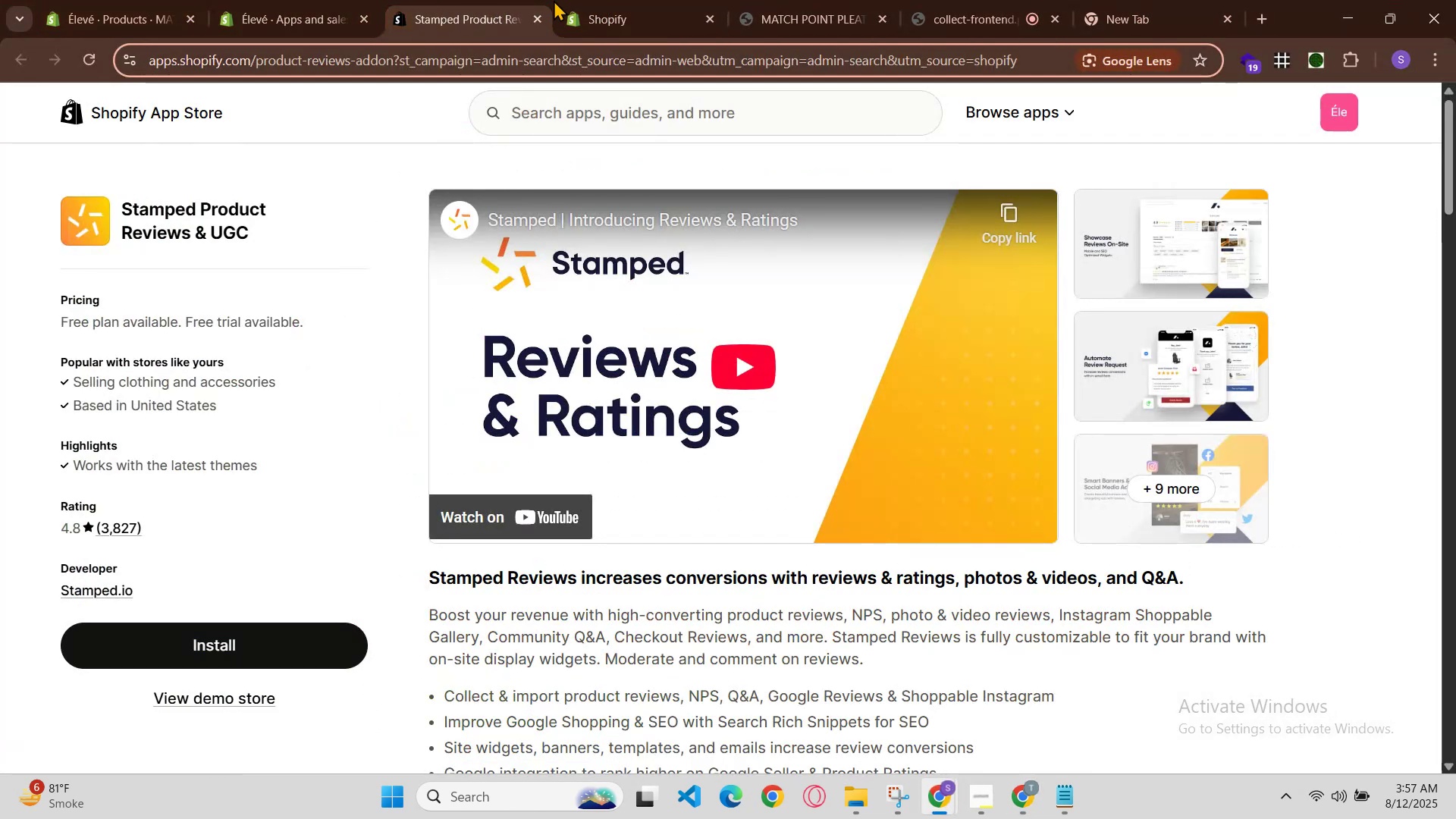 
left_click([597, 0])
 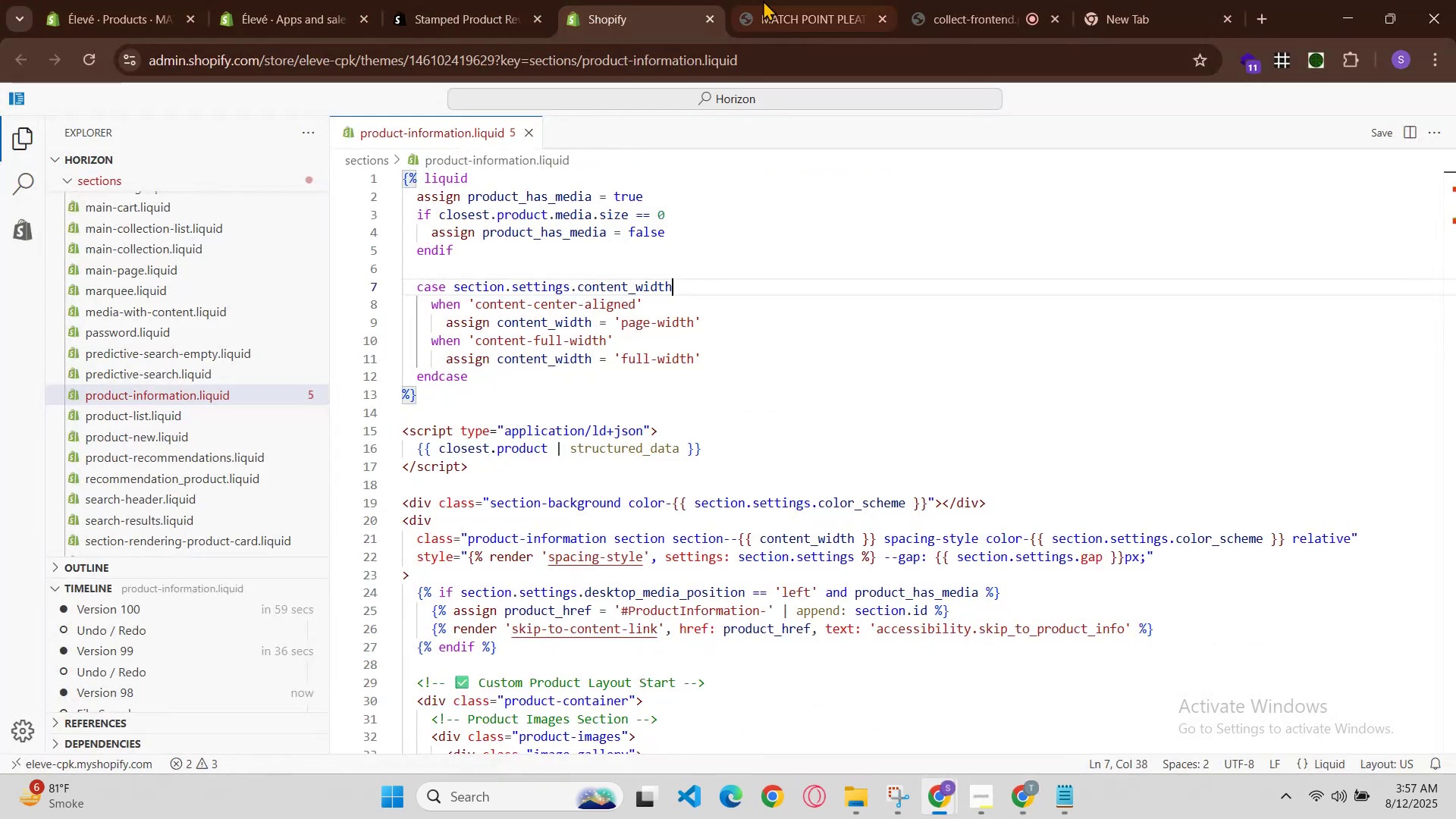 
left_click([786, 0])
 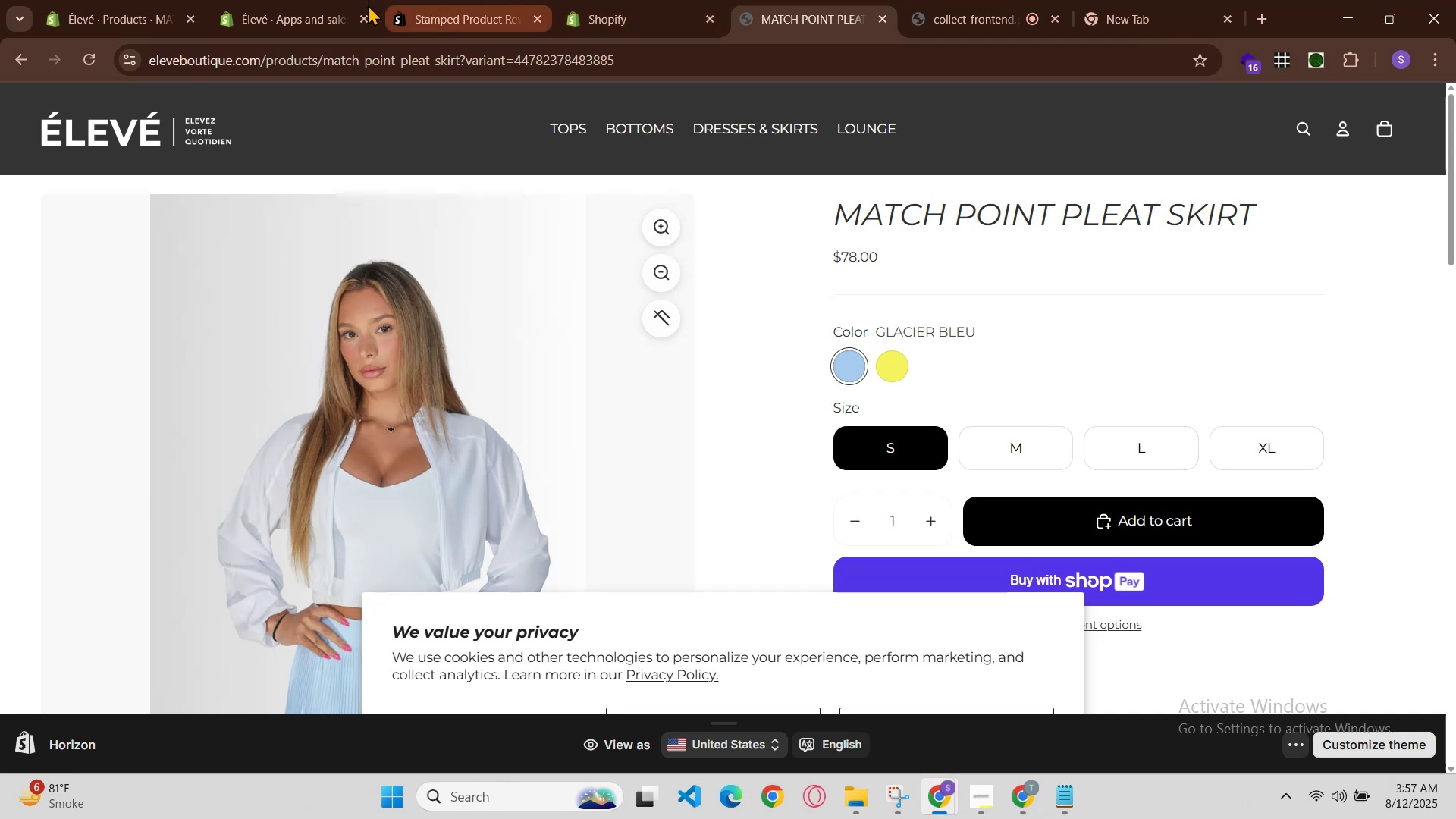 
left_click([348, 4])
 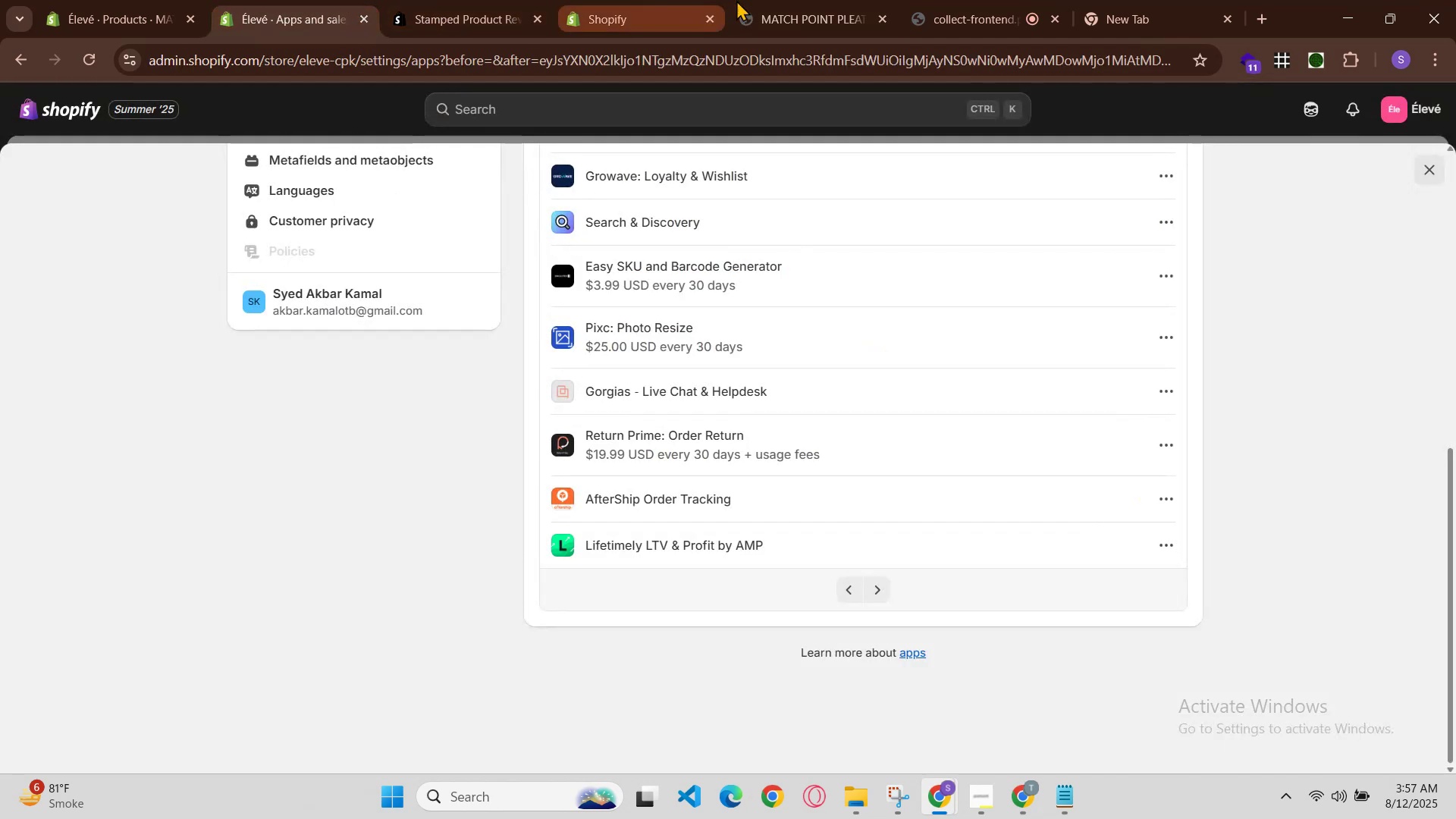 
left_click([832, 0])
 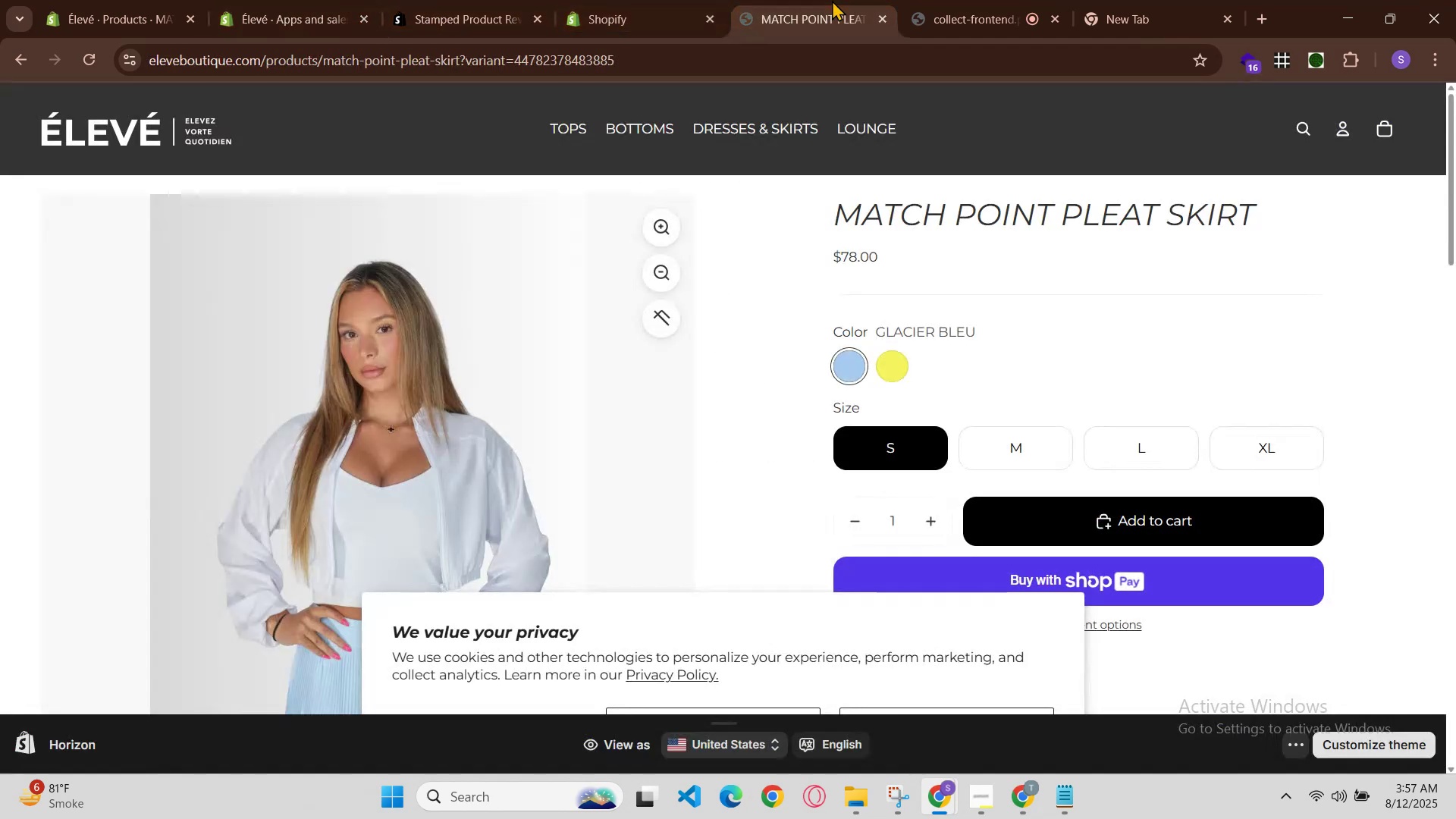 
key(Control+R)
 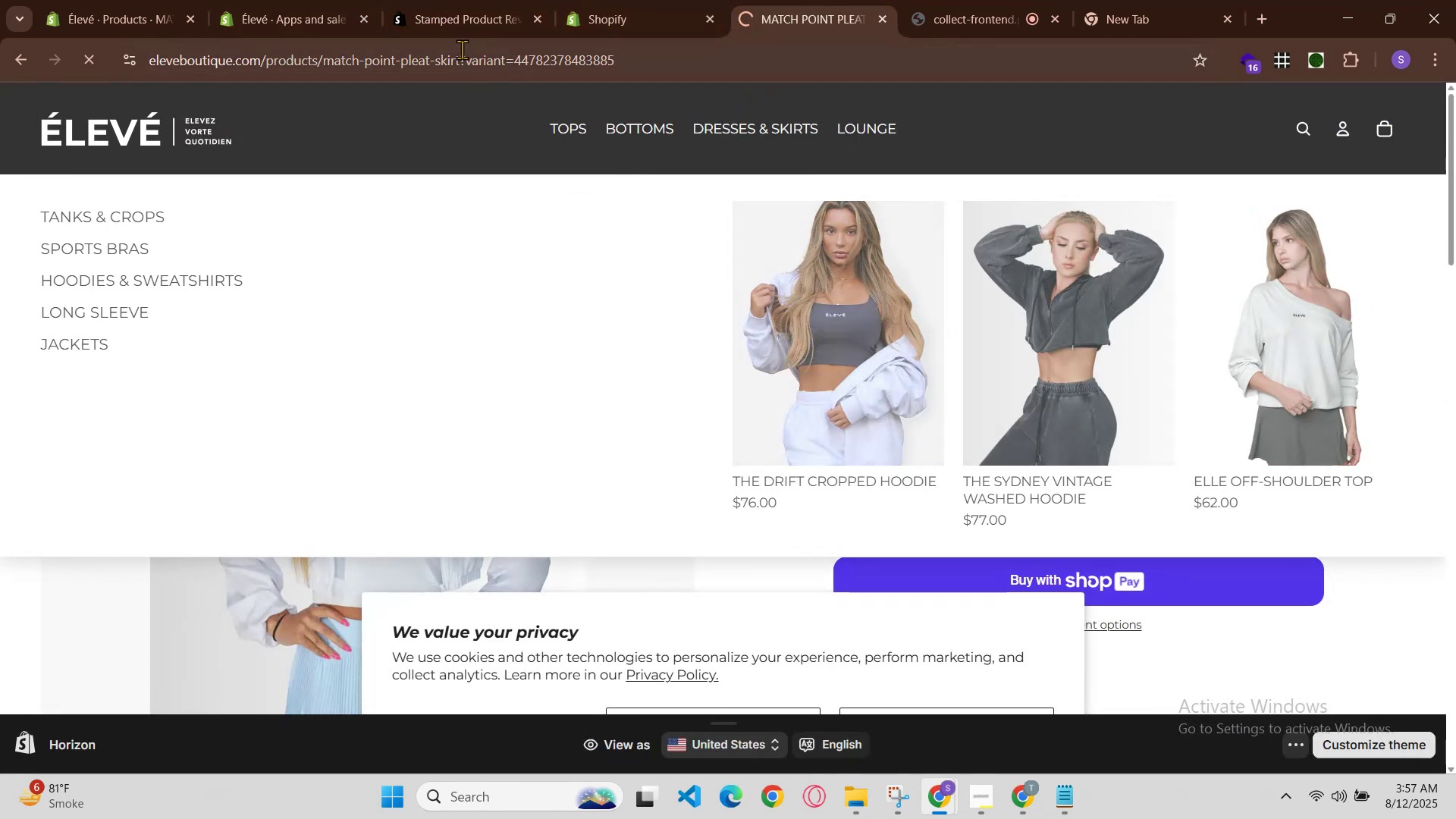 
left_click([453, 15])
 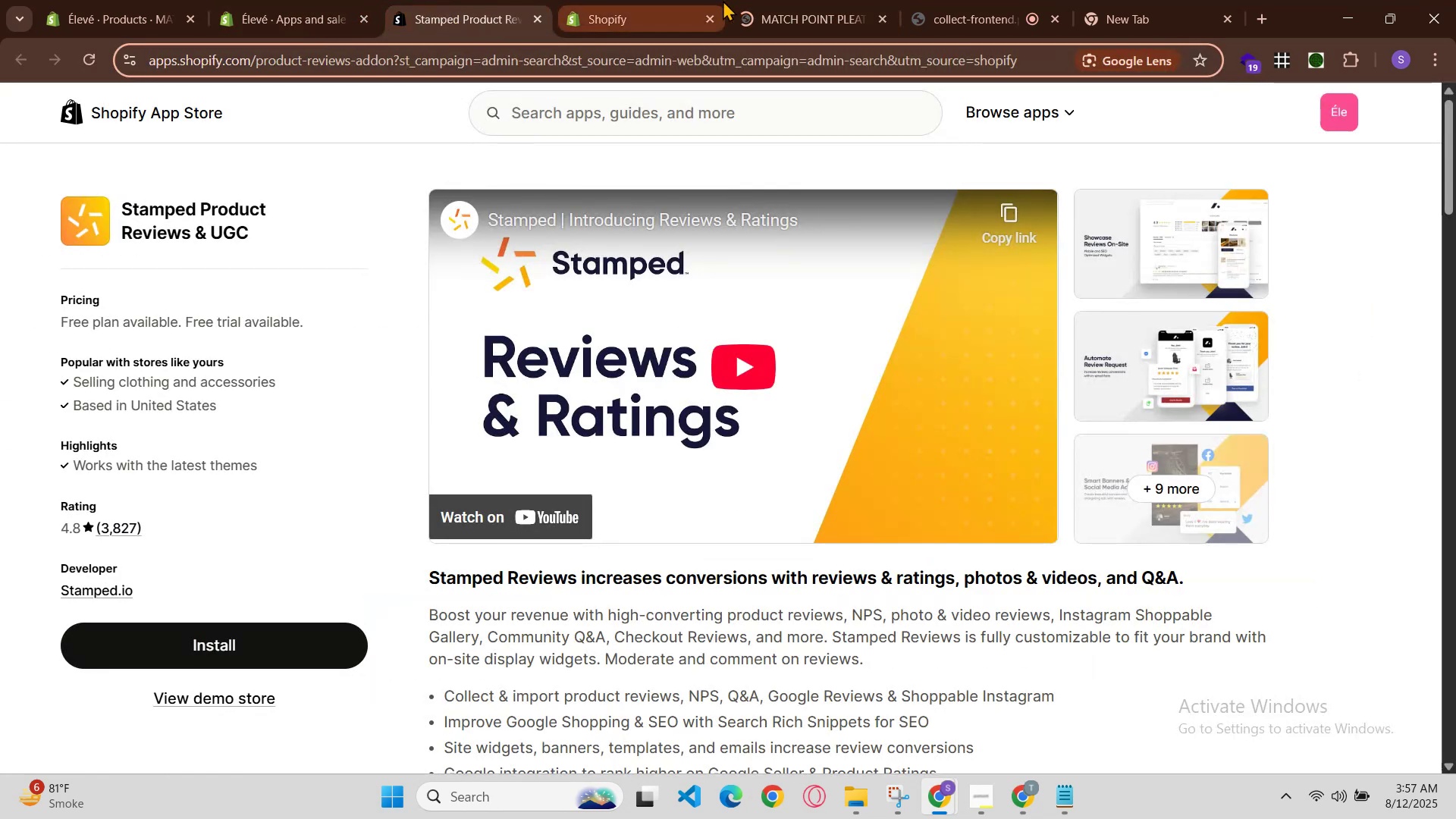 
left_click([798, 0])
 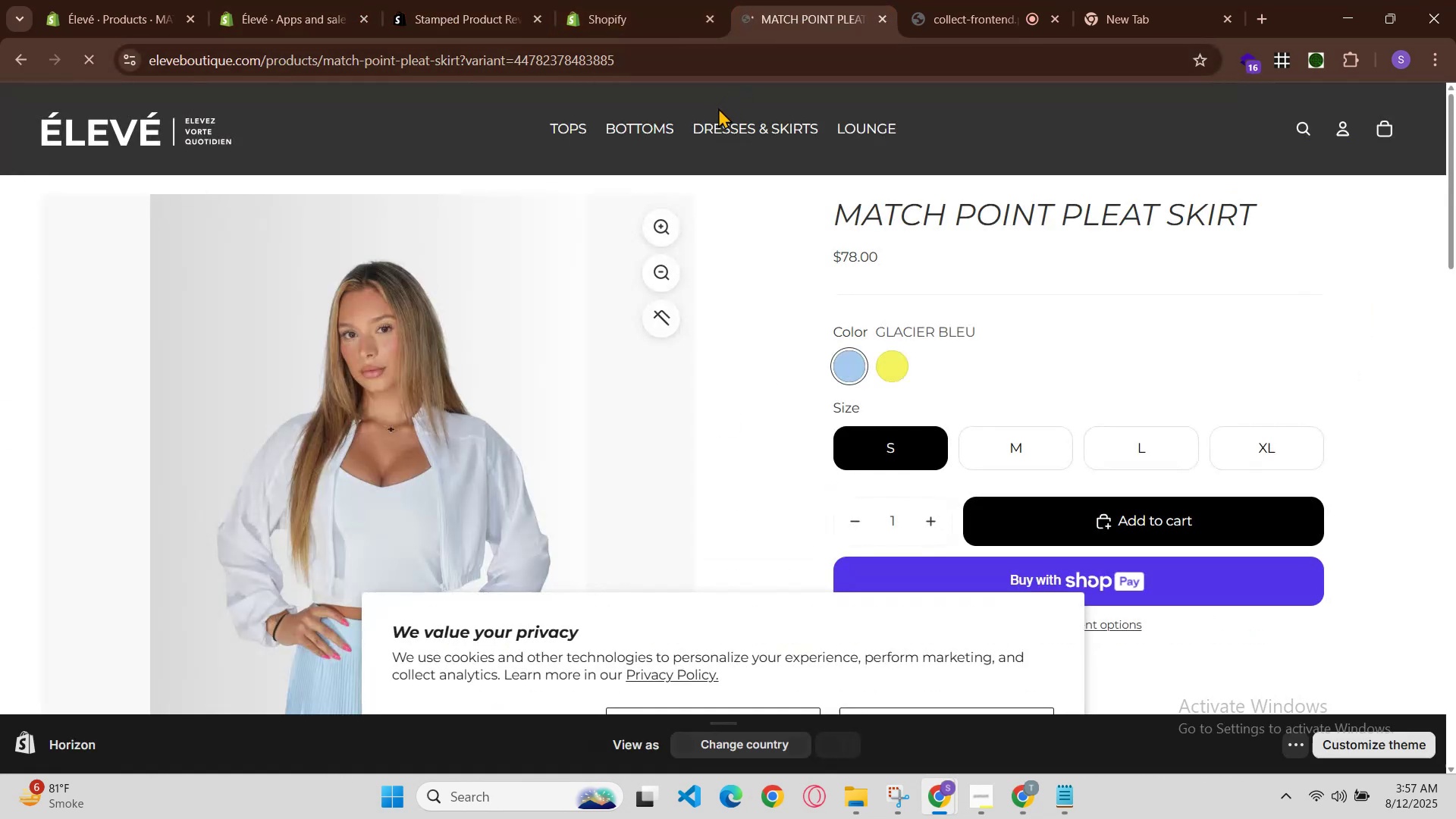 
scroll: coordinate [706, 312], scroll_direction: down, amount: 2.0
 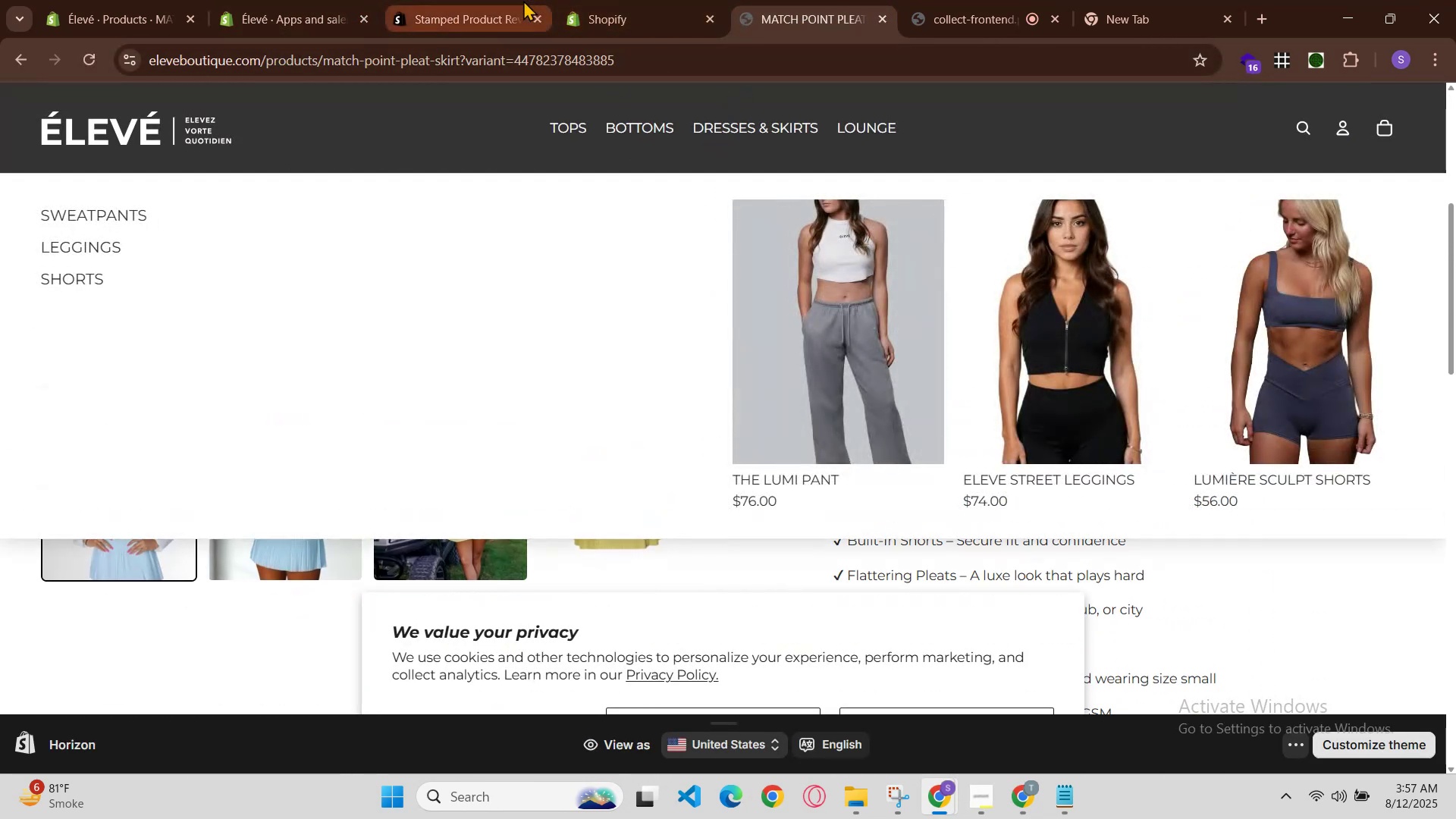 
scroll: coordinate [608, 602], scroll_direction: up, amount: 1.0
 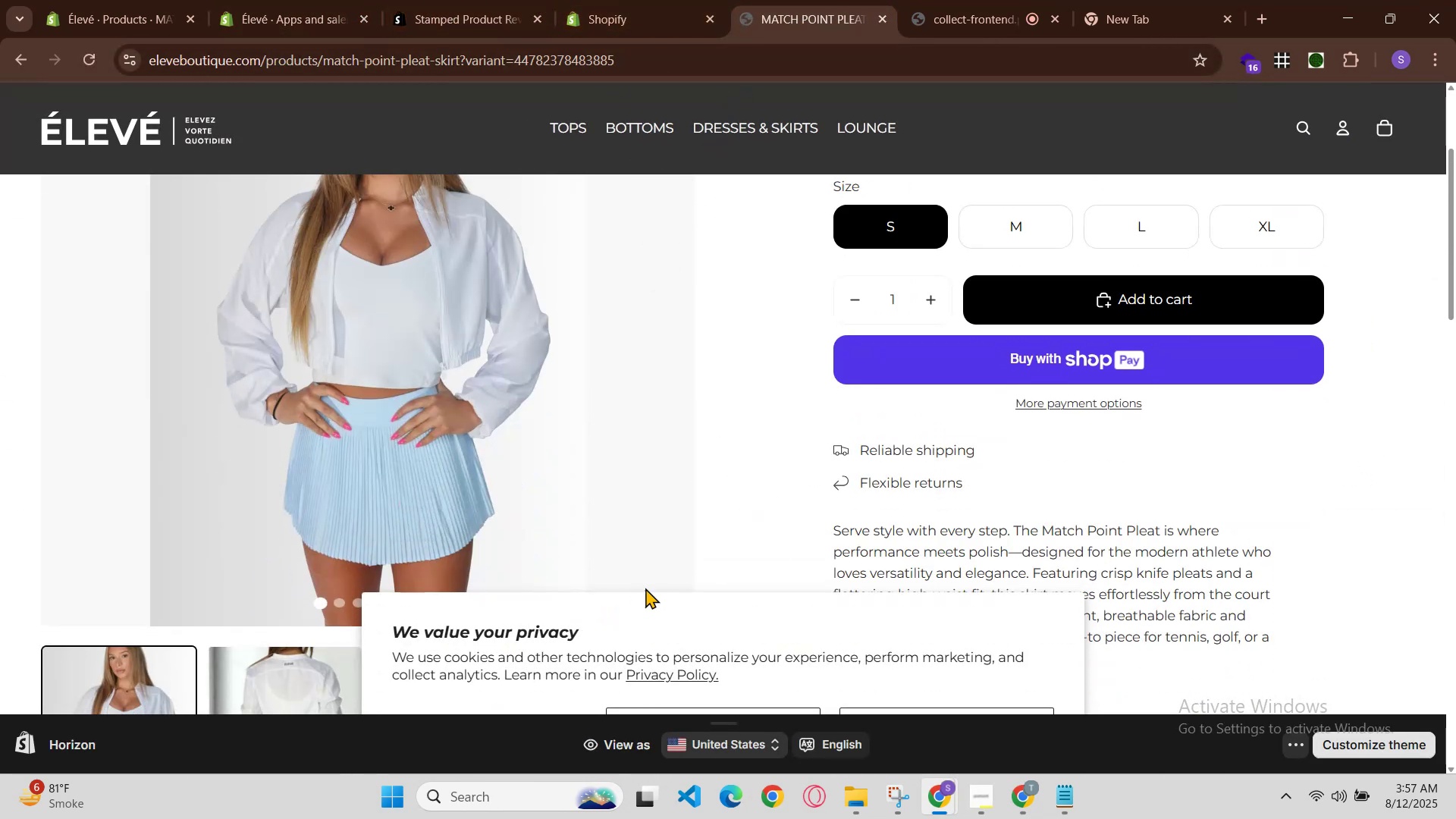 
scroll: coordinate [651, 583], scroll_direction: down, amount: 1.0
 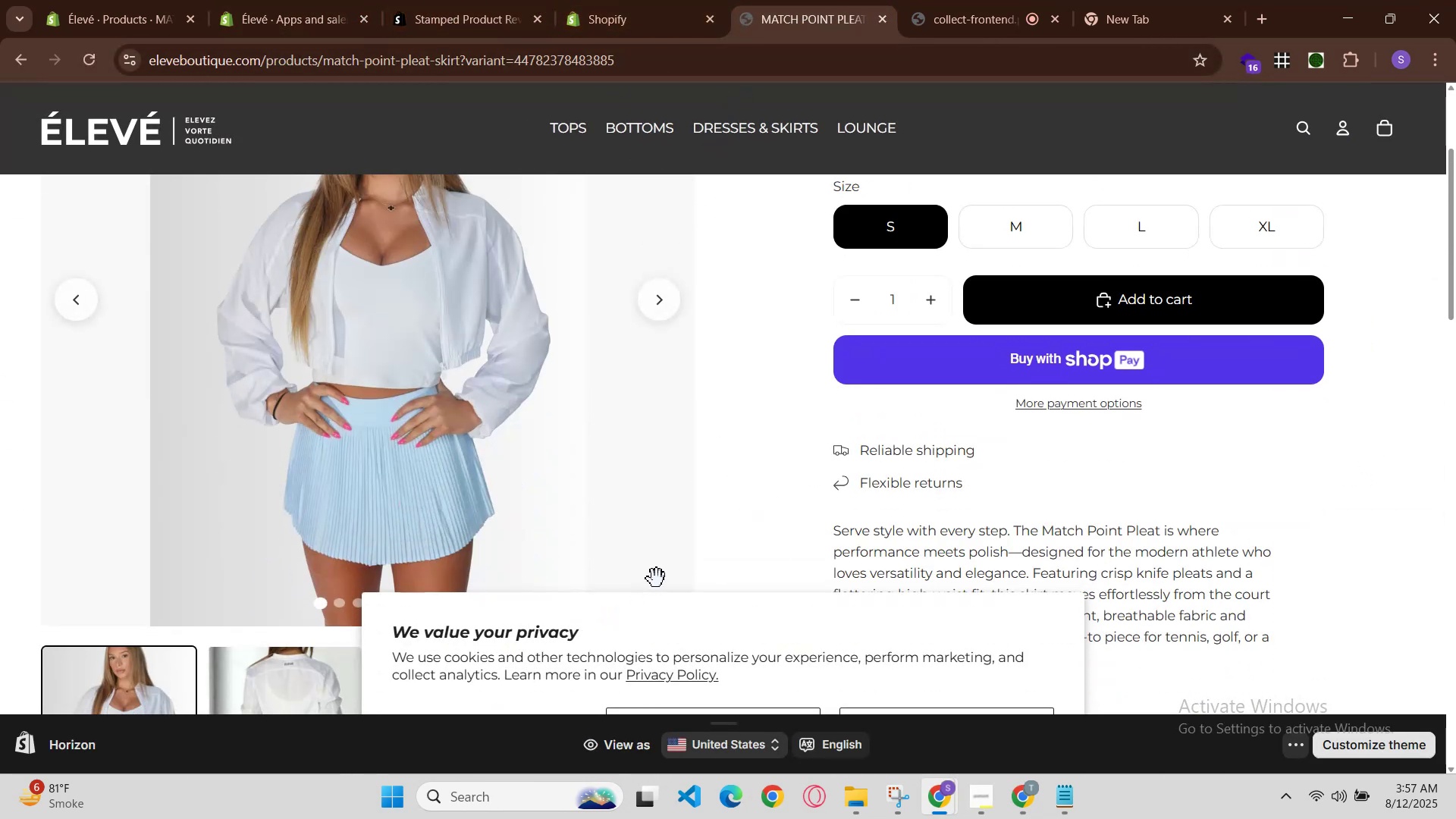 
scroll: coordinate [739, 506], scroll_direction: up, amount: 1.0
 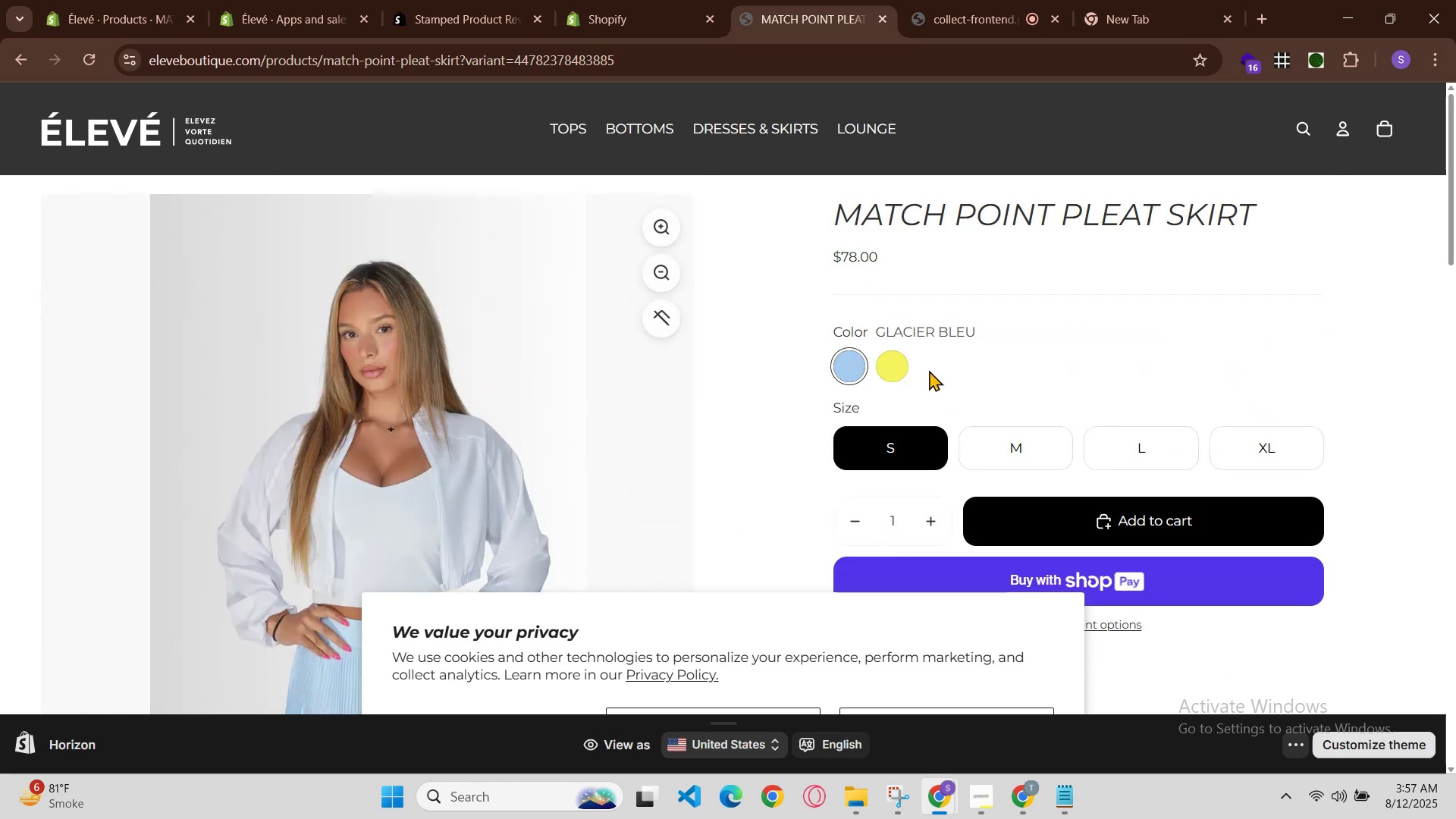 
left_click([908, 373])
 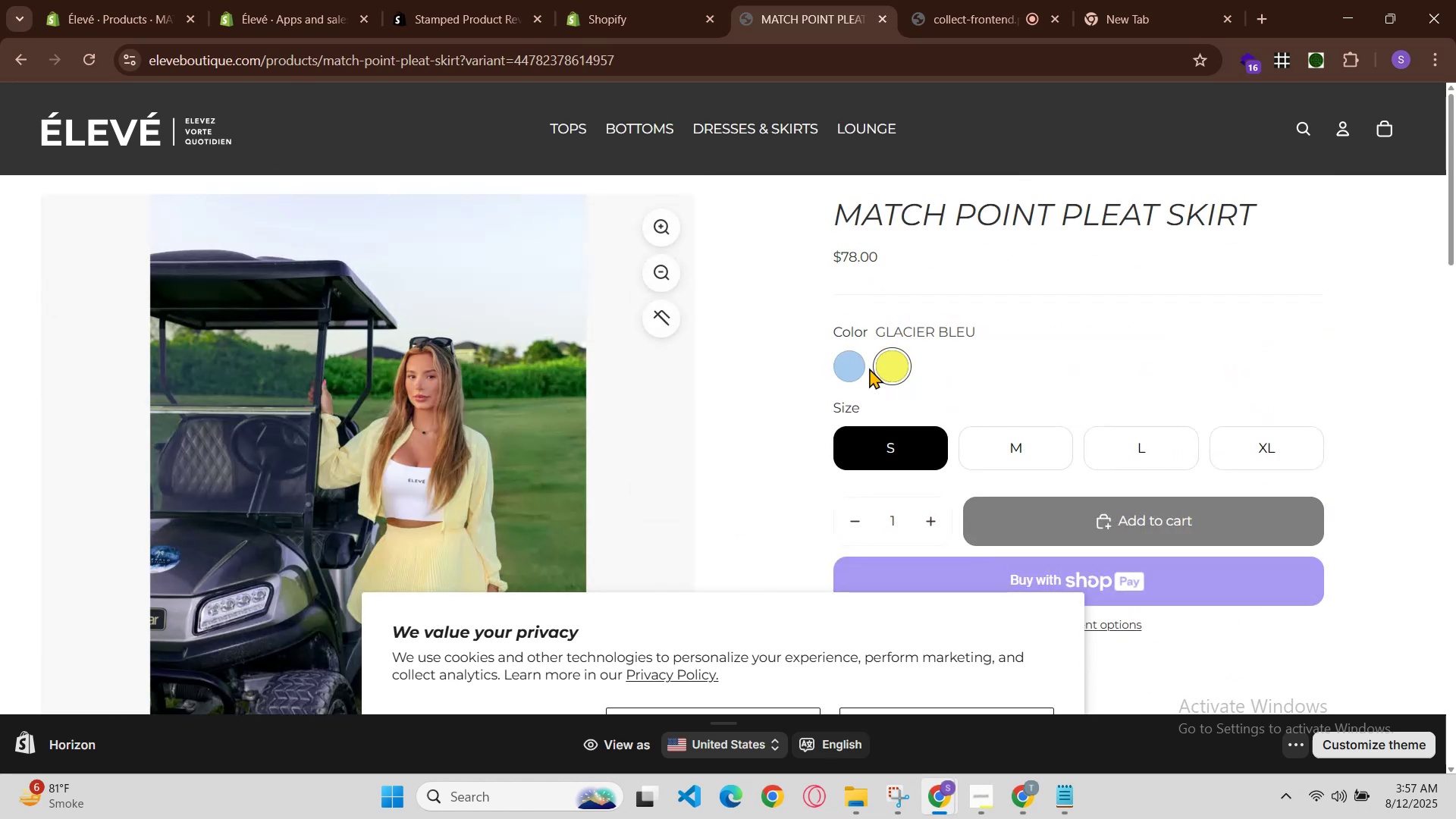 
left_click([865, 368])
 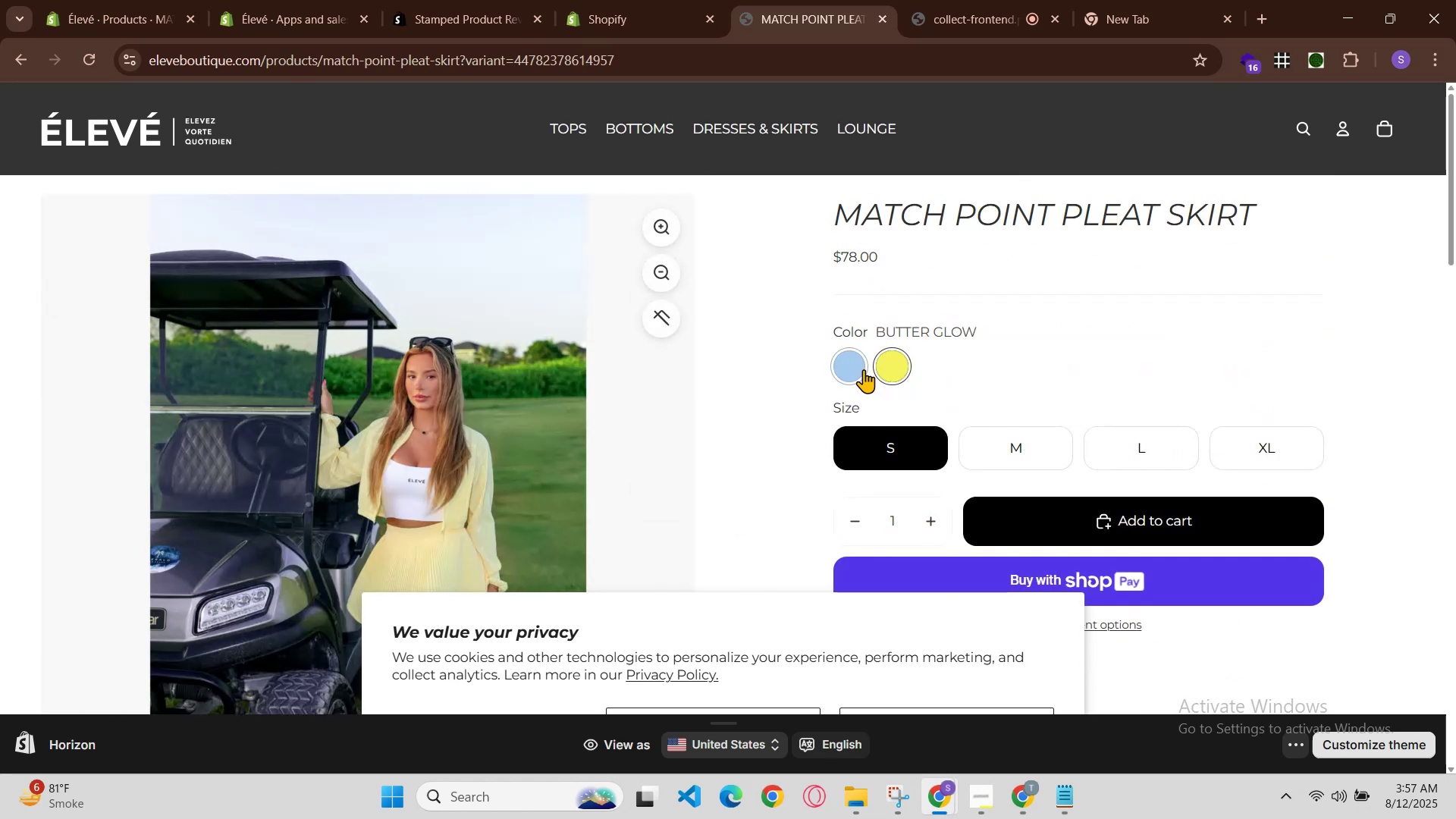 
left_click([859, 371])
 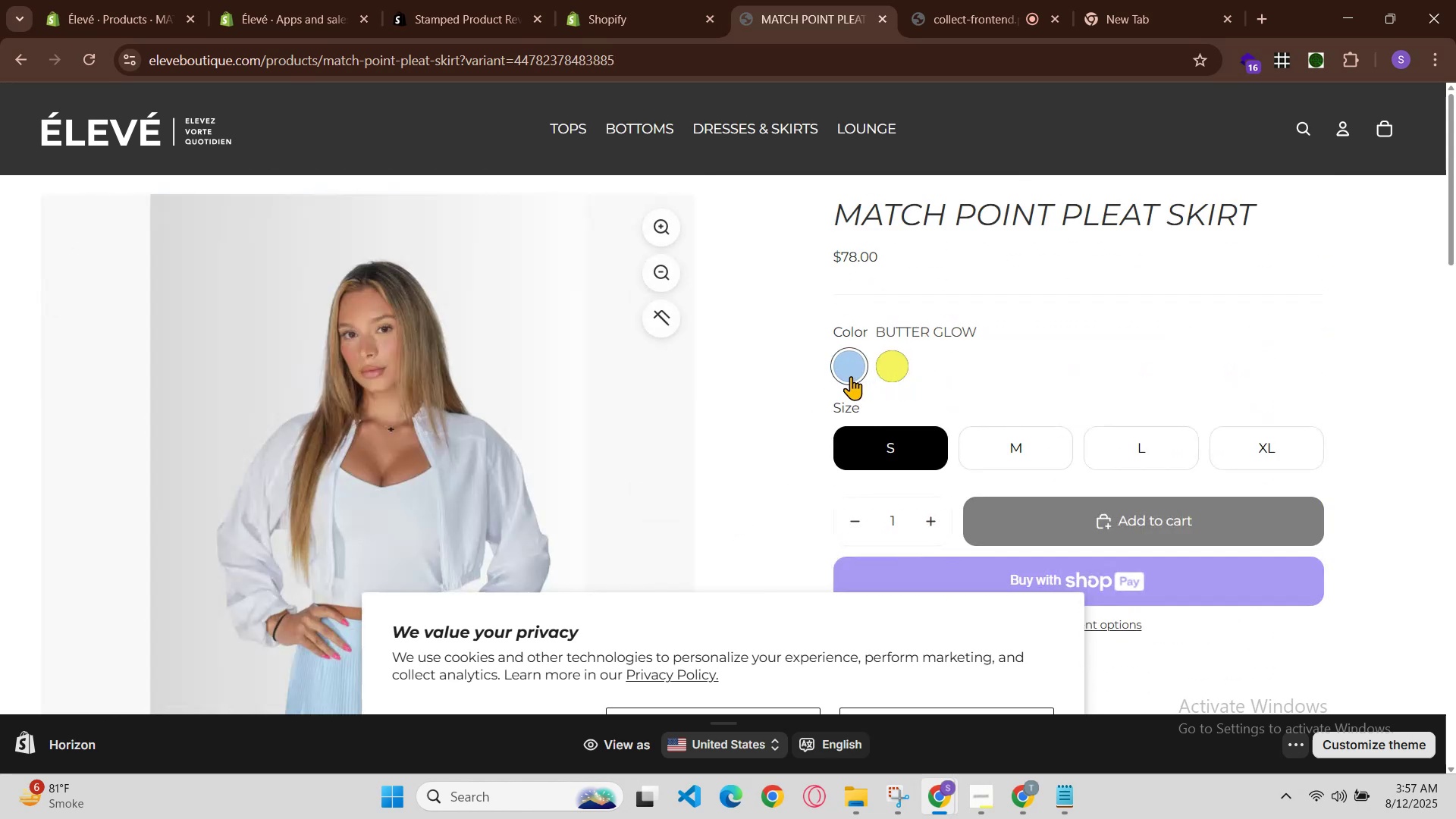 
scroll: coordinate [791, 424], scroll_direction: down, amount: 2.0
 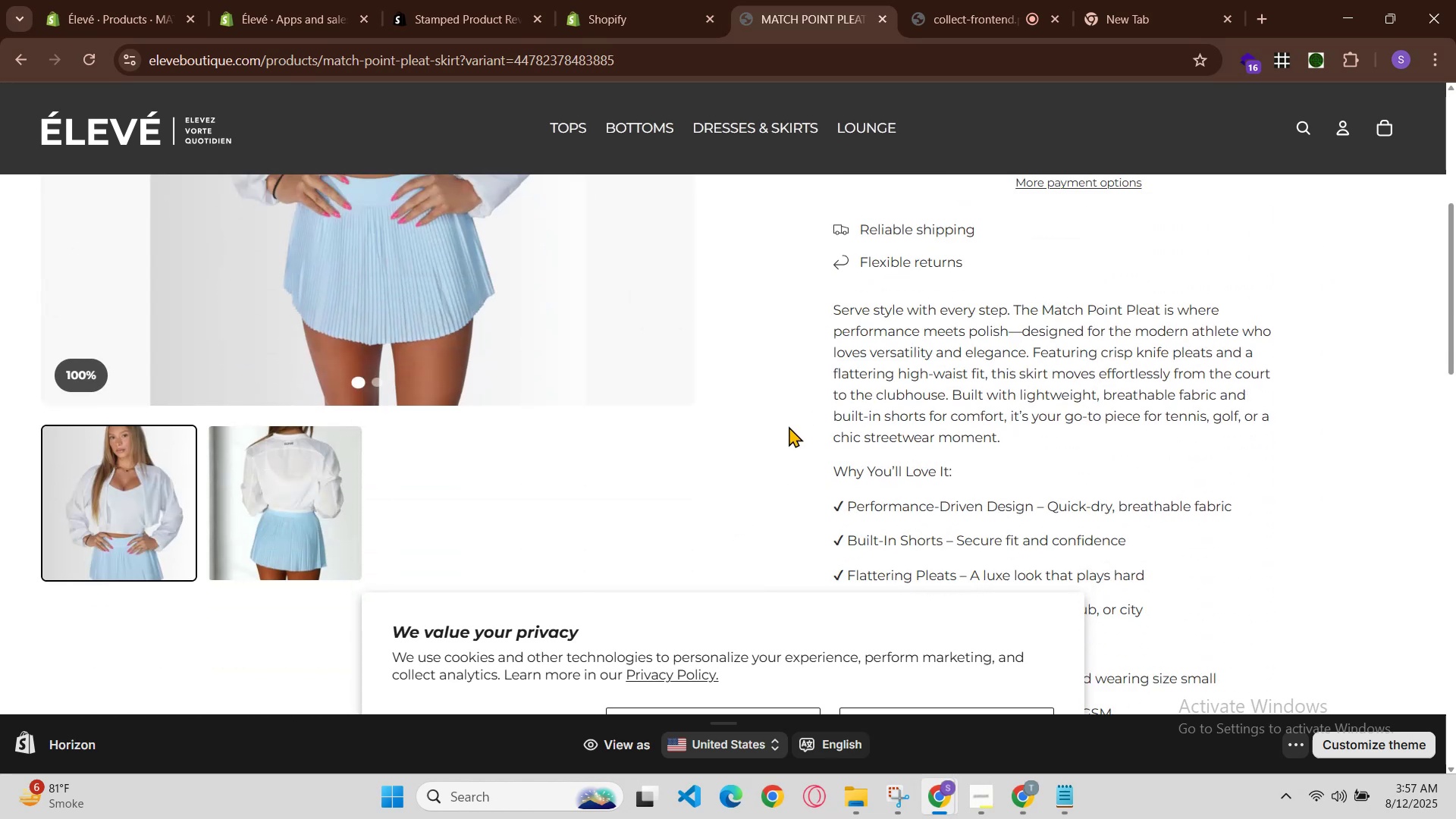 
scroll: coordinate [789, 426], scroll_direction: up, amount: 2.0
 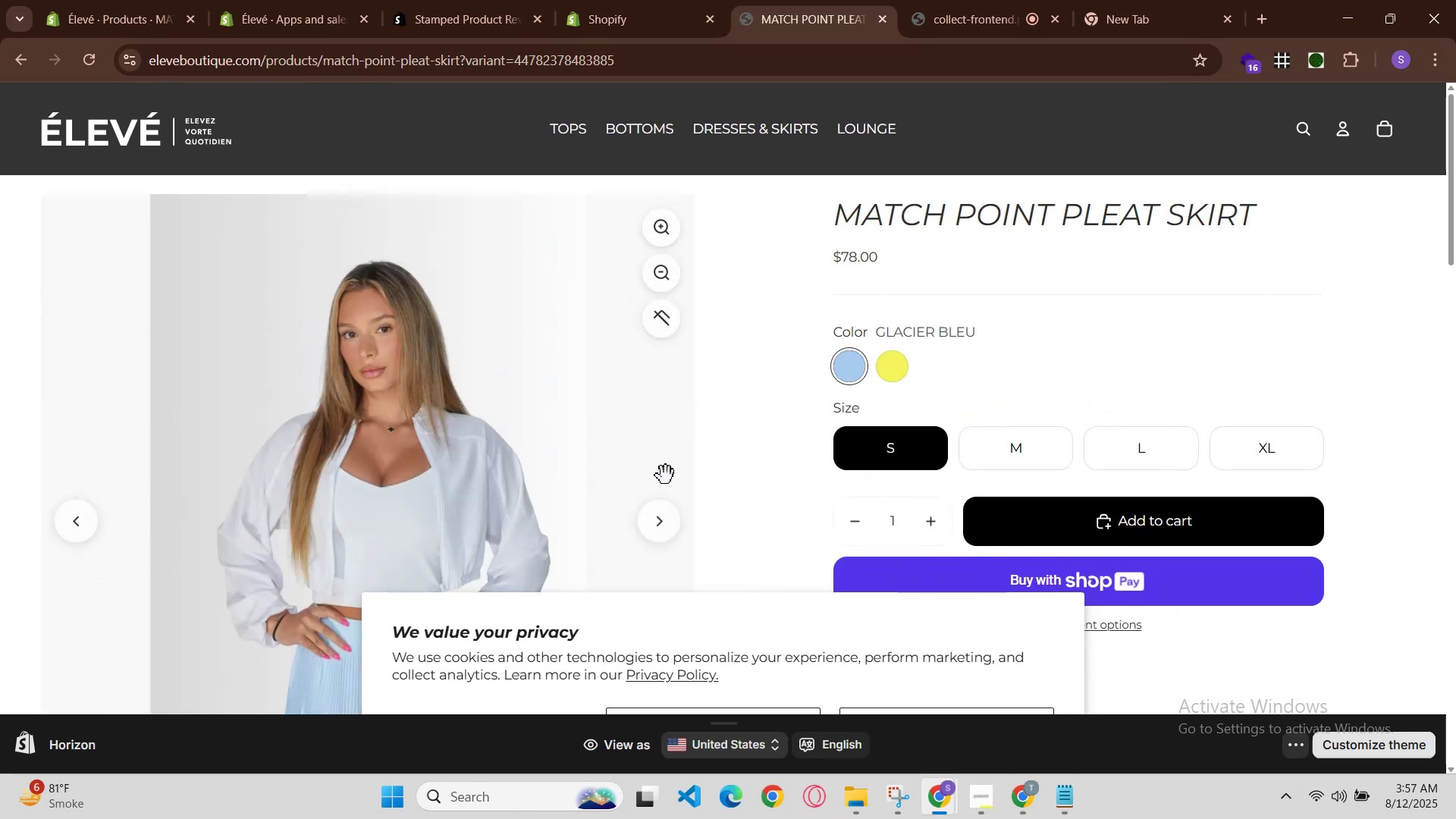 
left_click([659, 530])
 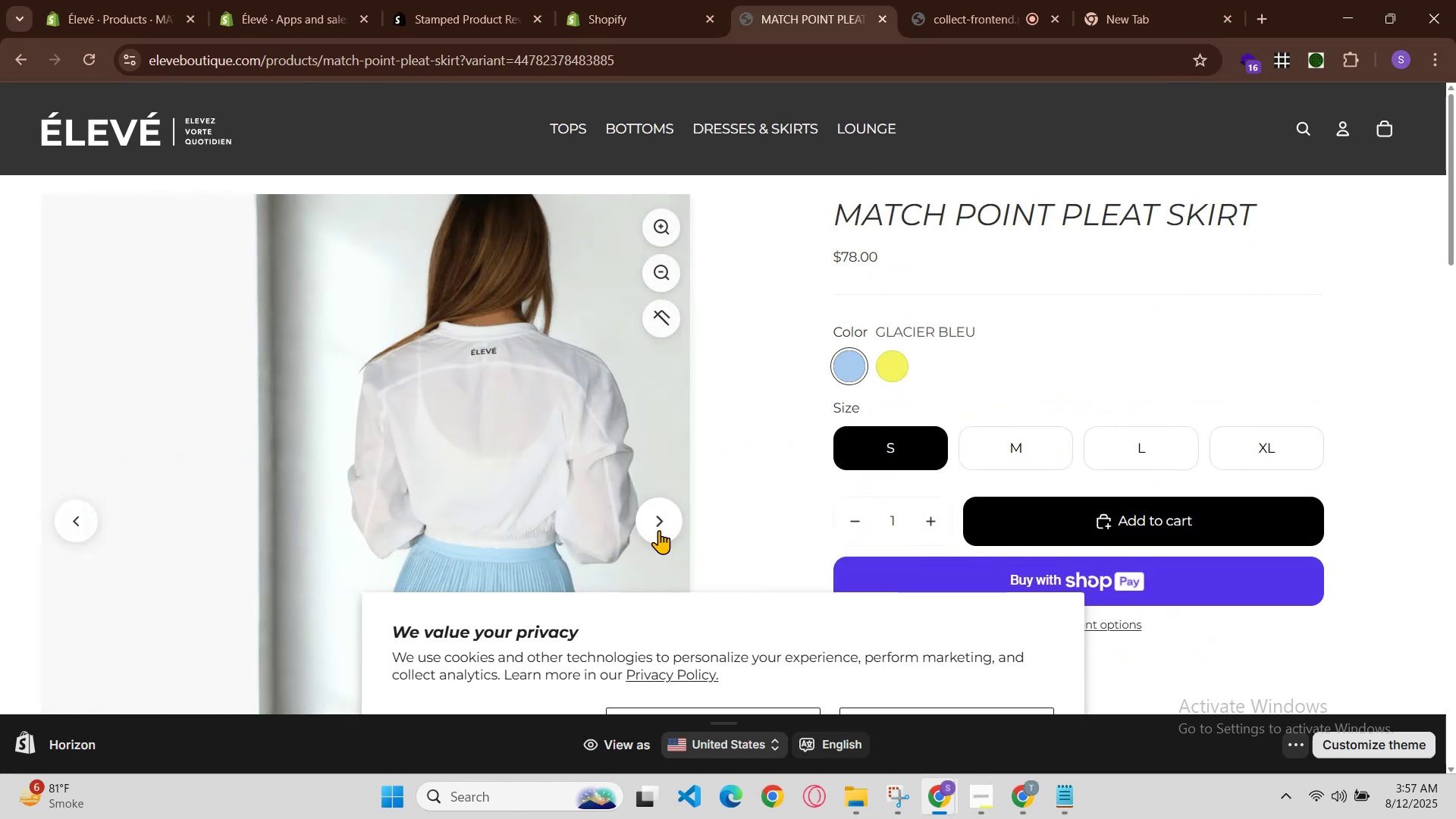 
left_click([659, 530])
 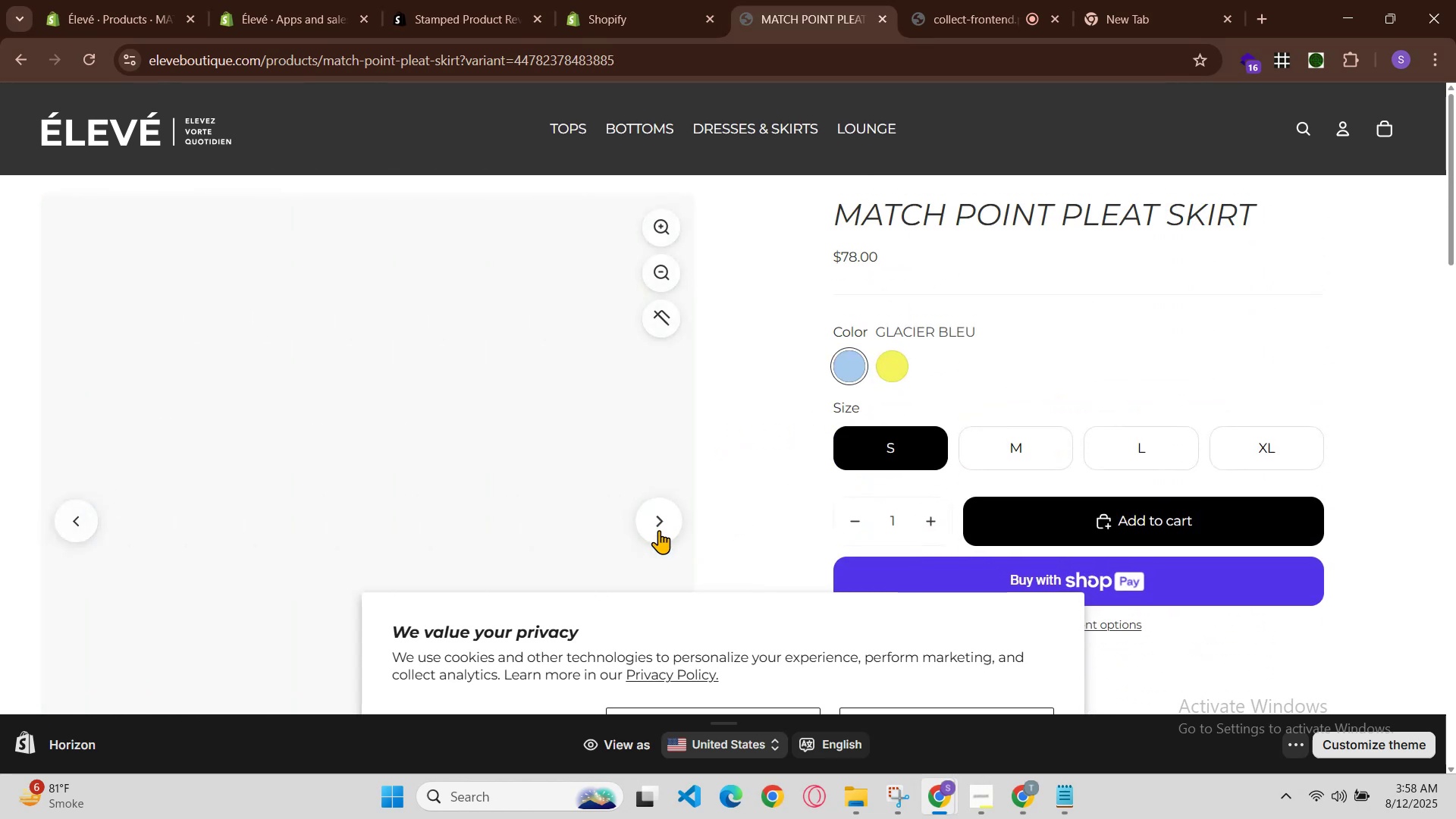 
left_click([659, 530])
 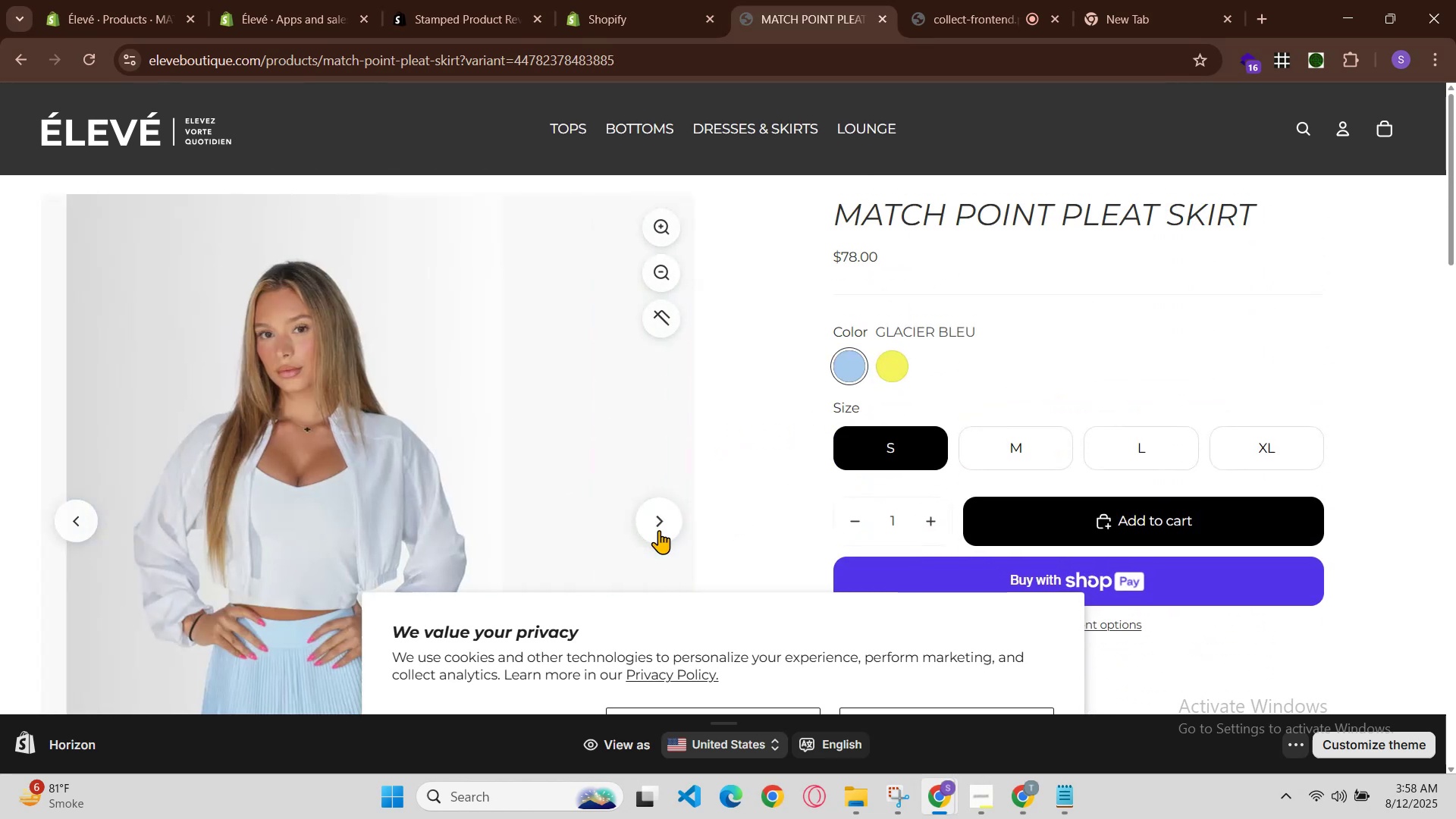 
left_click([659, 530])
 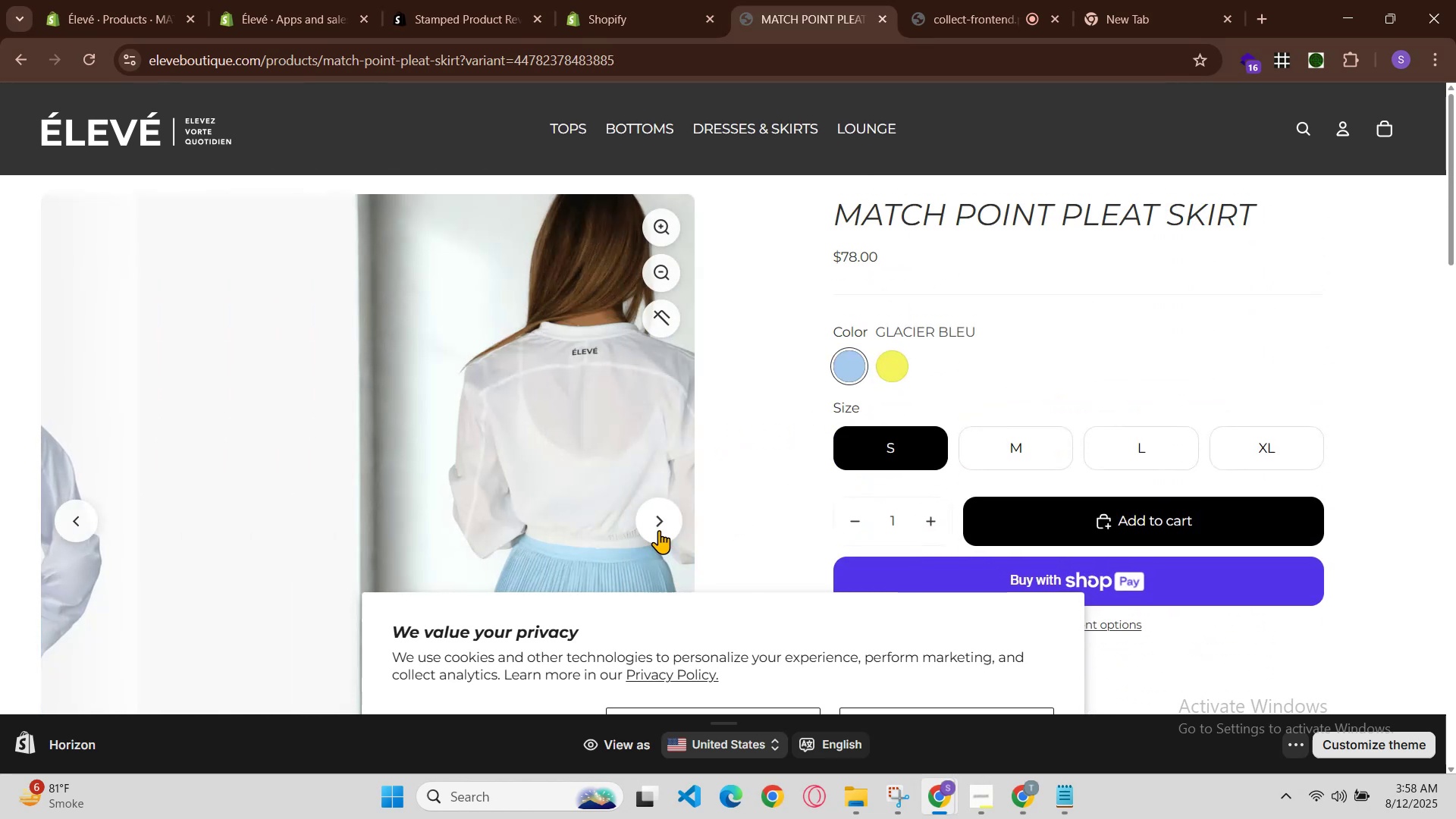 
left_click([659, 530])
 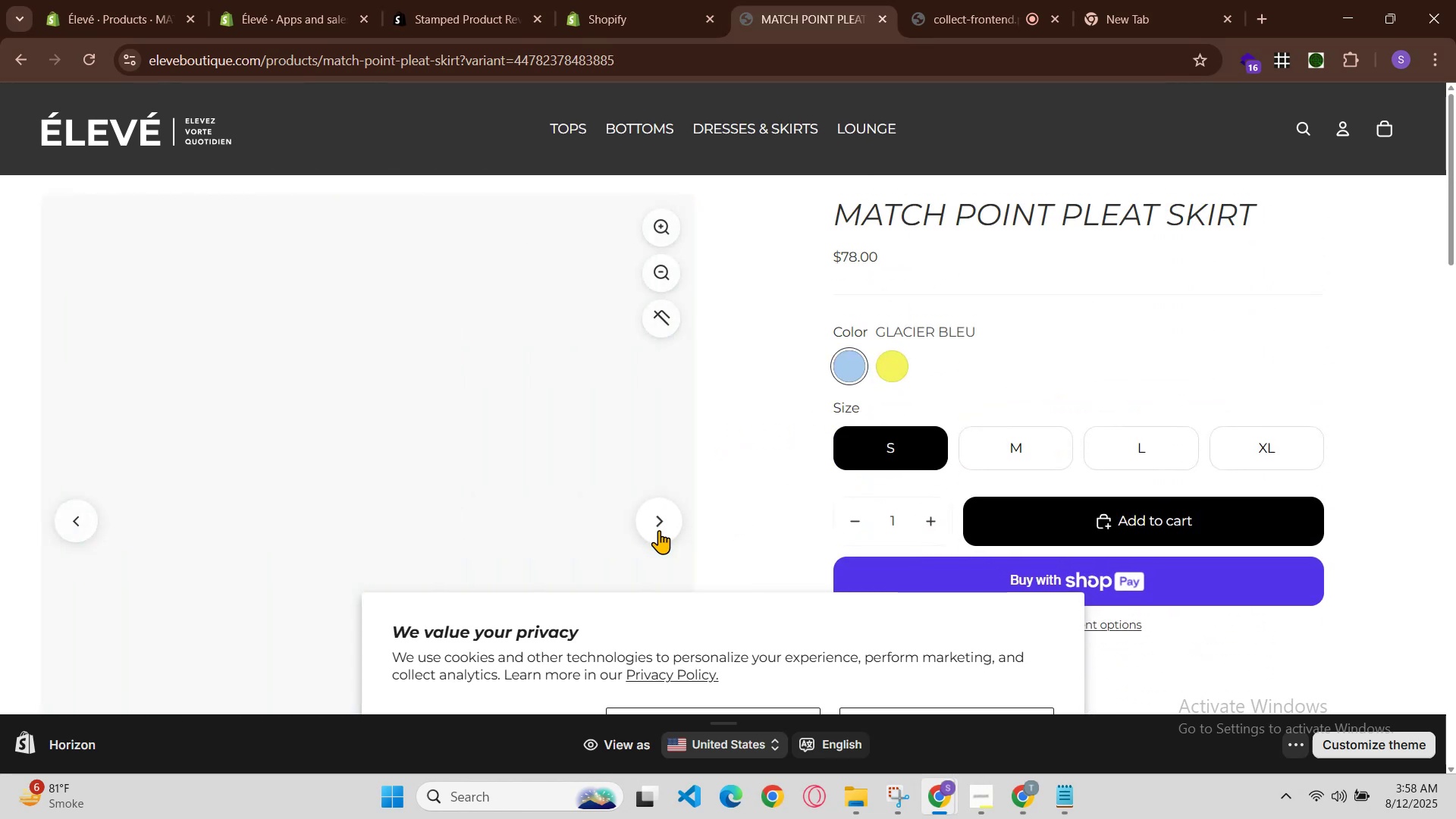 
left_click([659, 530])
 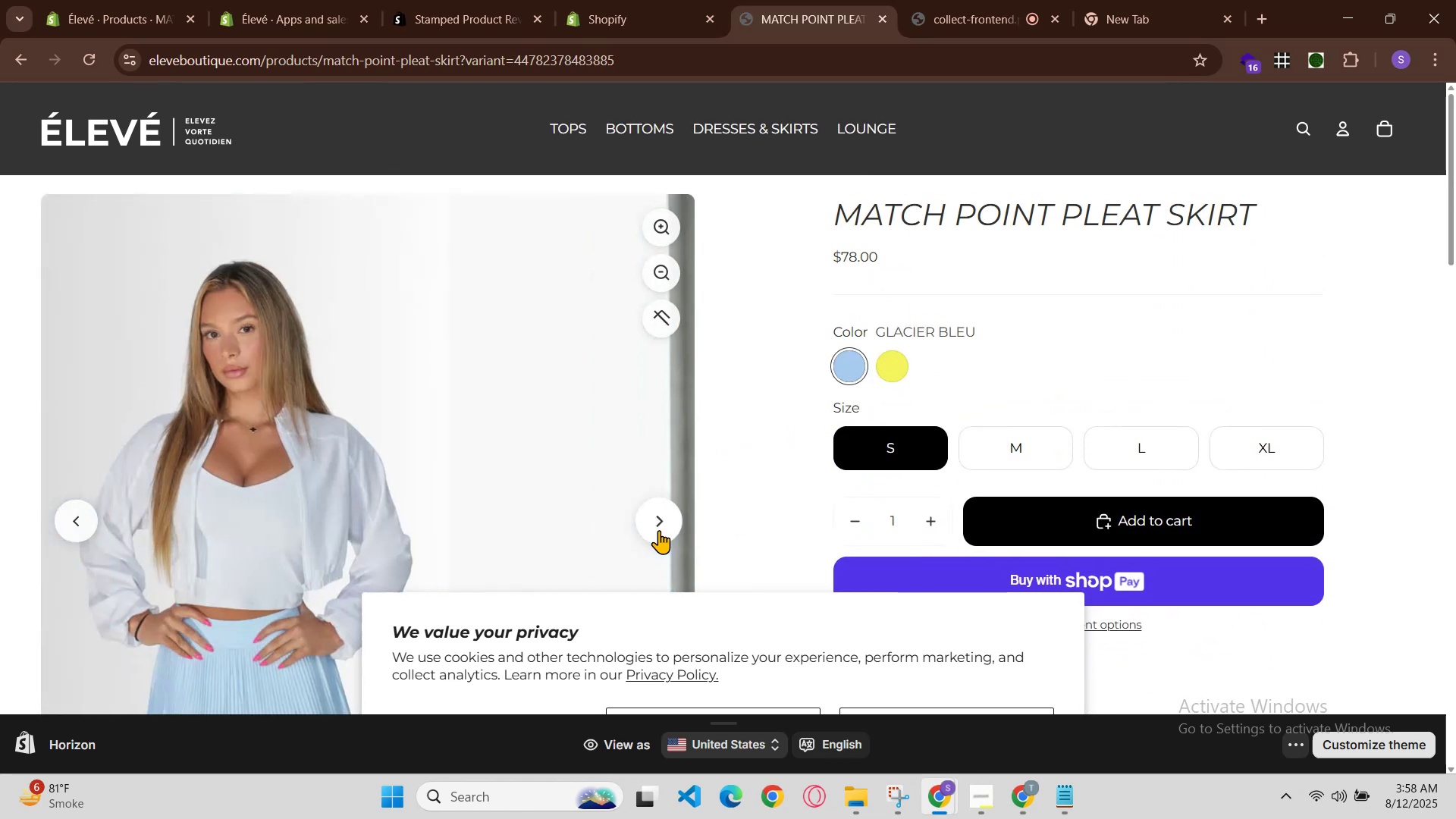 
left_click([659, 530])
 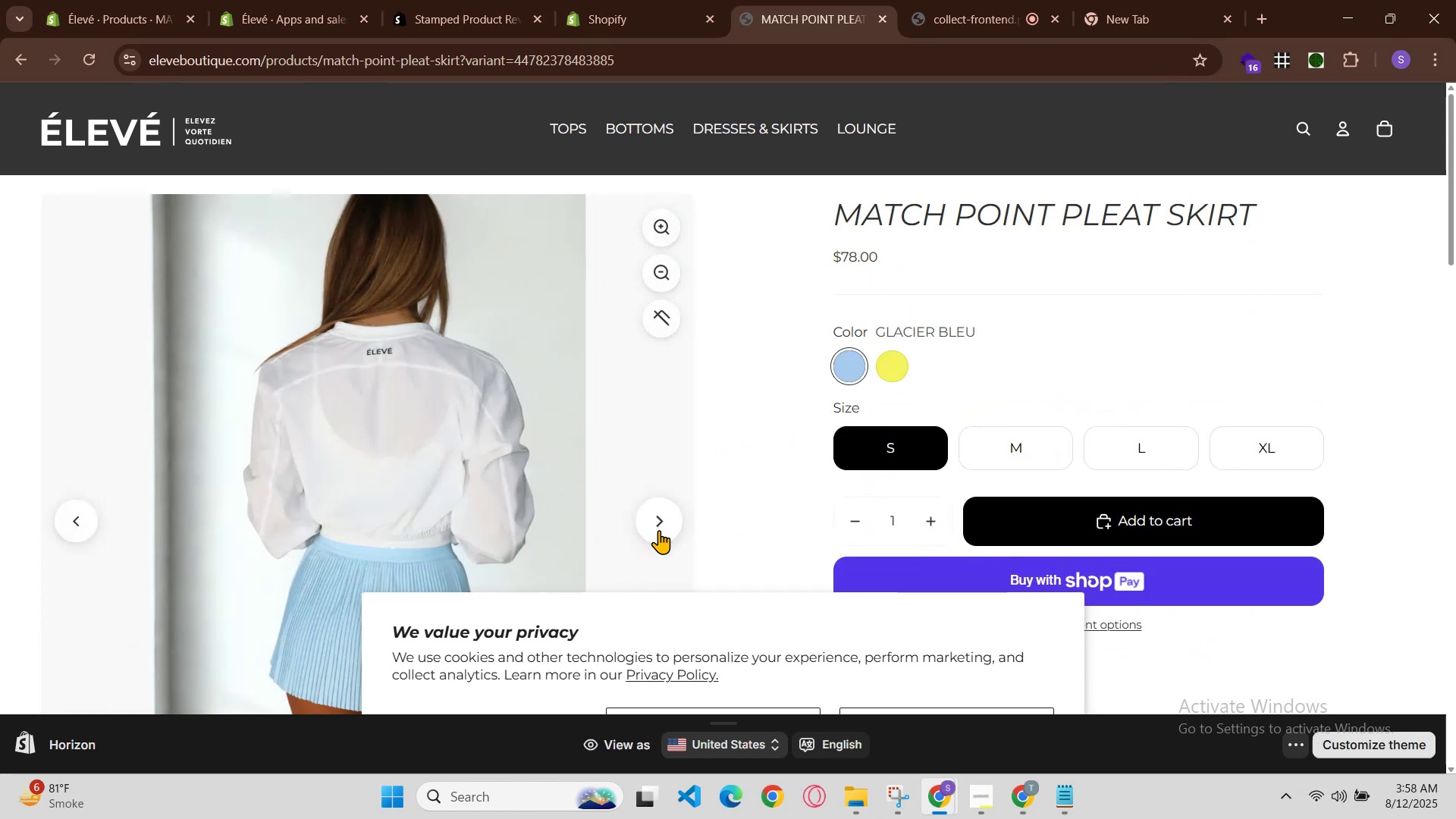 
left_click([659, 530])
 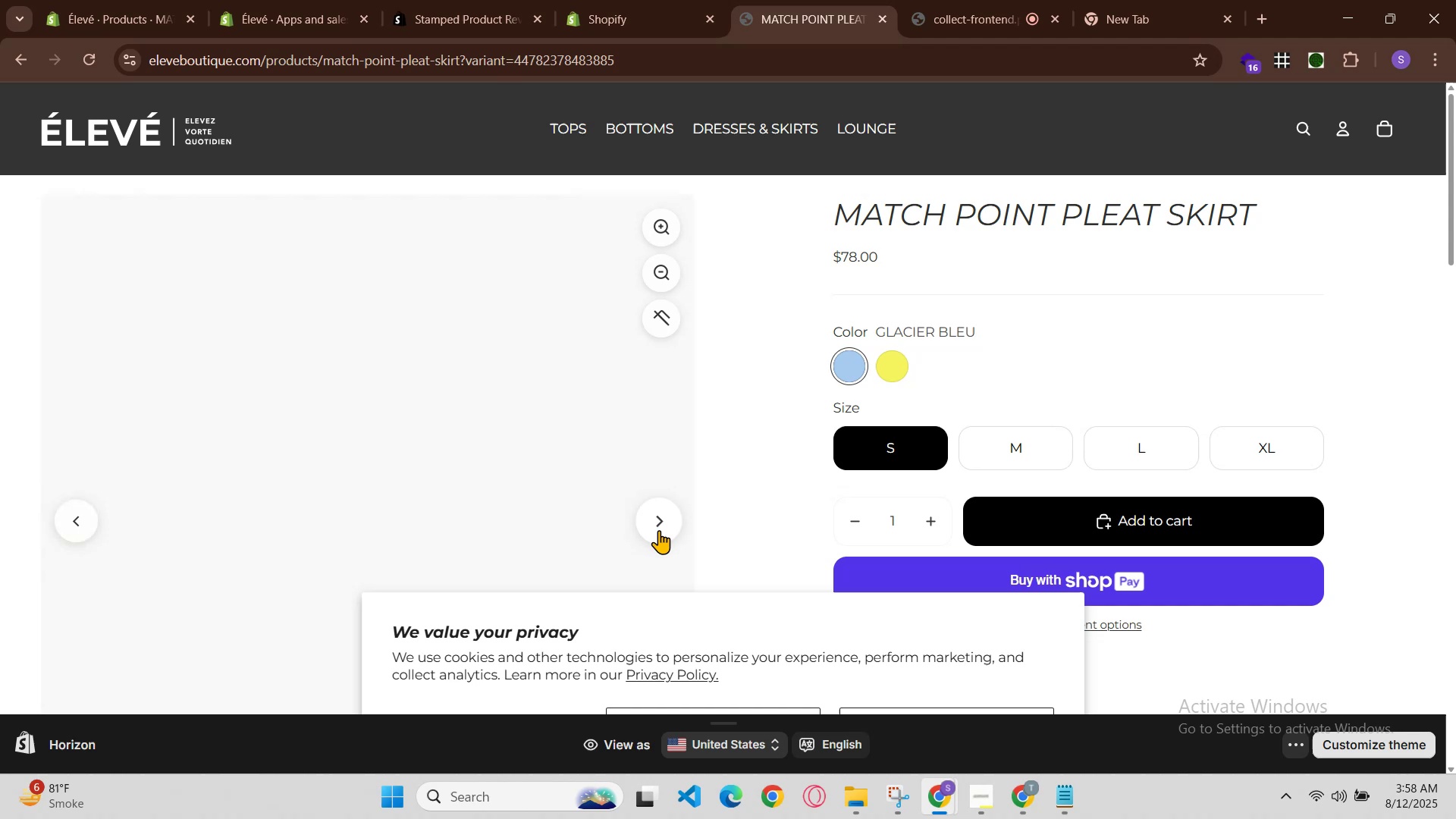 
left_click([659, 530])
 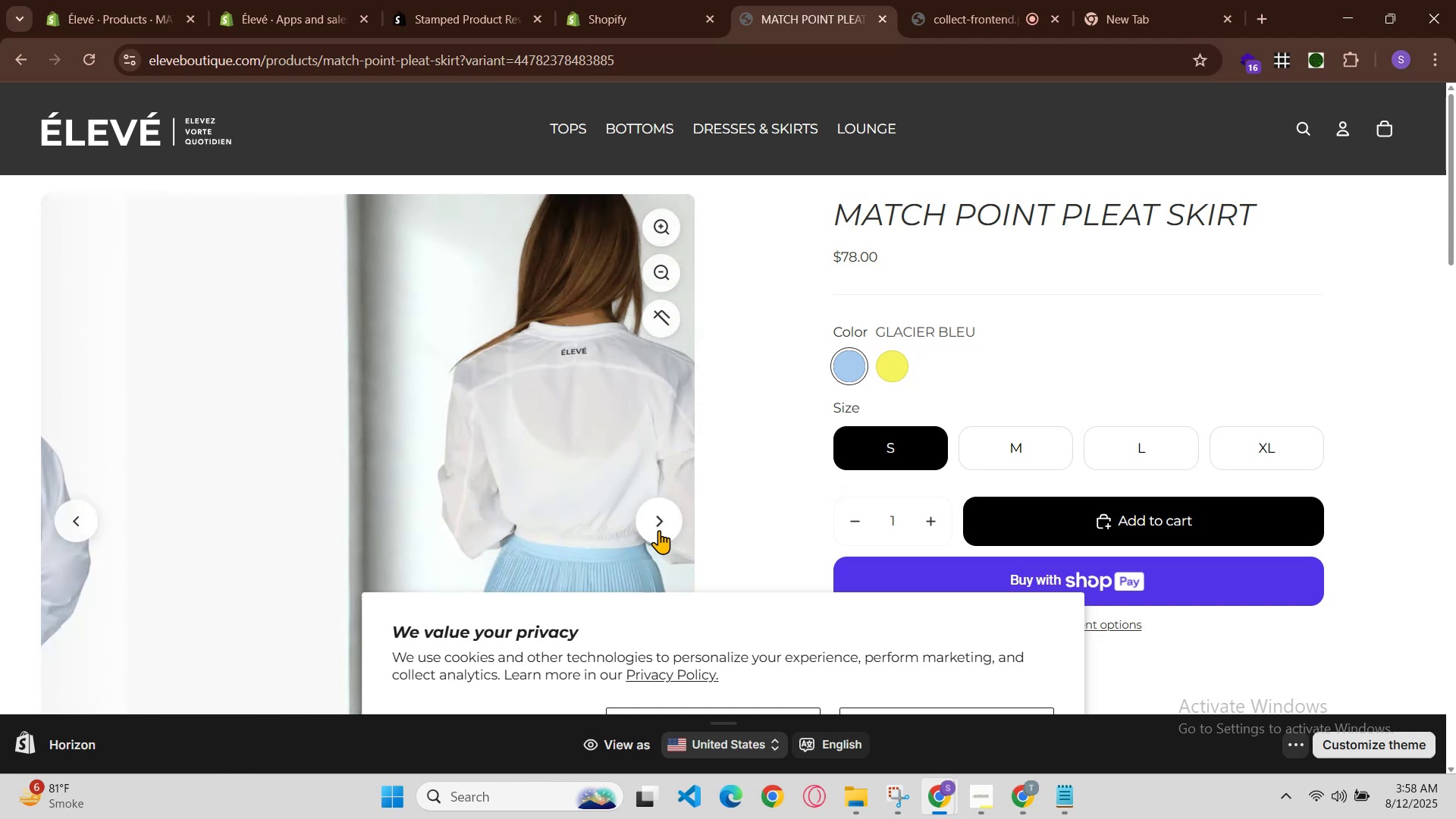 
left_click([659, 530])
 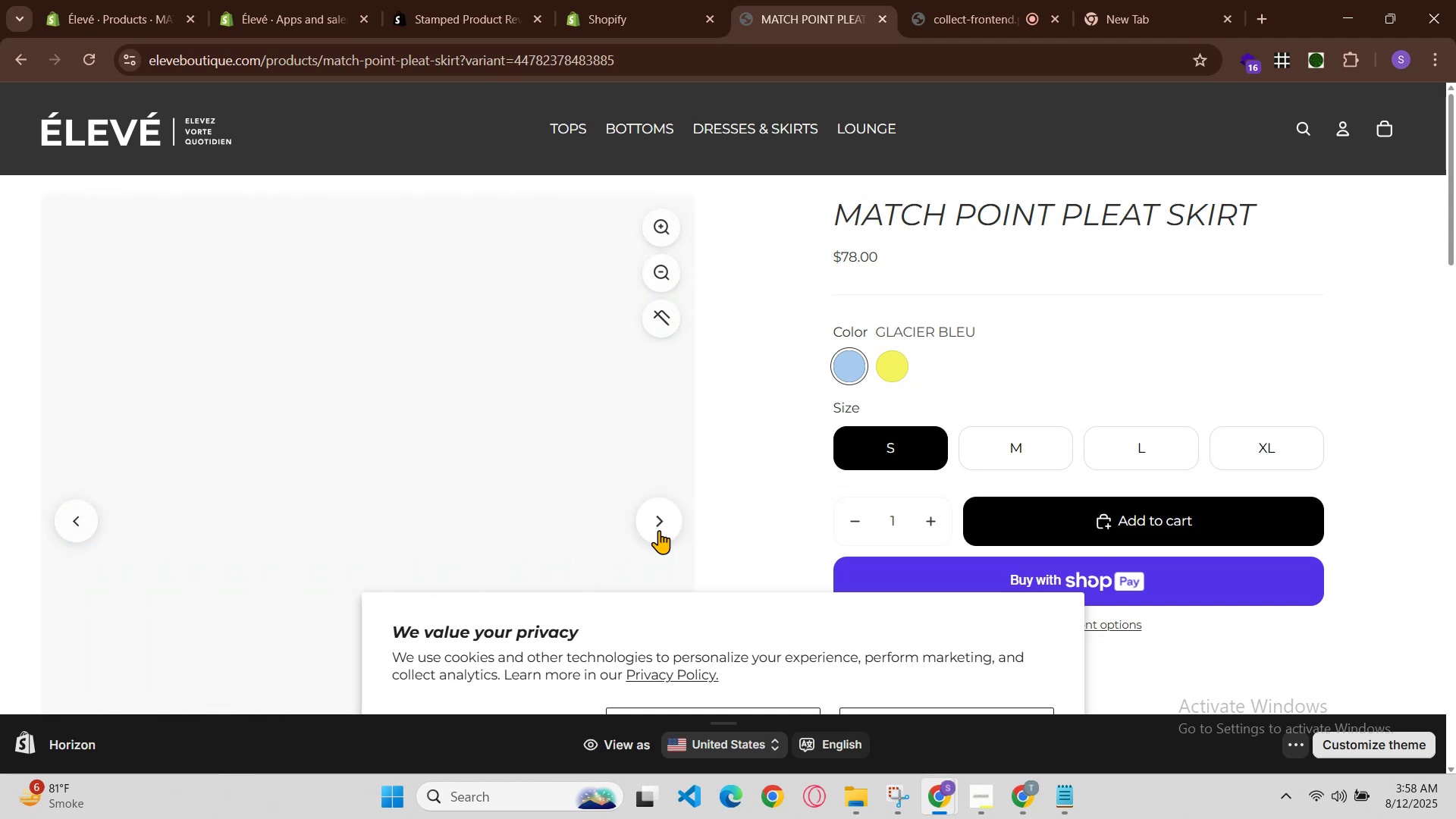 
left_click([659, 530])
 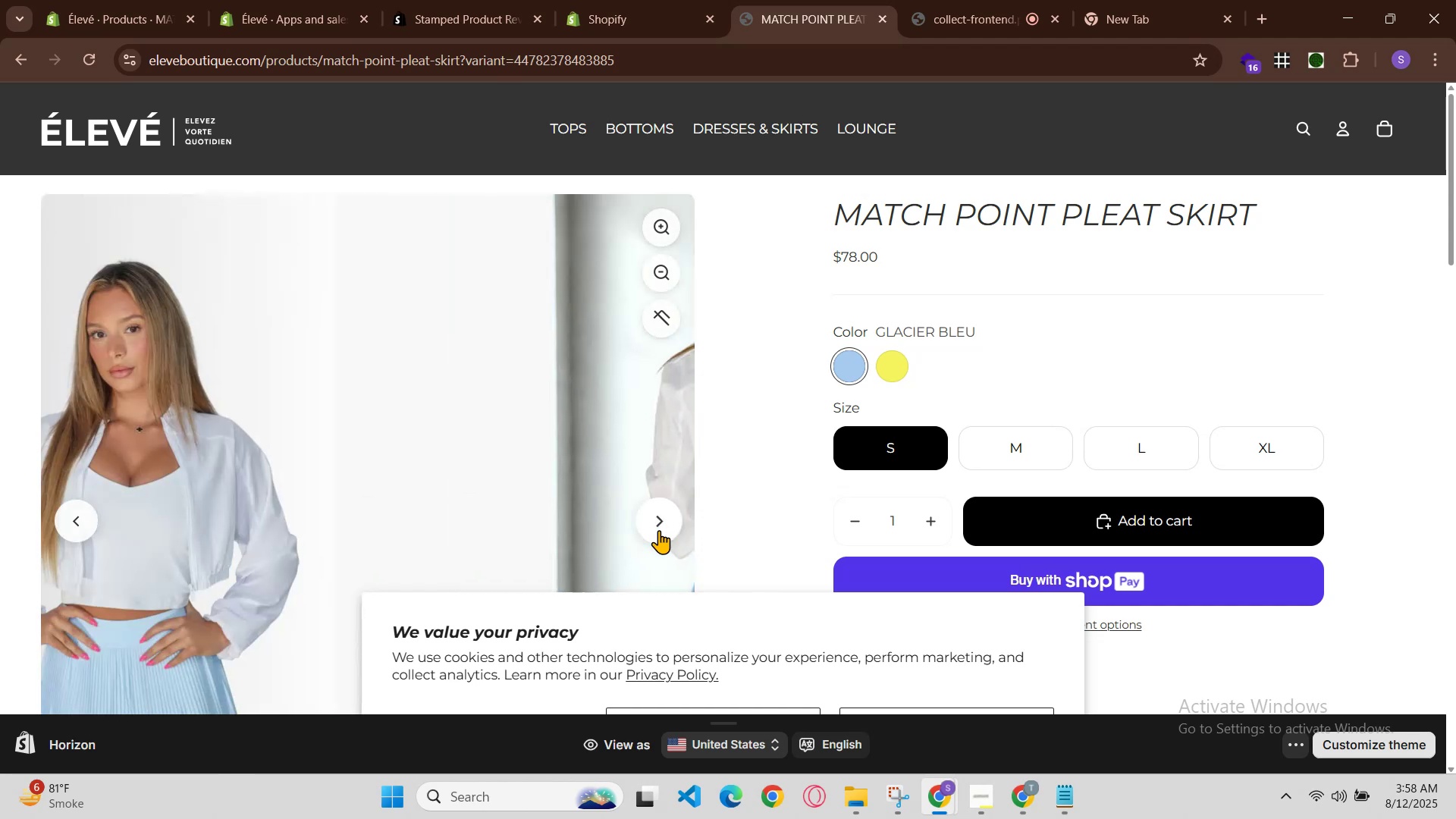 
left_click([659, 530])
 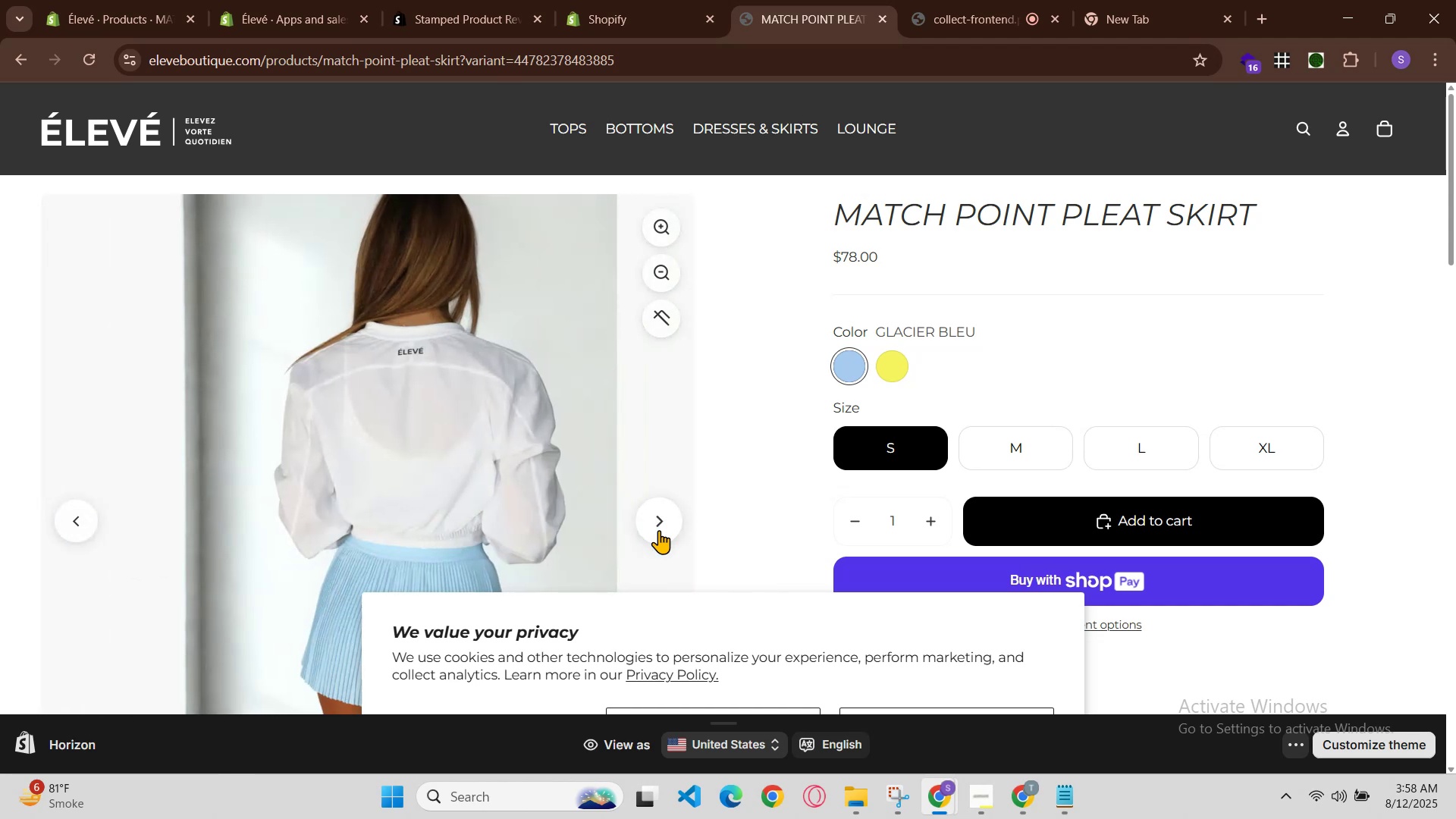 
left_click([659, 530])
 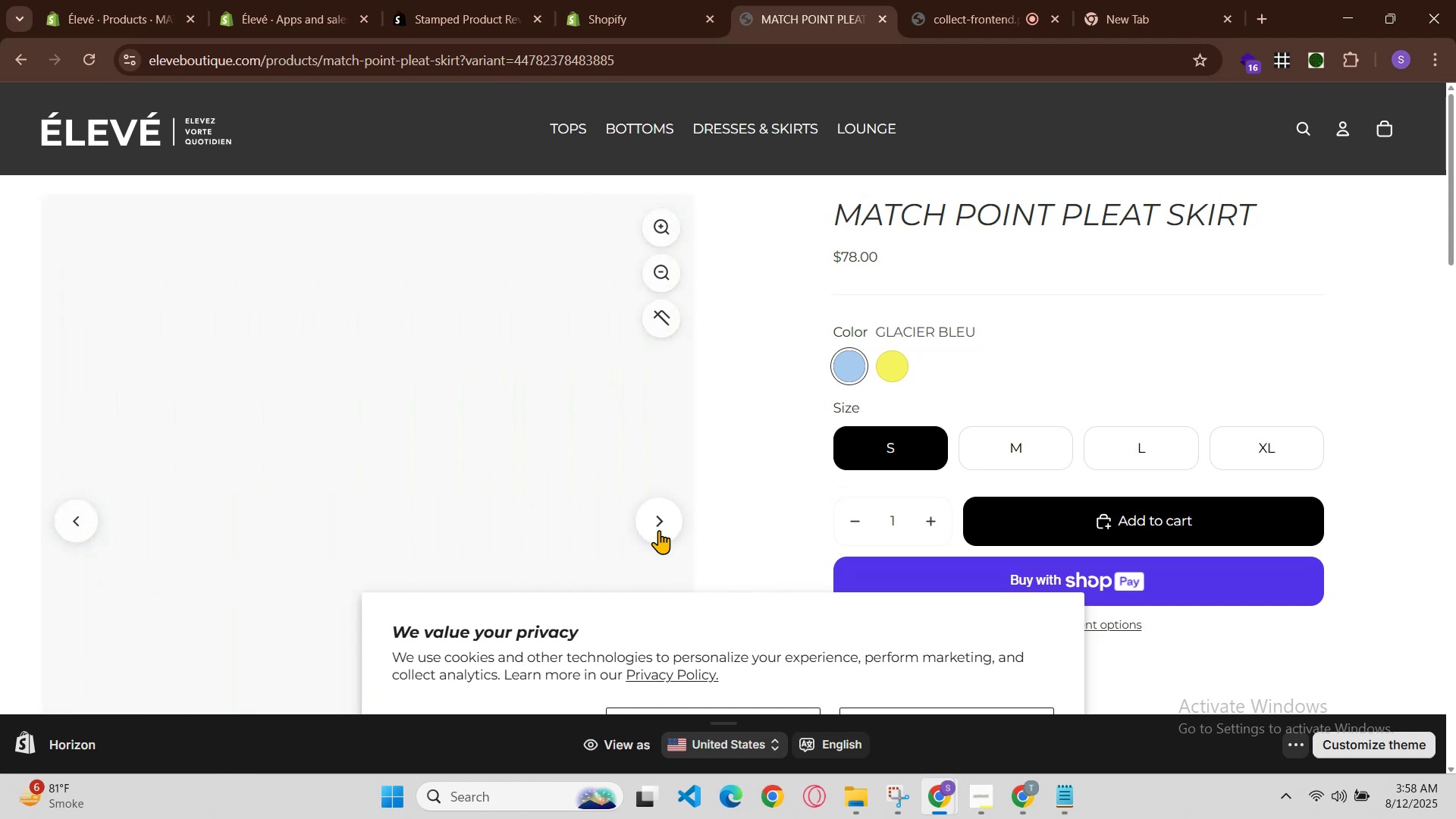 
left_click([659, 530])
 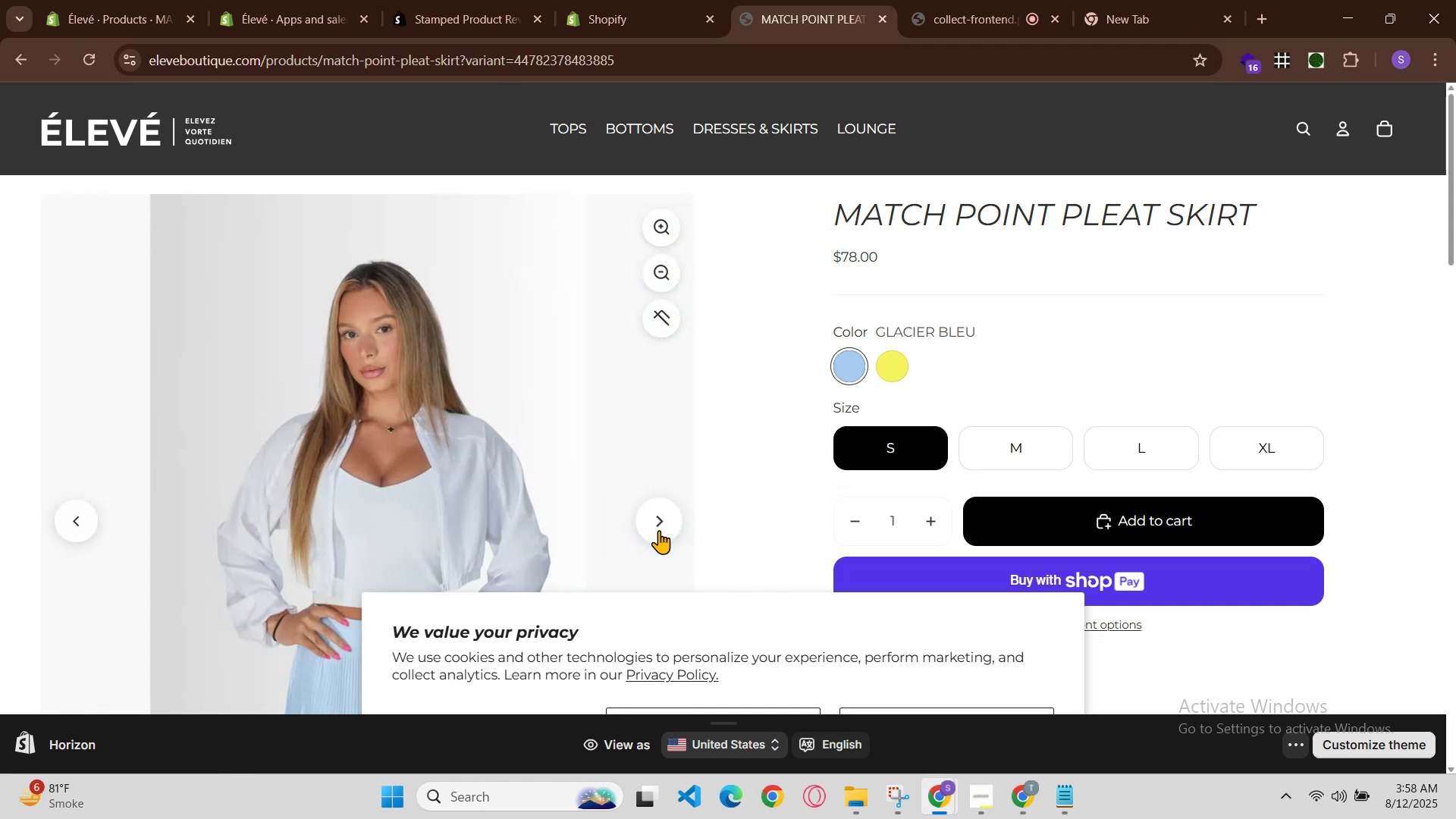 
left_click([659, 530])
 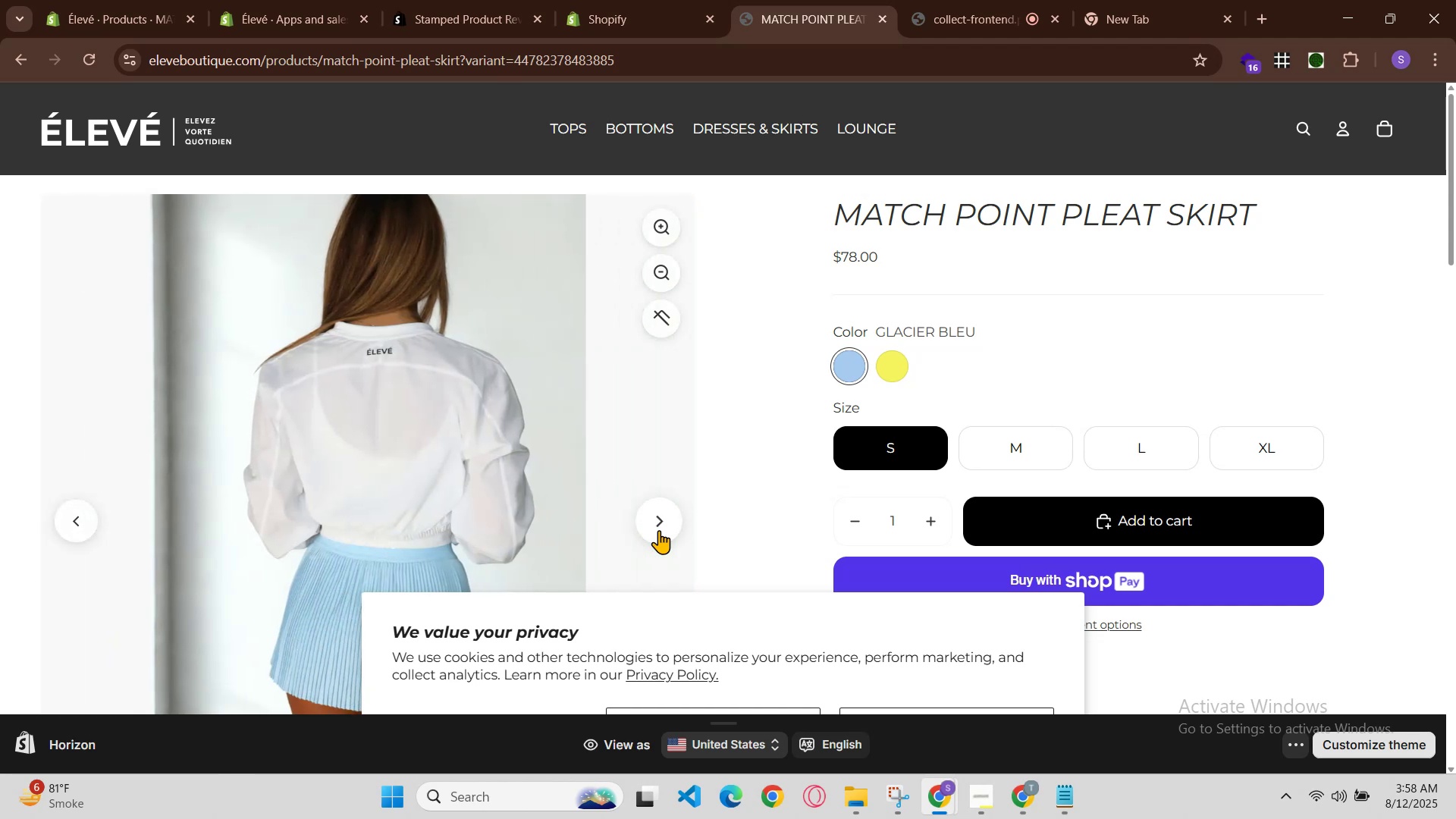 
left_click([659, 530])
 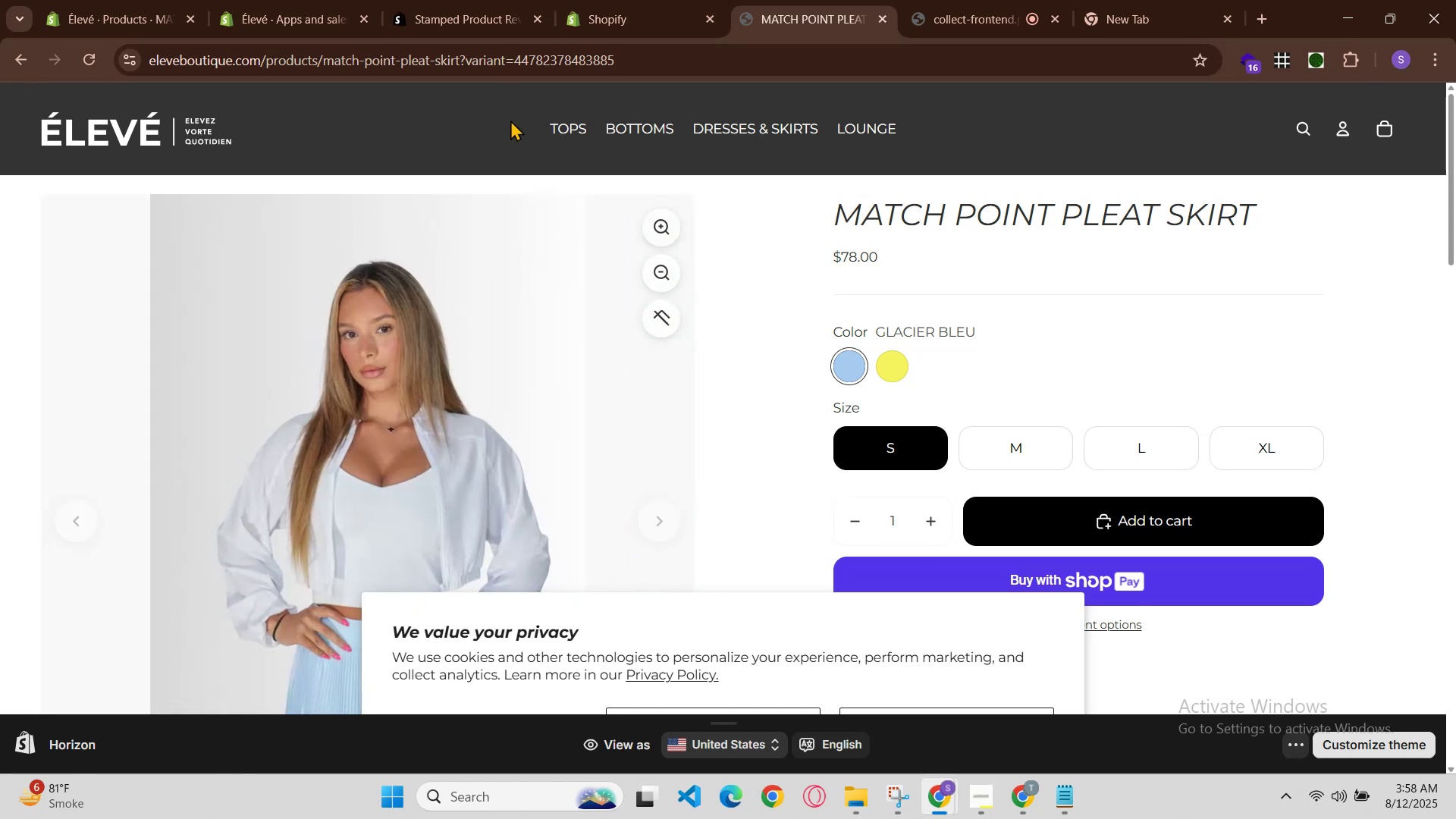 
left_click([499, 0])
 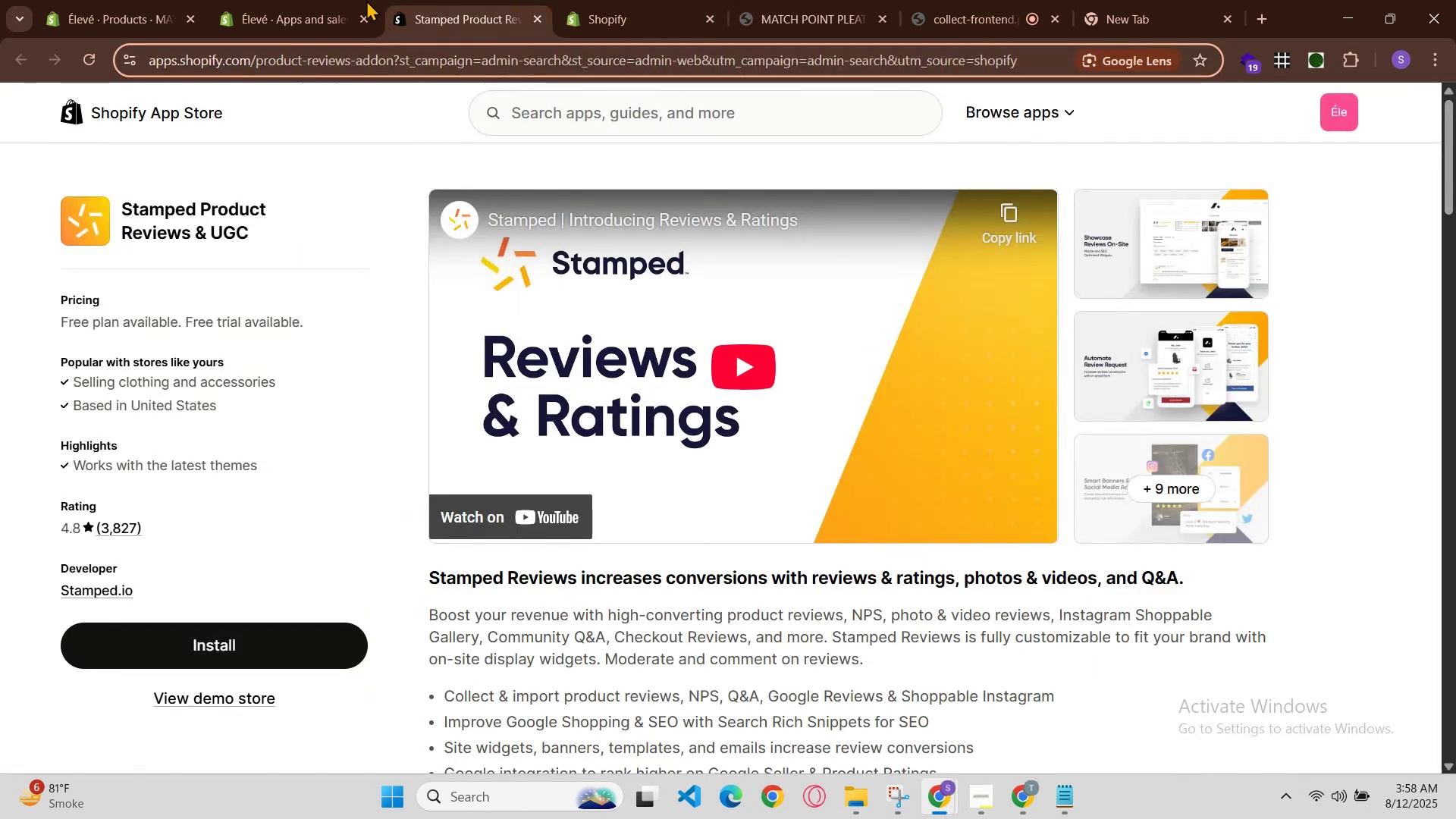 
left_click([334, 0])
 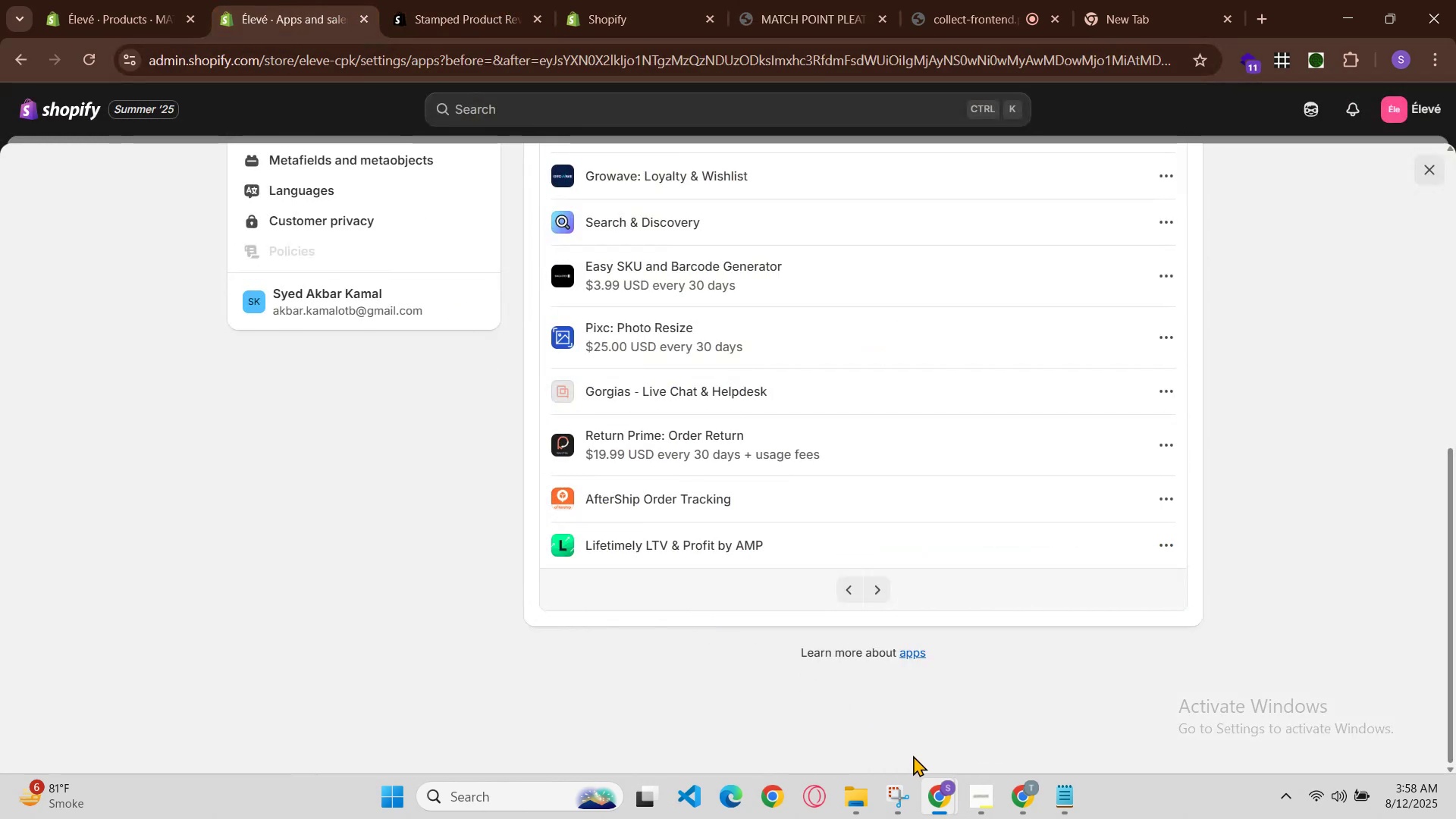 
left_click([944, 805])
 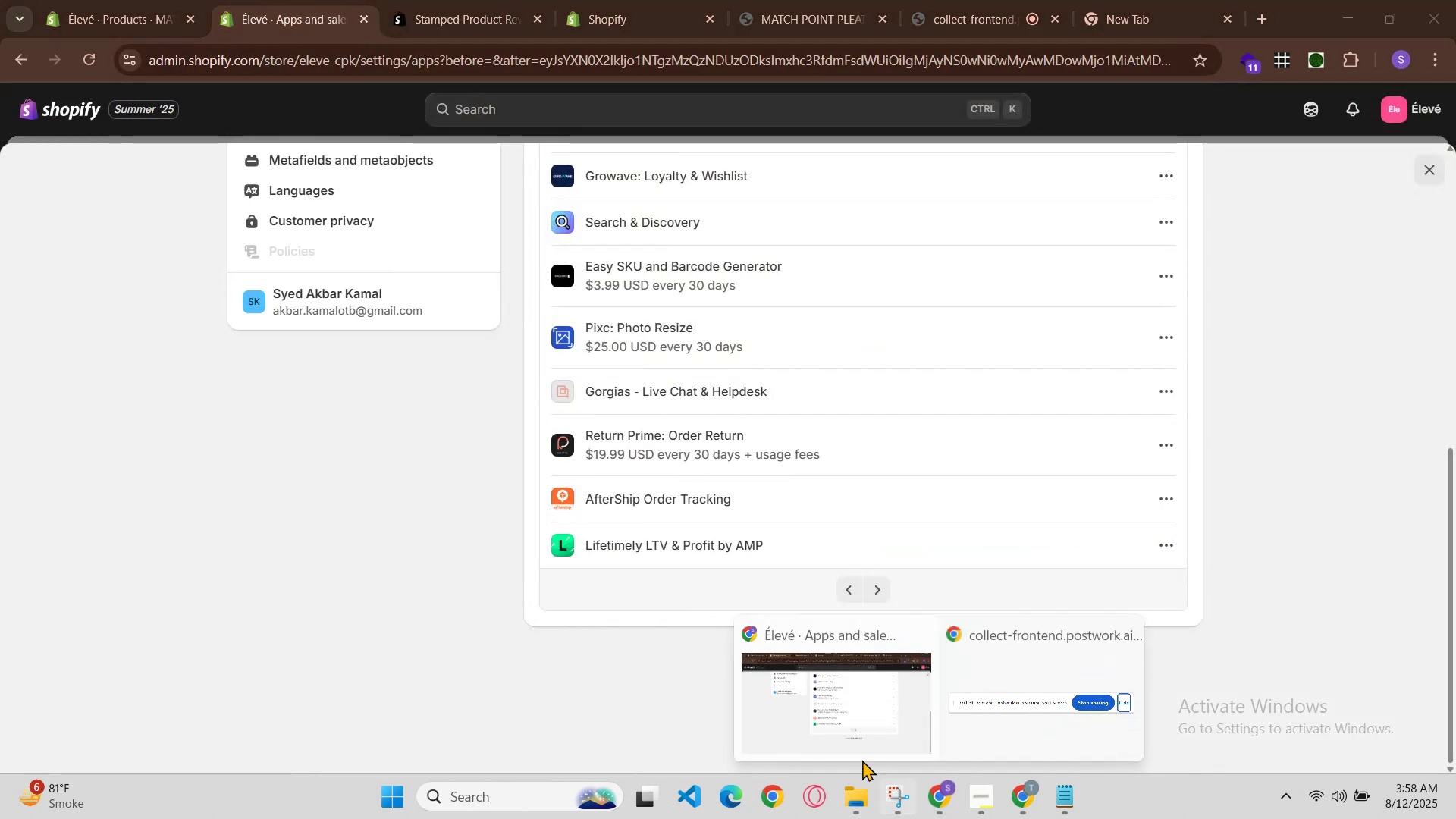 
left_click([856, 755])
 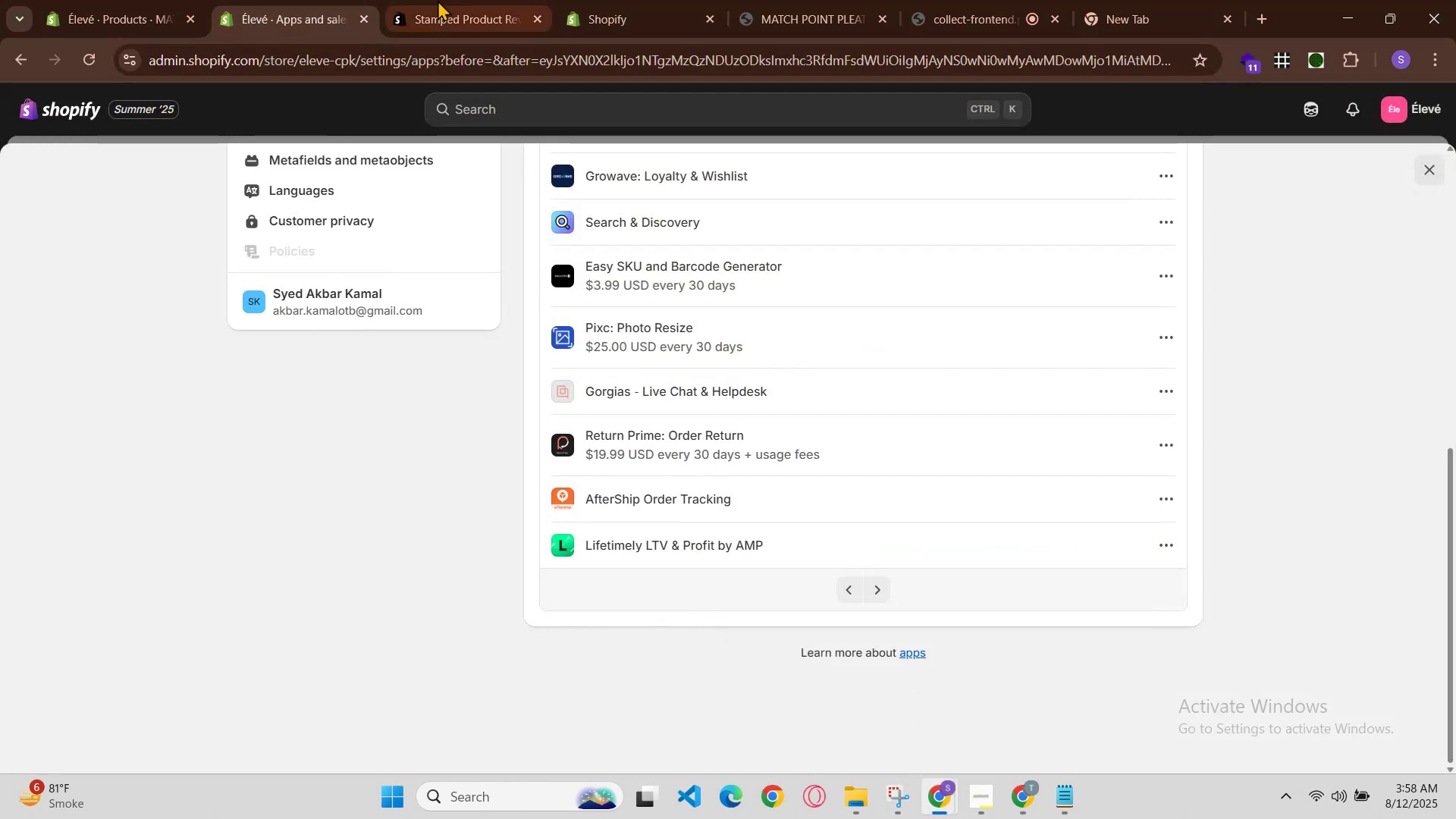 
left_click([441, 0])
 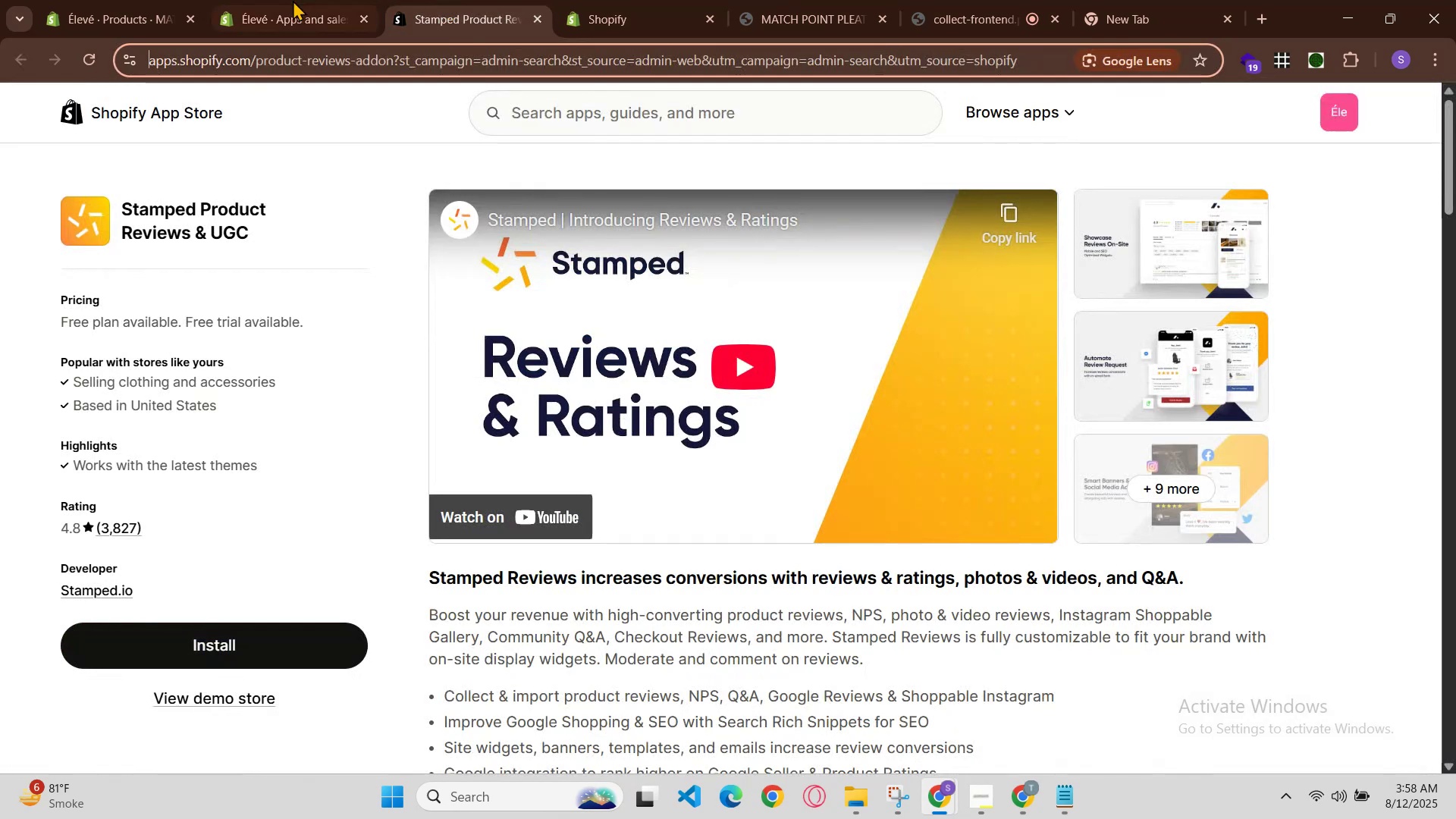 
left_click([292, 0])
 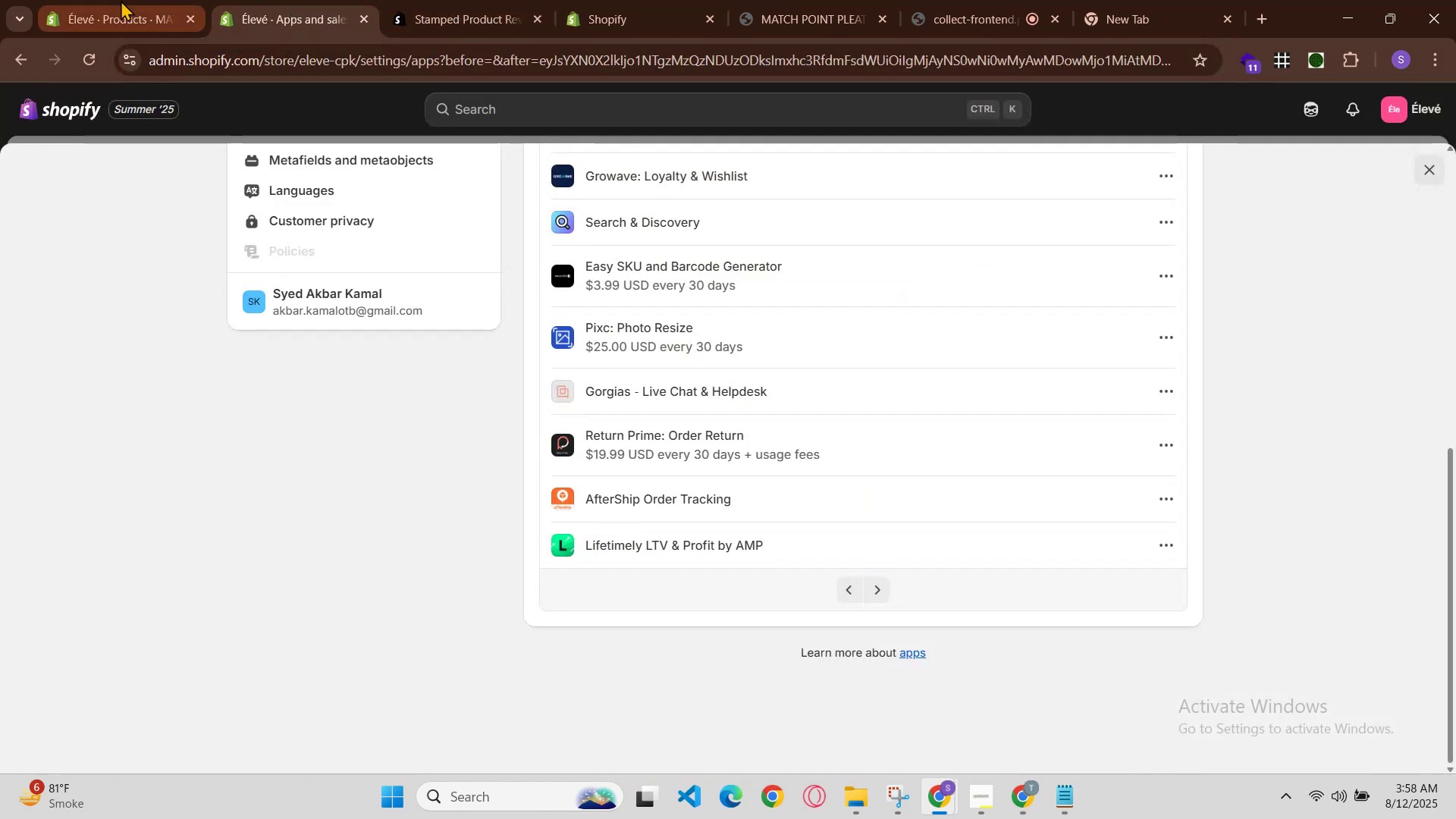 
left_click([114, 0])
 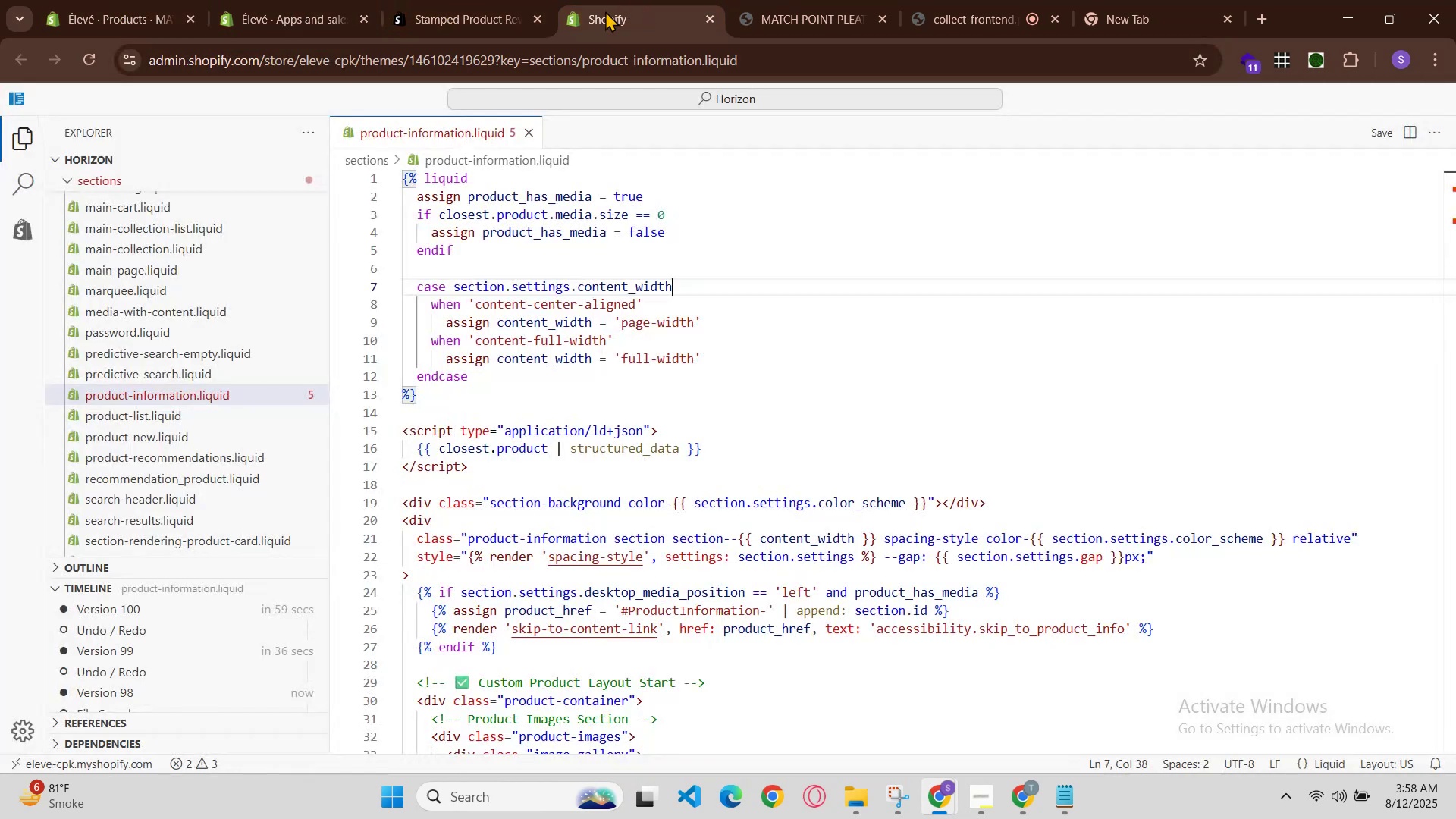 
left_click([824, 346])
 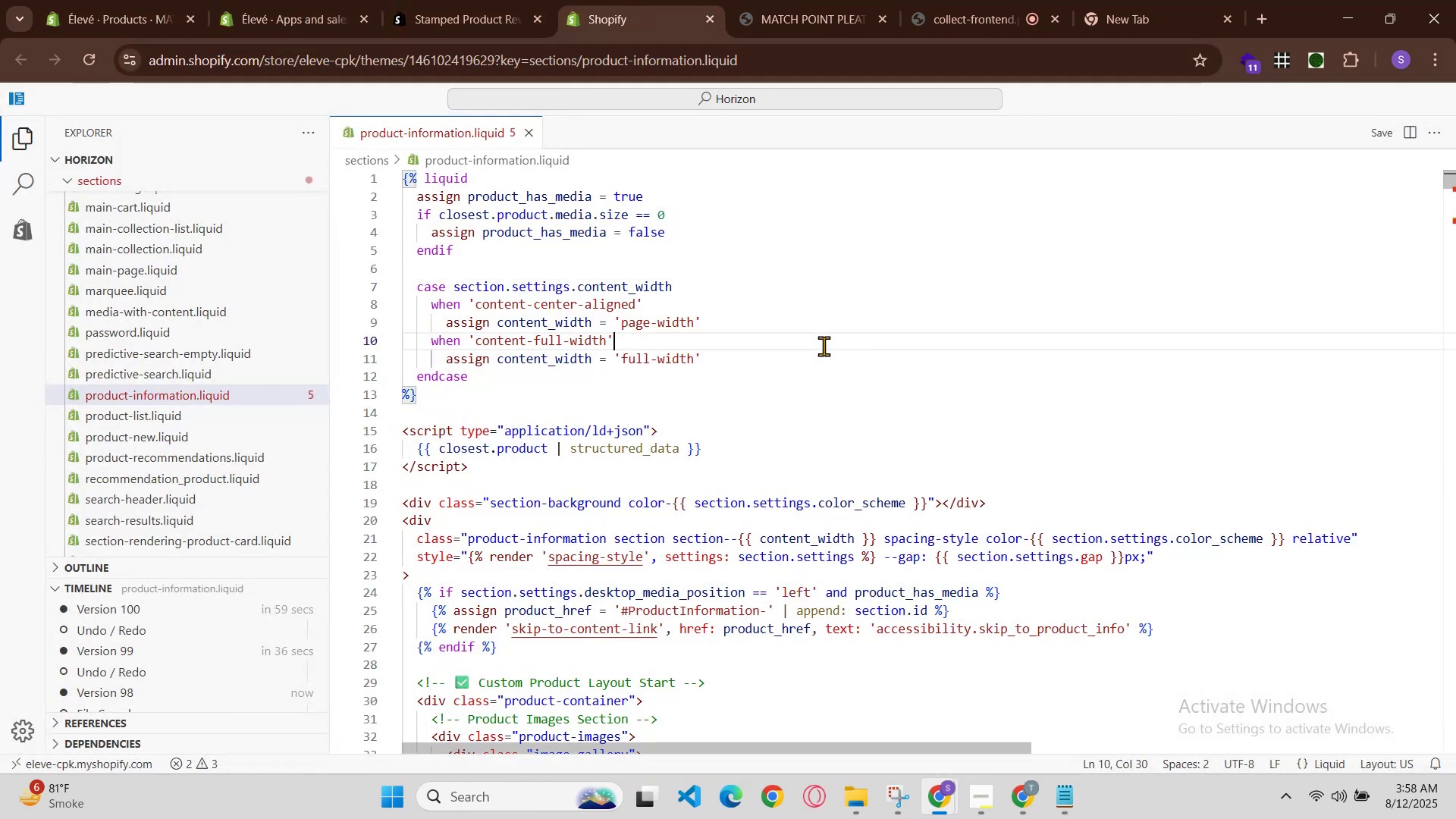 
hold_key(key=ControlLeft, duration=0.8)
 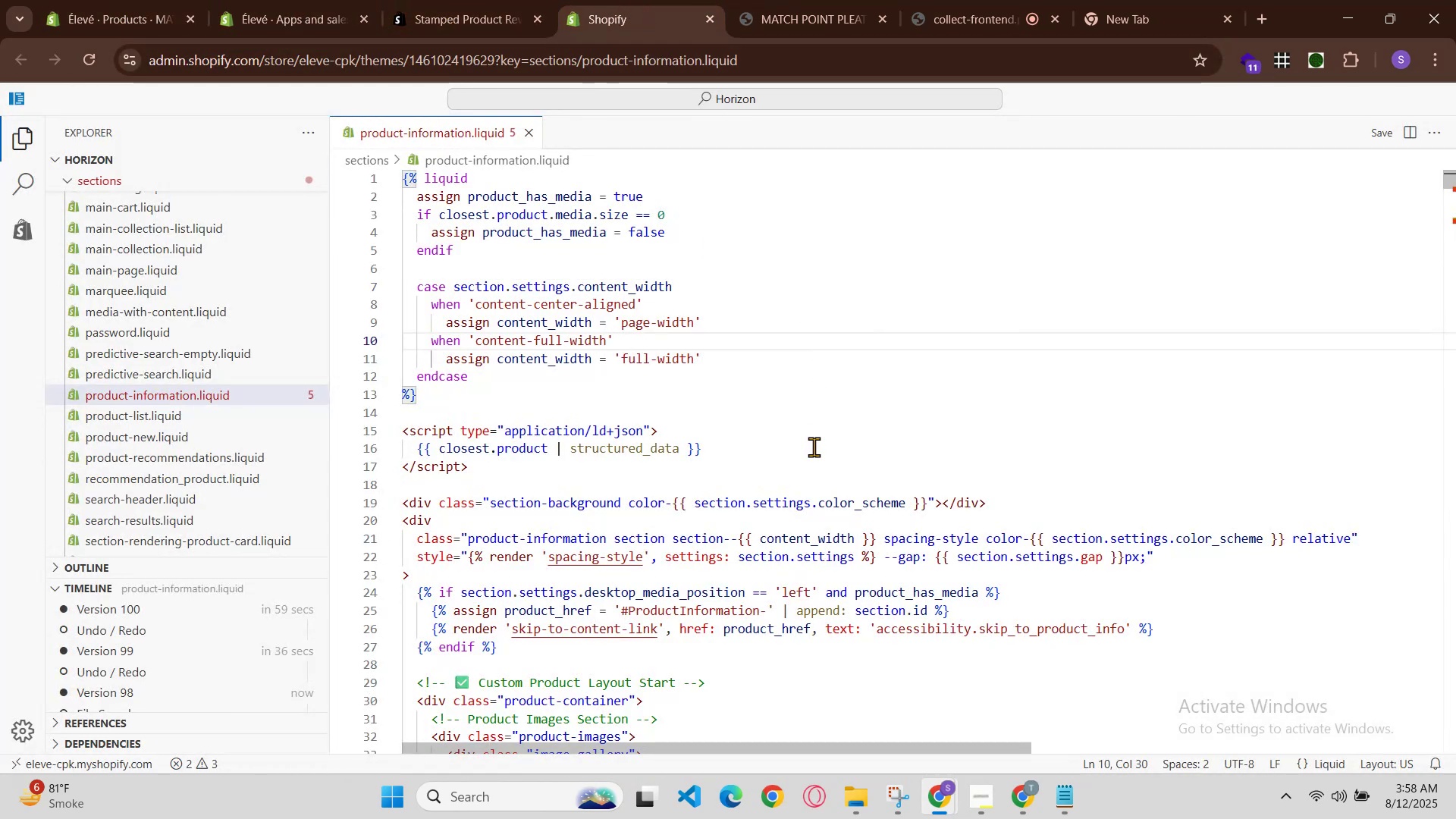 
key(Control+Z)
 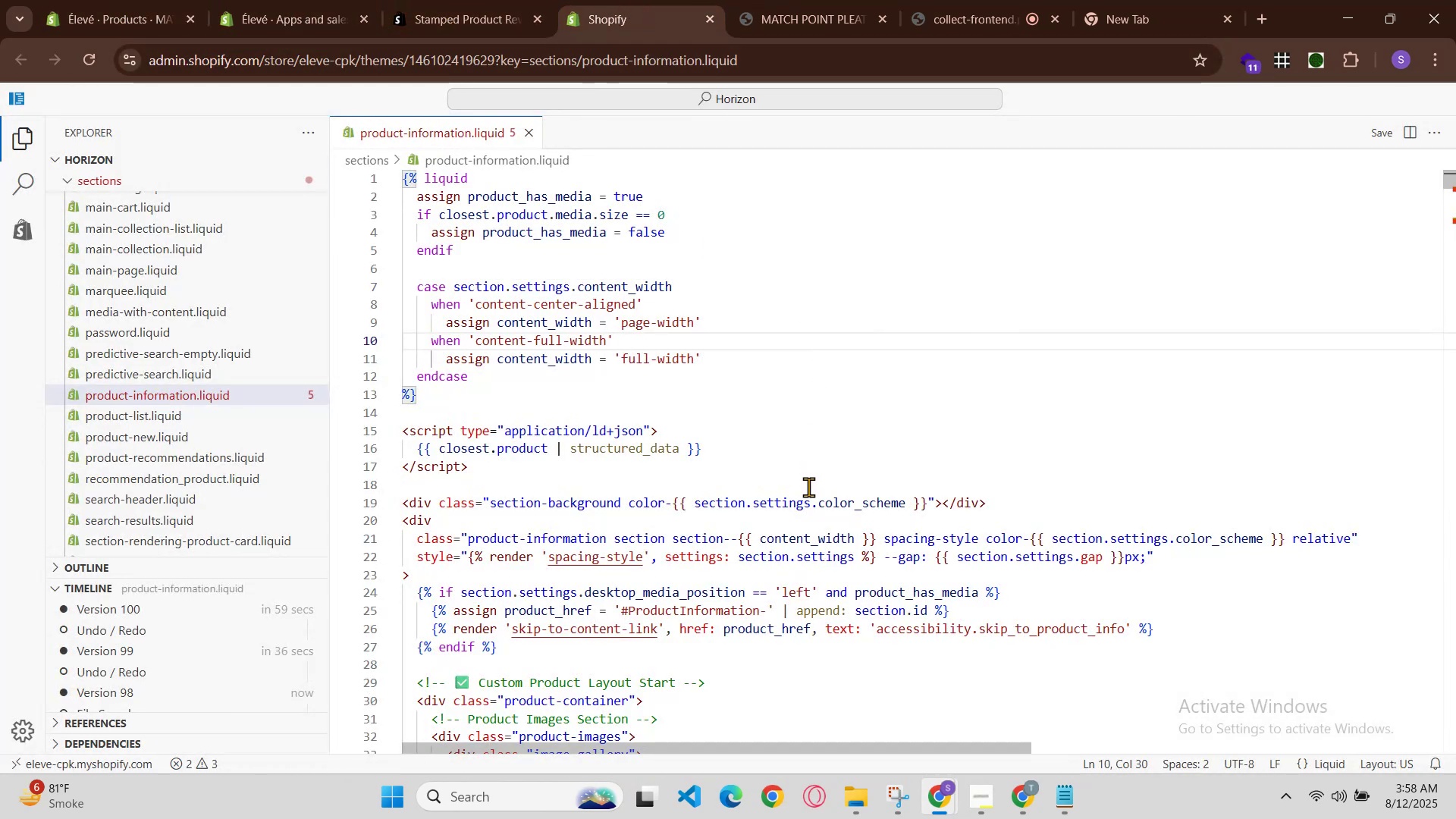 
left_click([834, 447])
 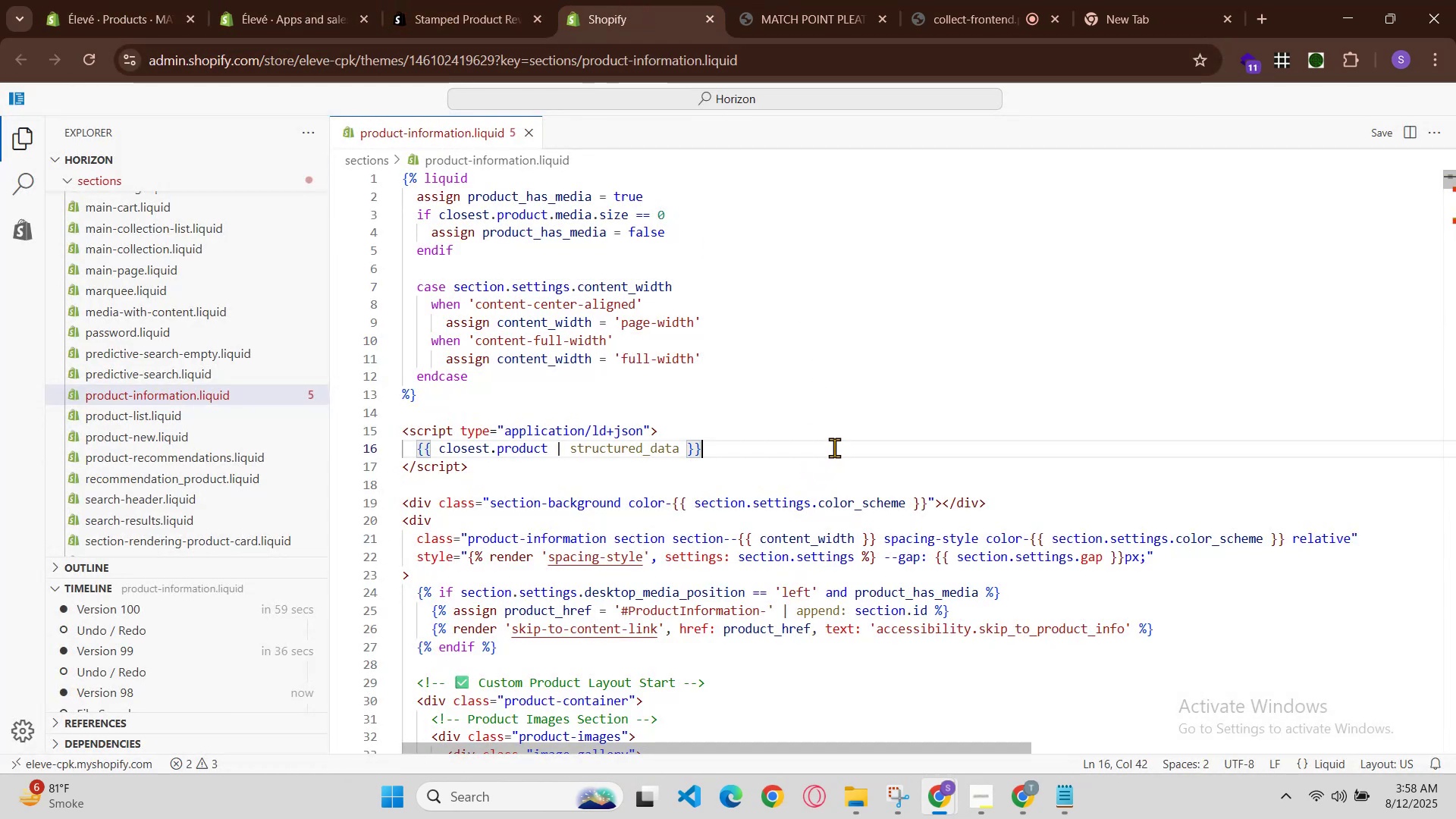 
key(Control+A)
 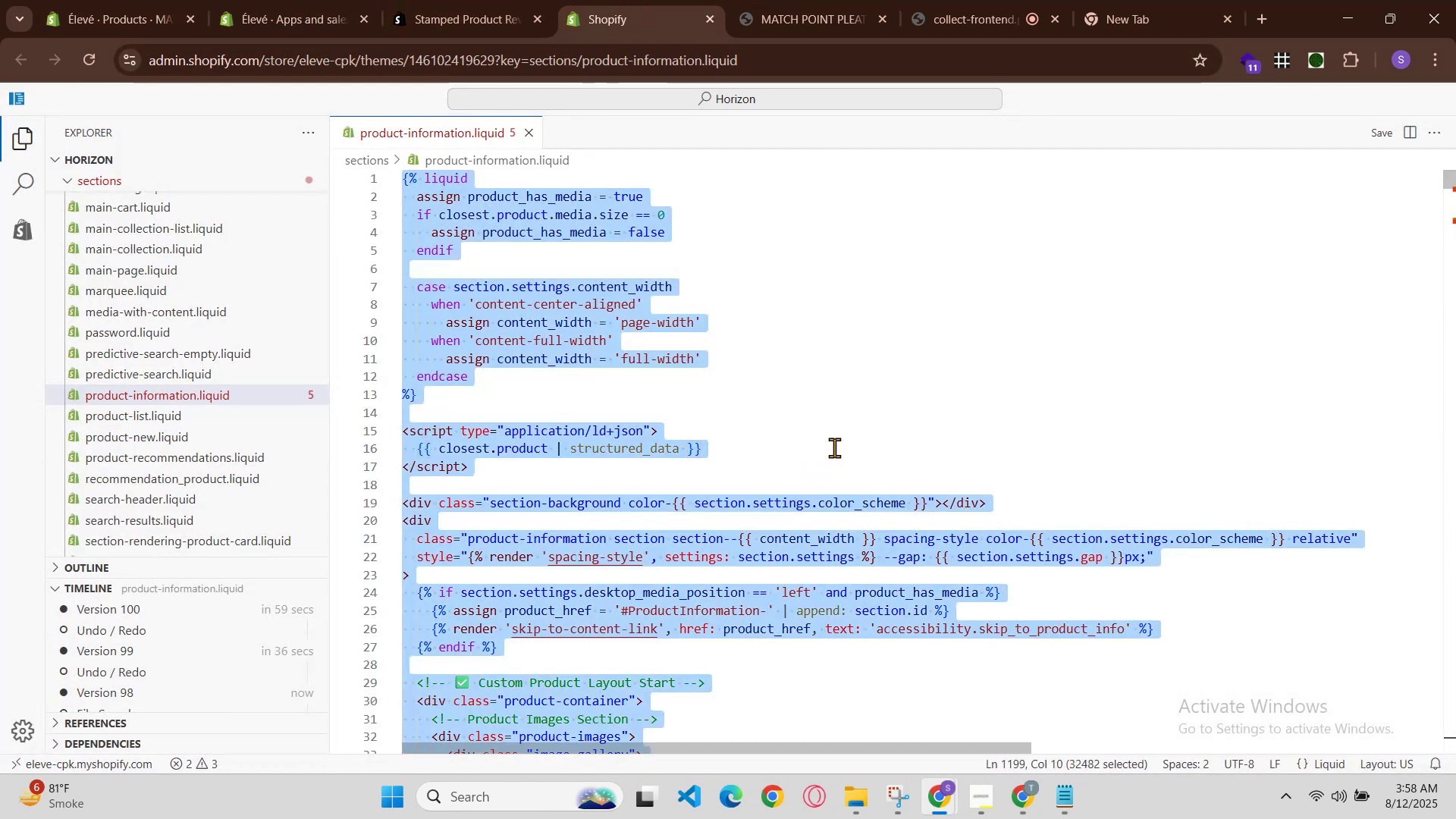 
key(Control+C)
 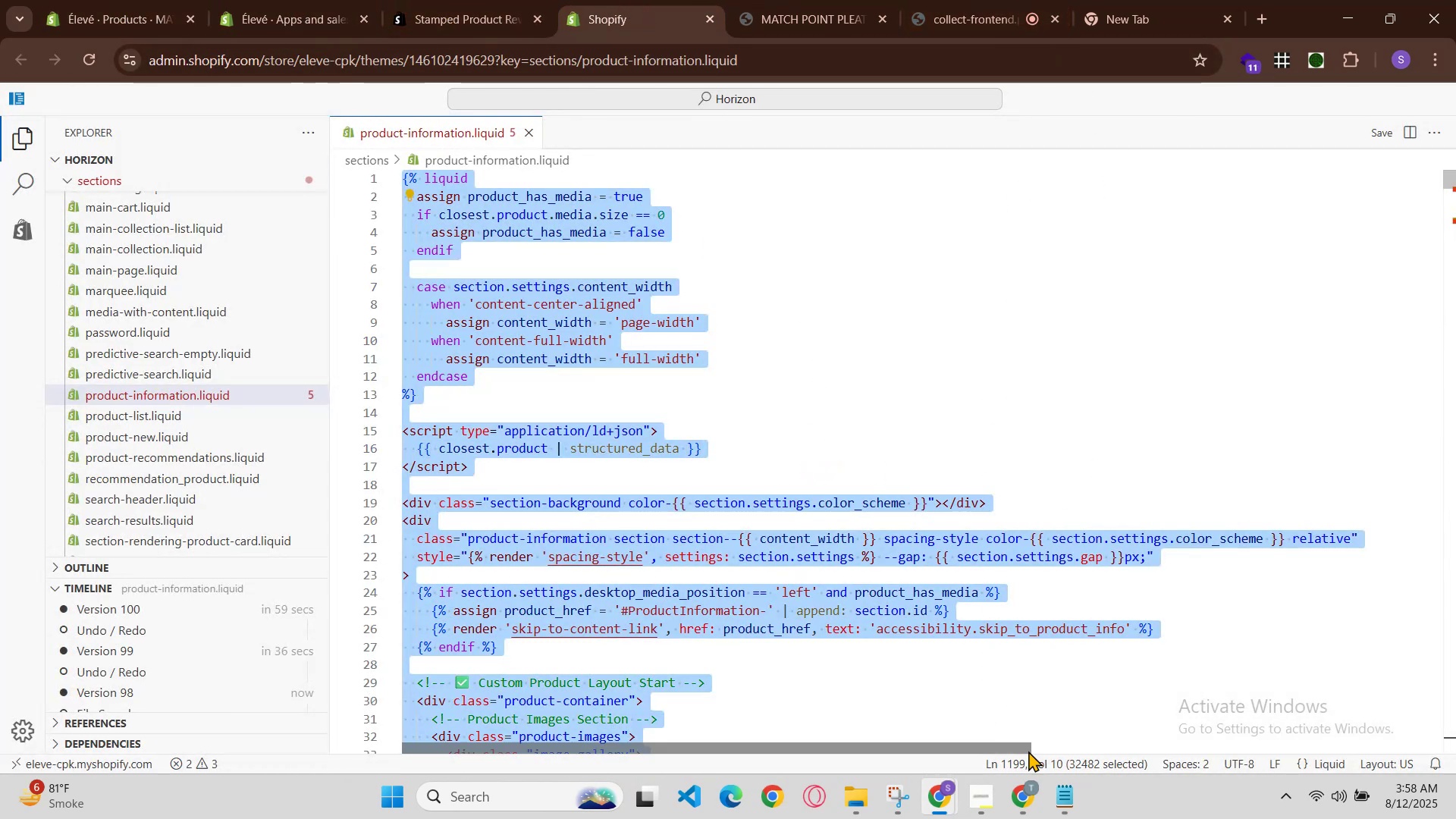 
left_click([1028, 801])
 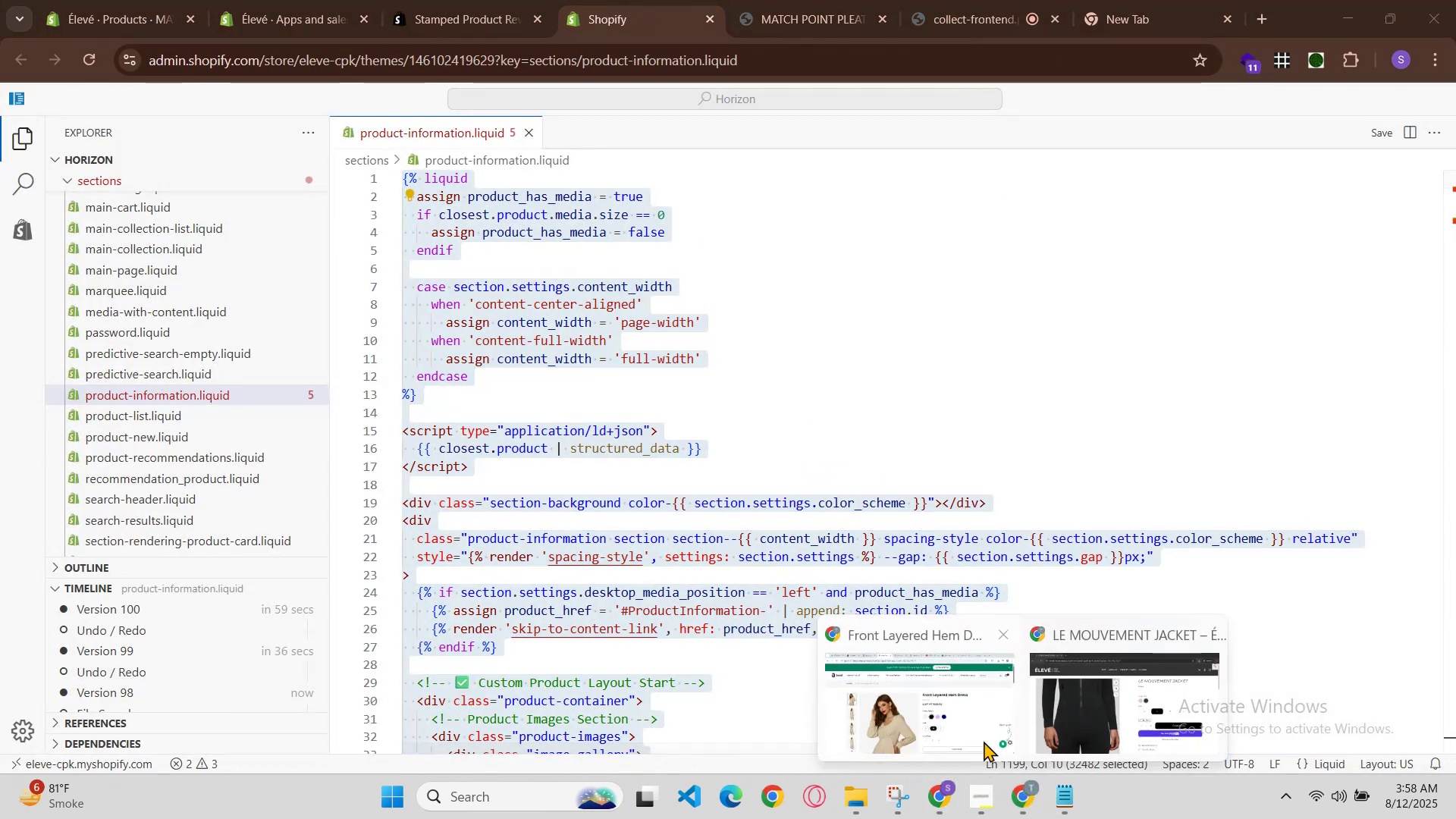 
left_click([984, 738])
 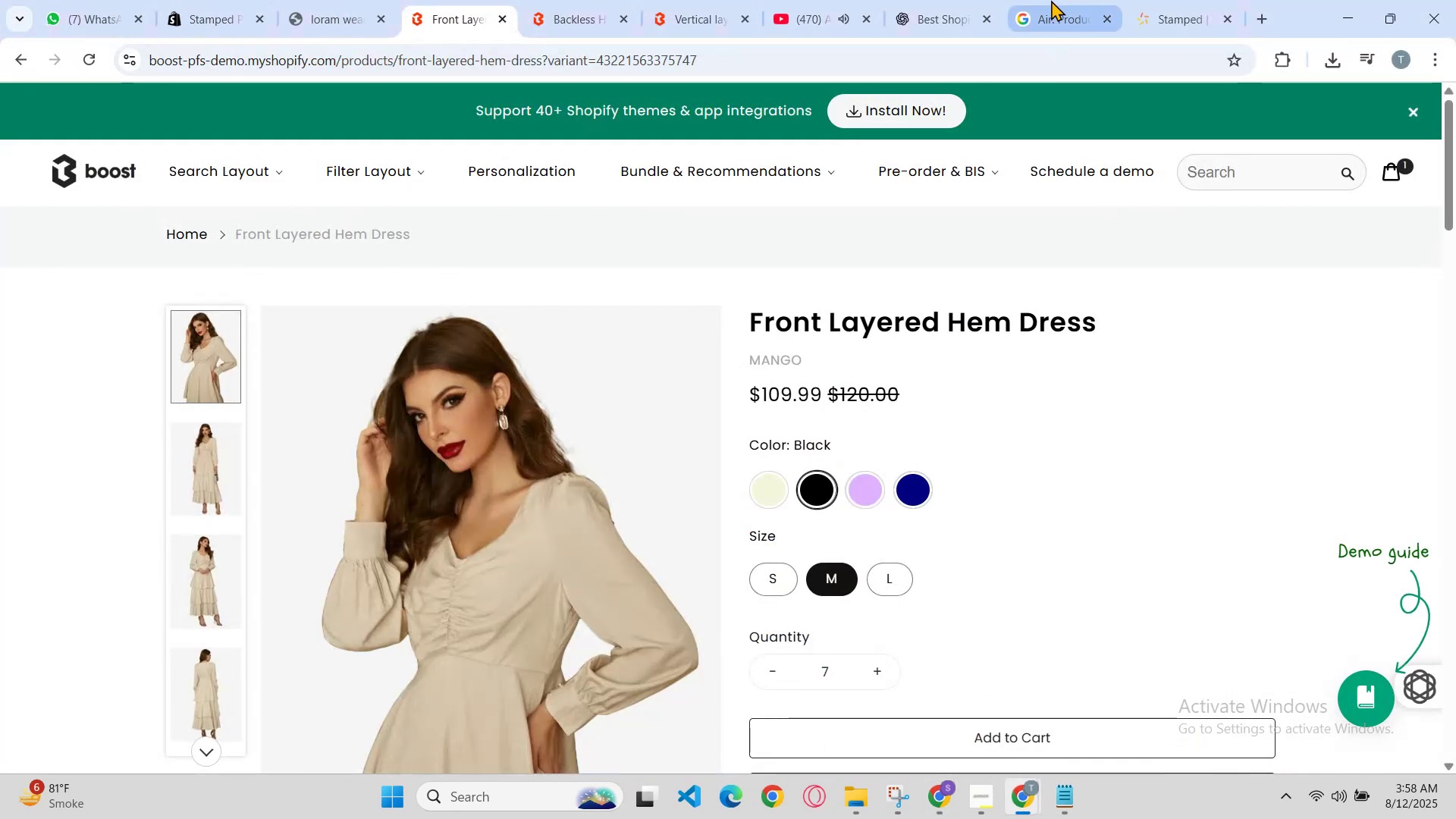 
left_click([918, 4])
 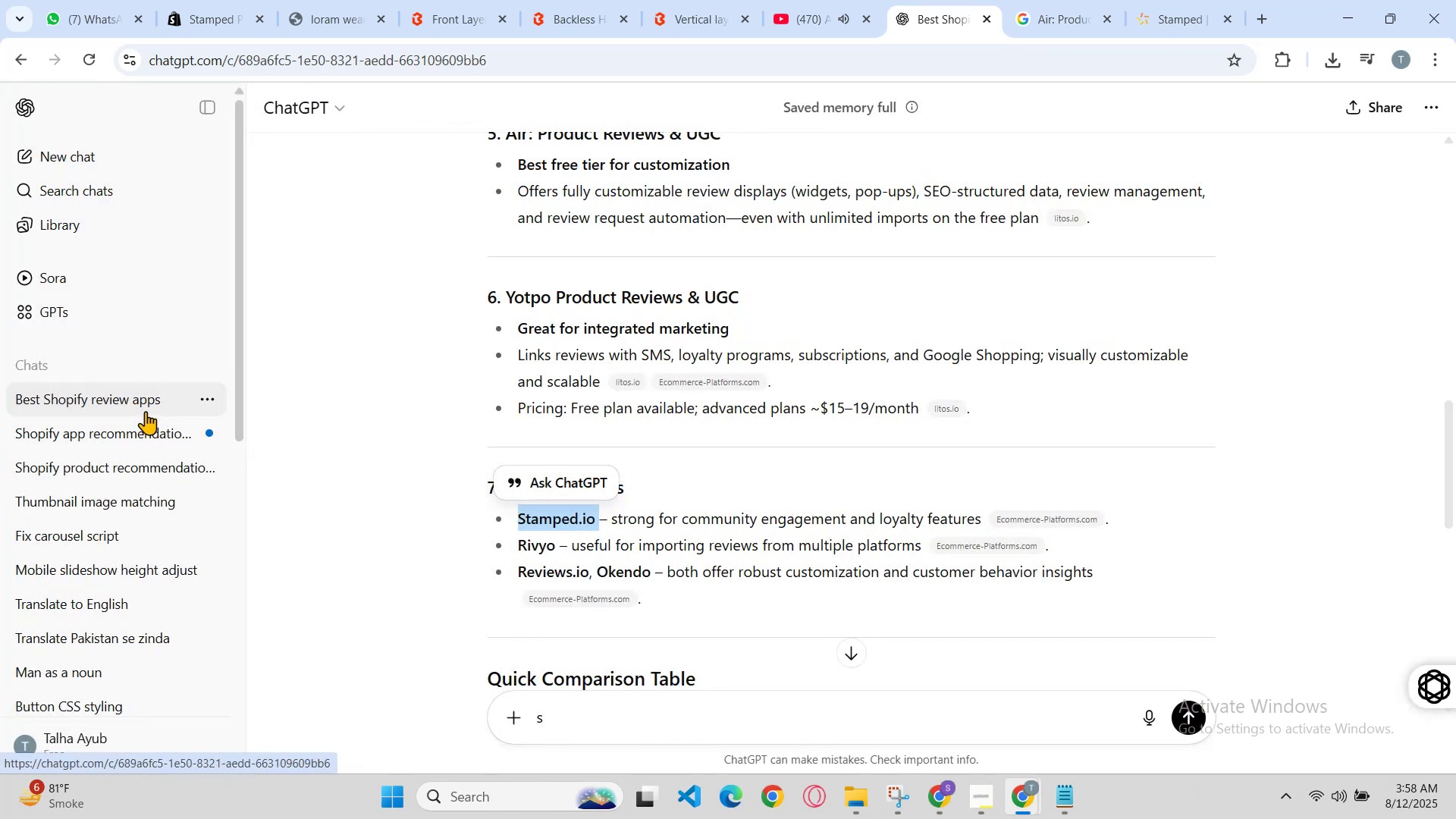 
left_click([146, 411])
 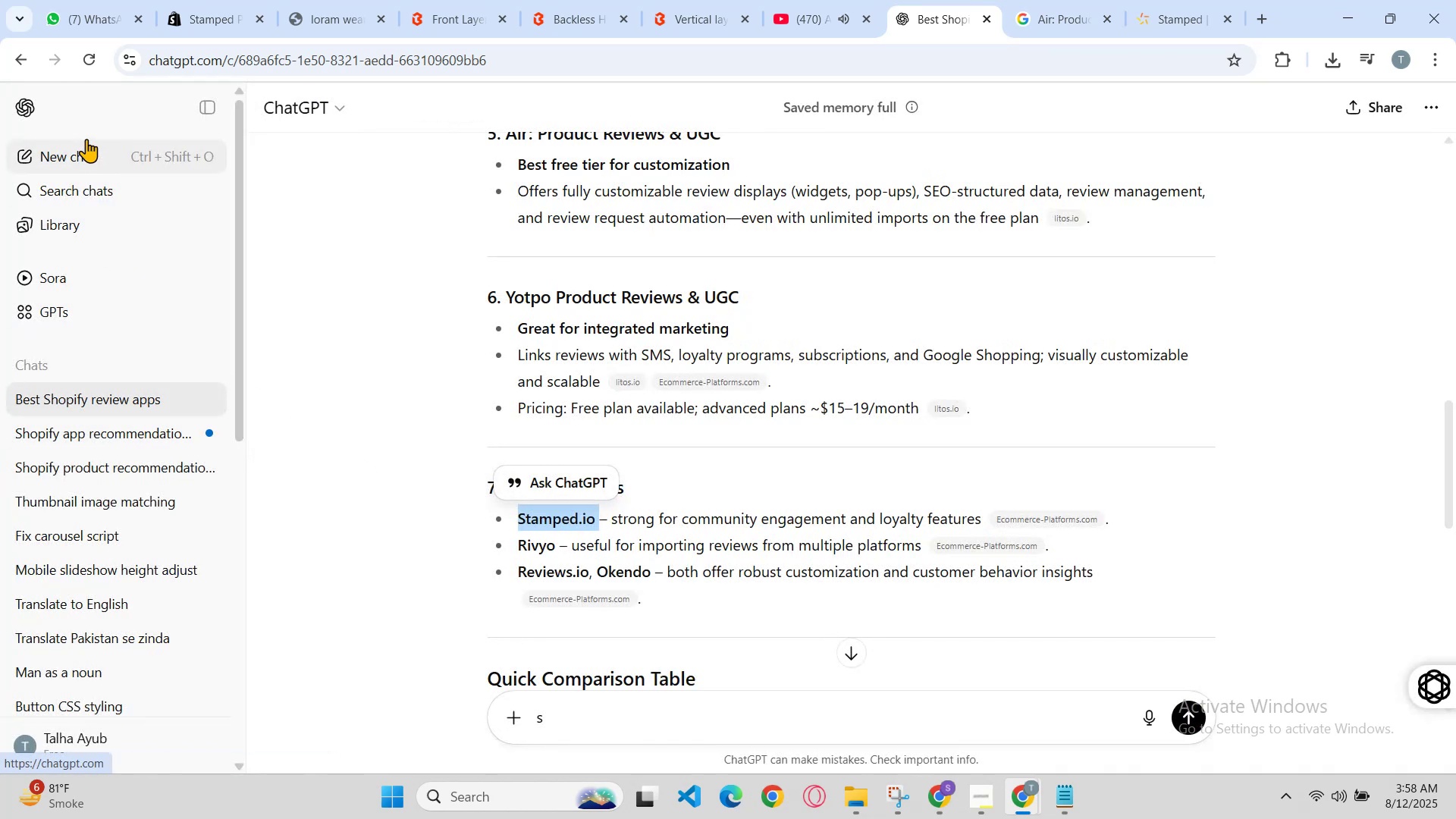 
left_click([82, 144])
 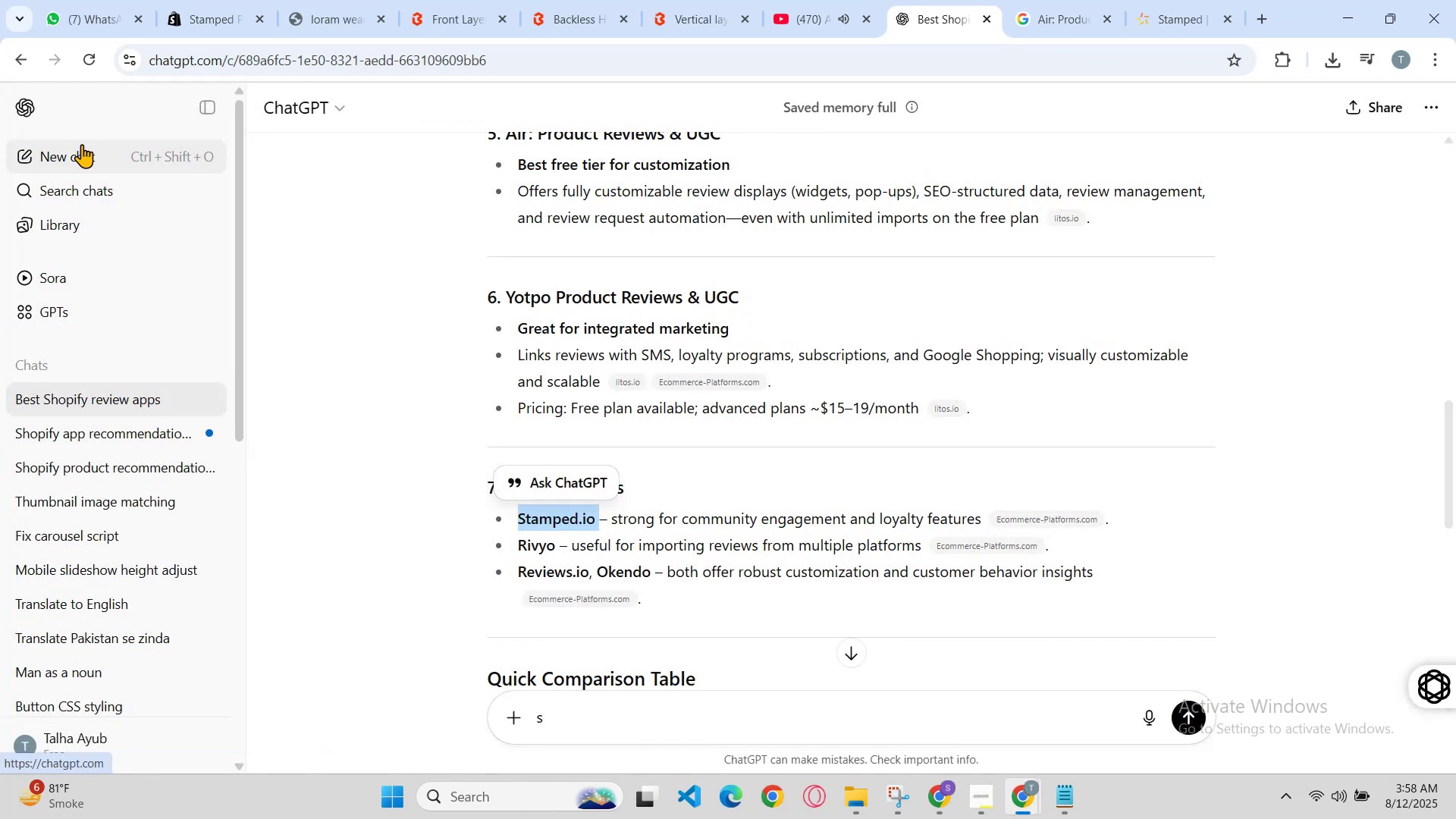 
key(Control+V)
 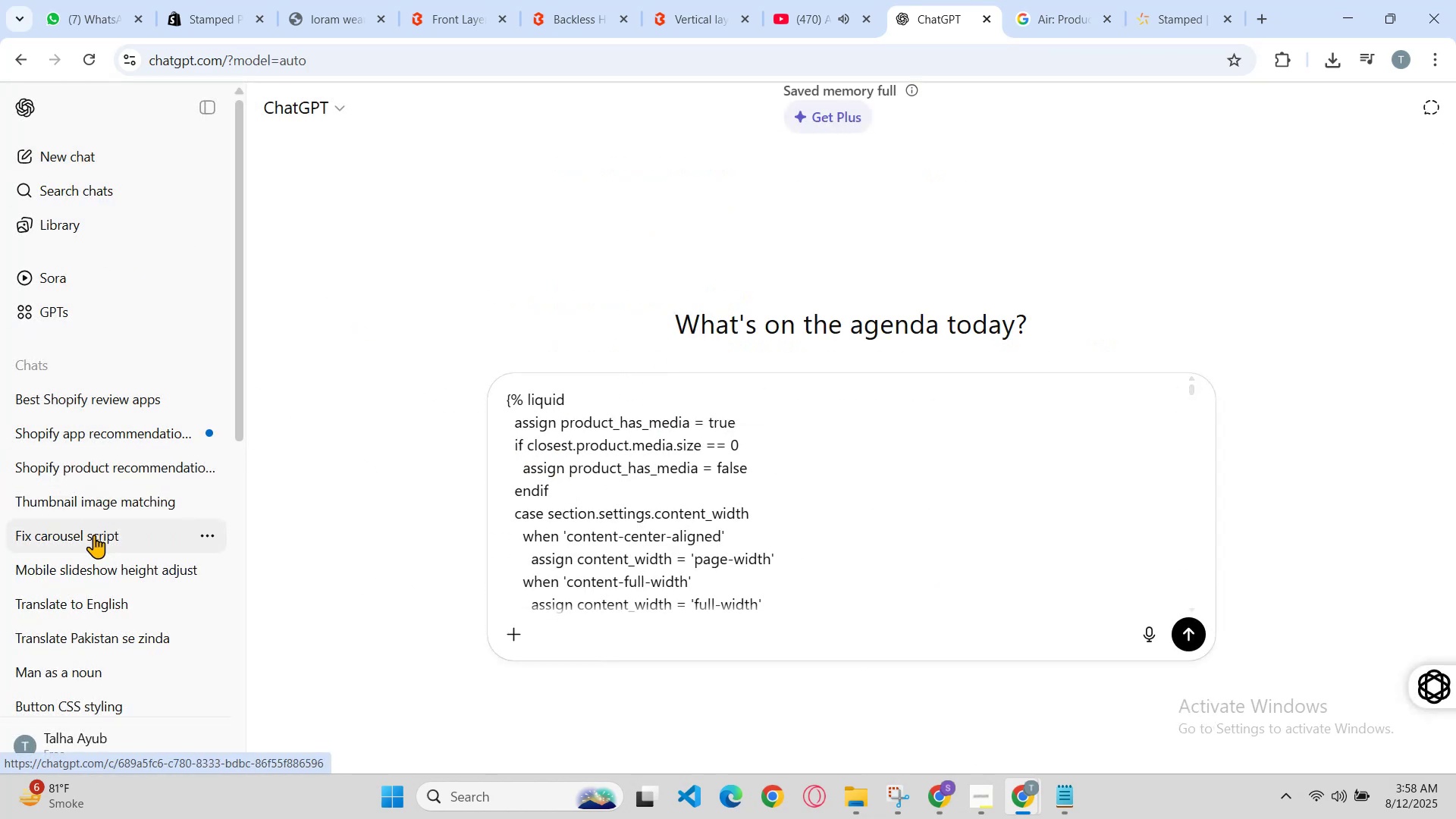 
left_click([121, 499])
 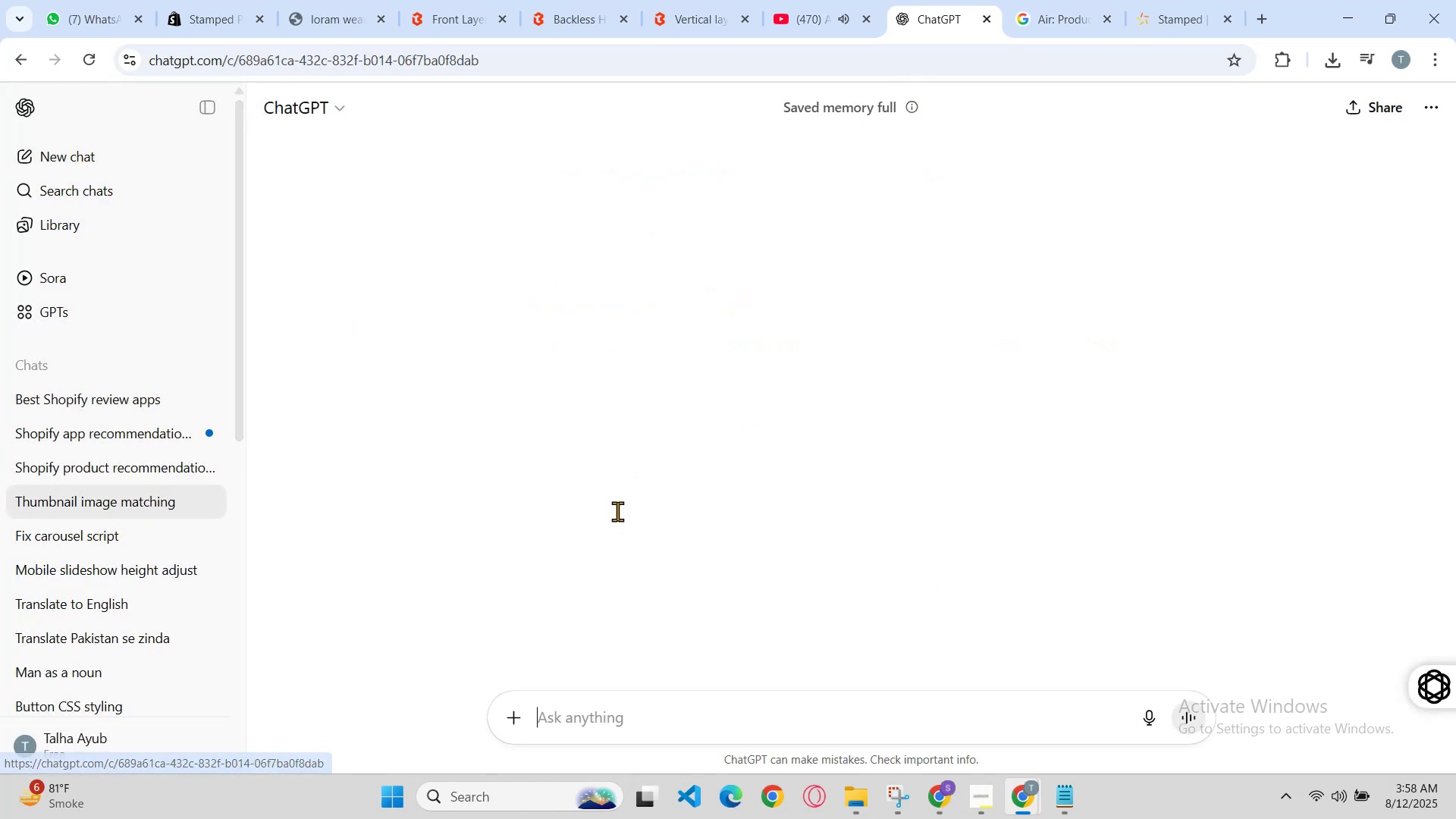 
scroll: coordinate [836, 399], scroll_direction: up, amount: 21.0
 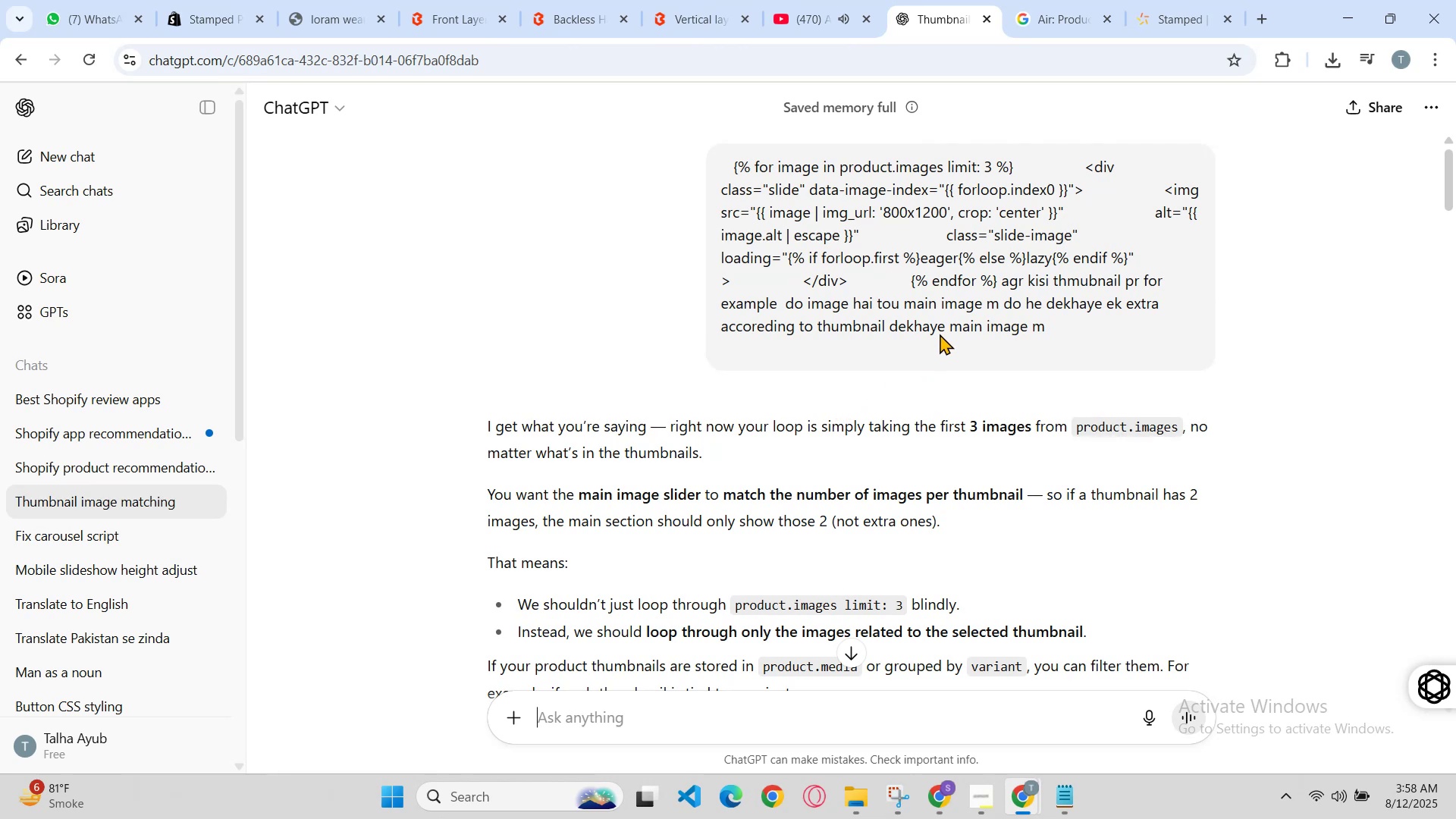 
left_click_drag(start_coordinate=[1058, 325], to_coordinate=[1002, 284])
 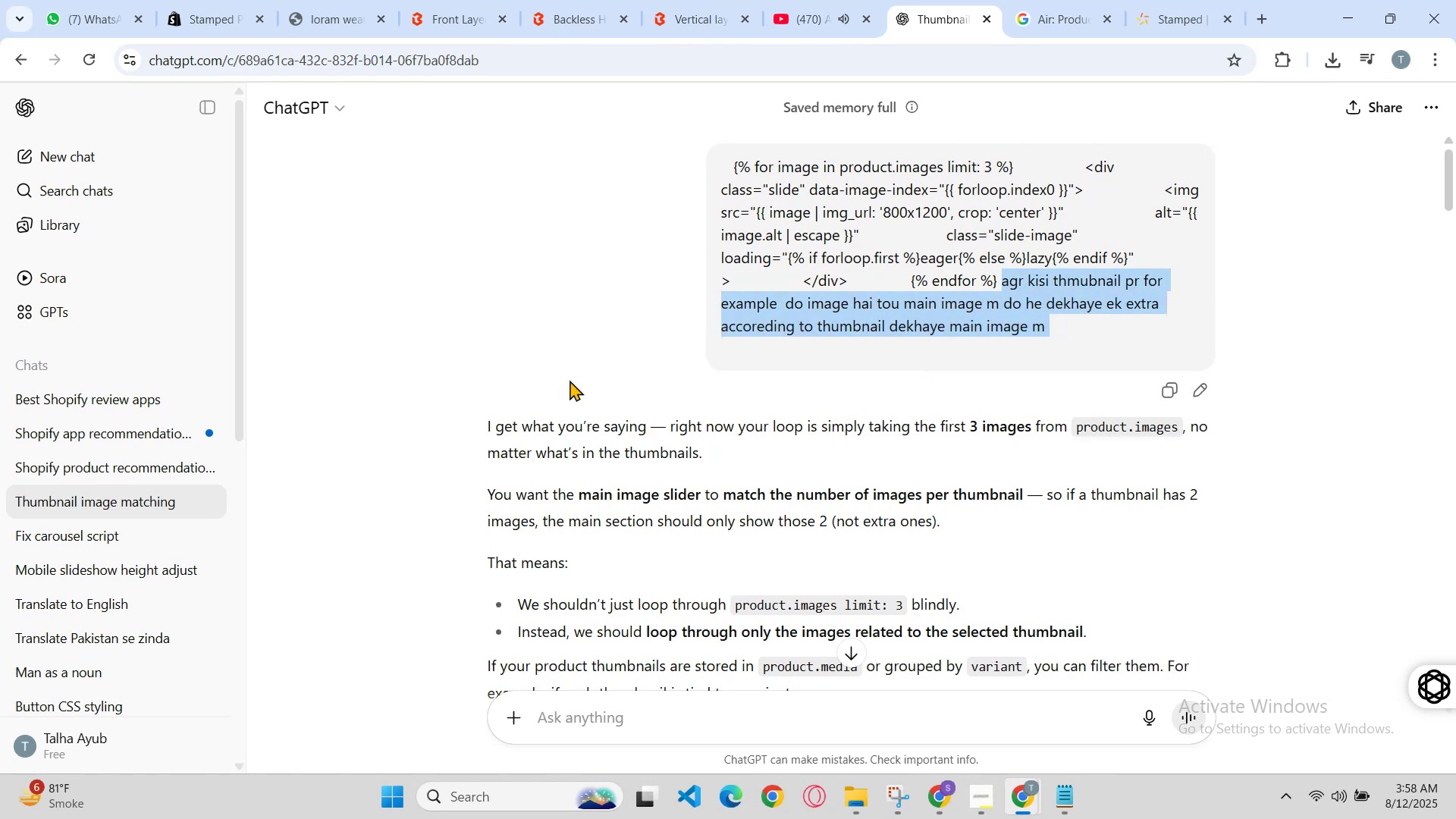 
key(Control+C)
 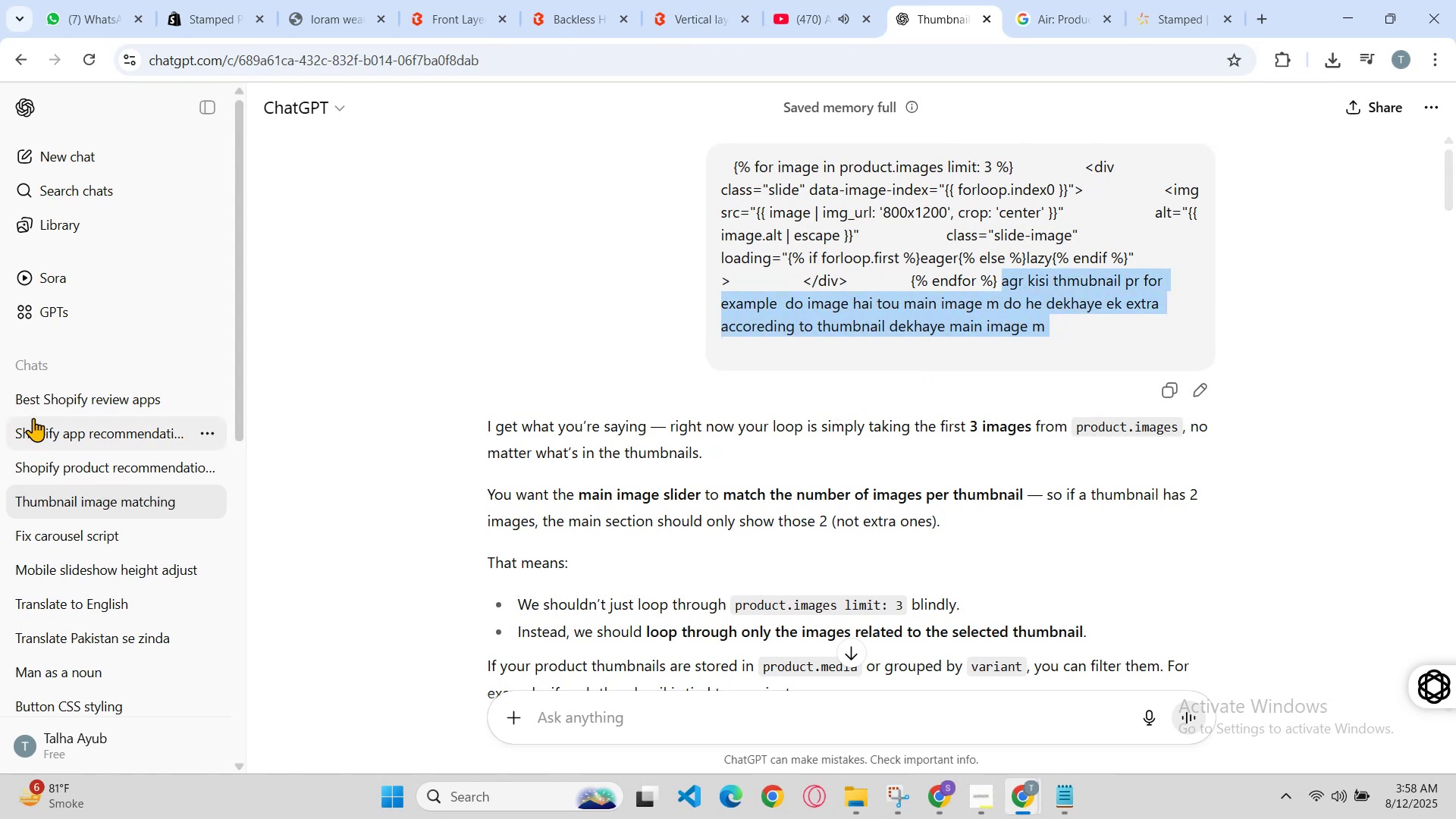 
left_click([39, 406])
 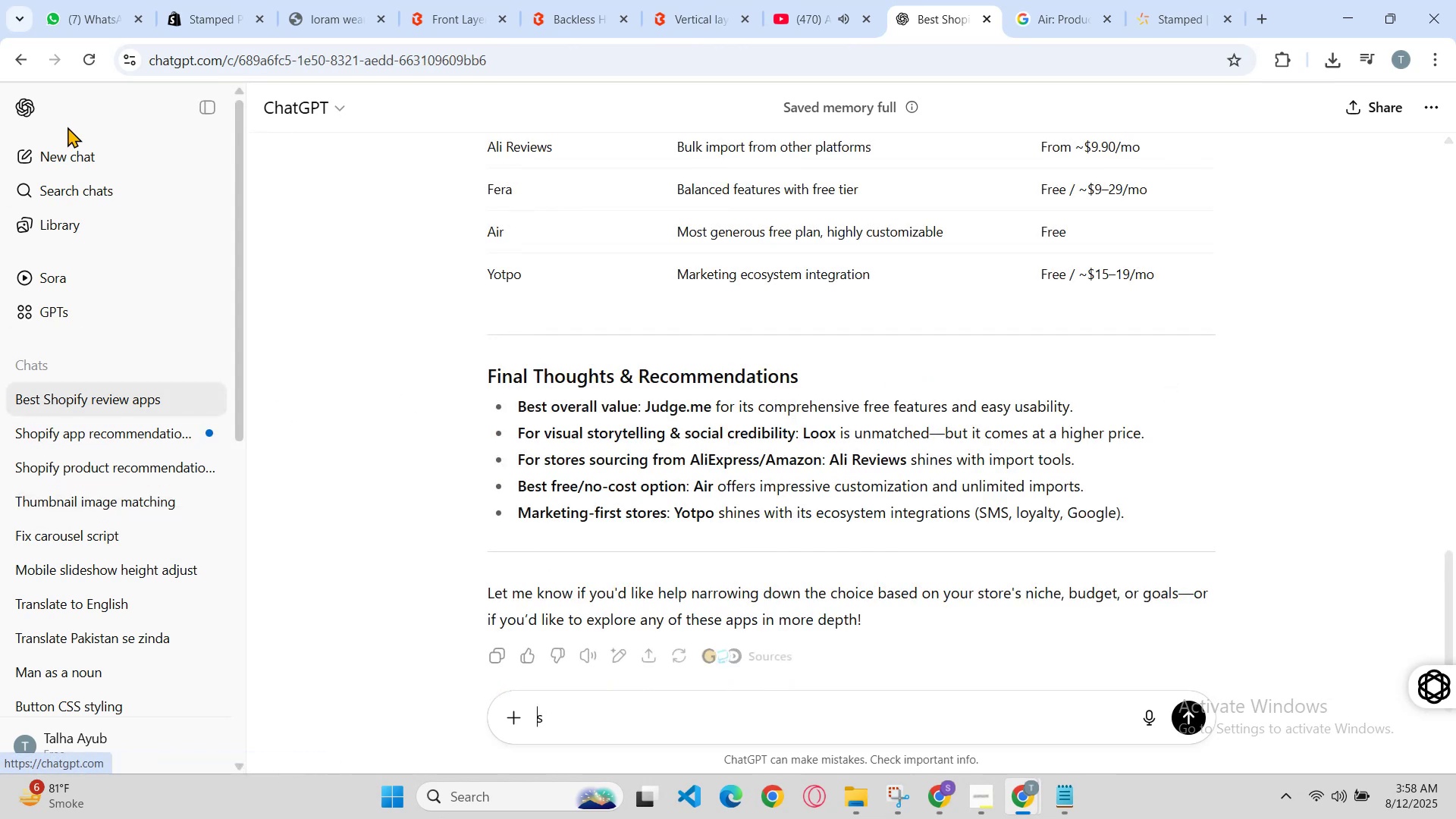 
left_click([73, 152])
 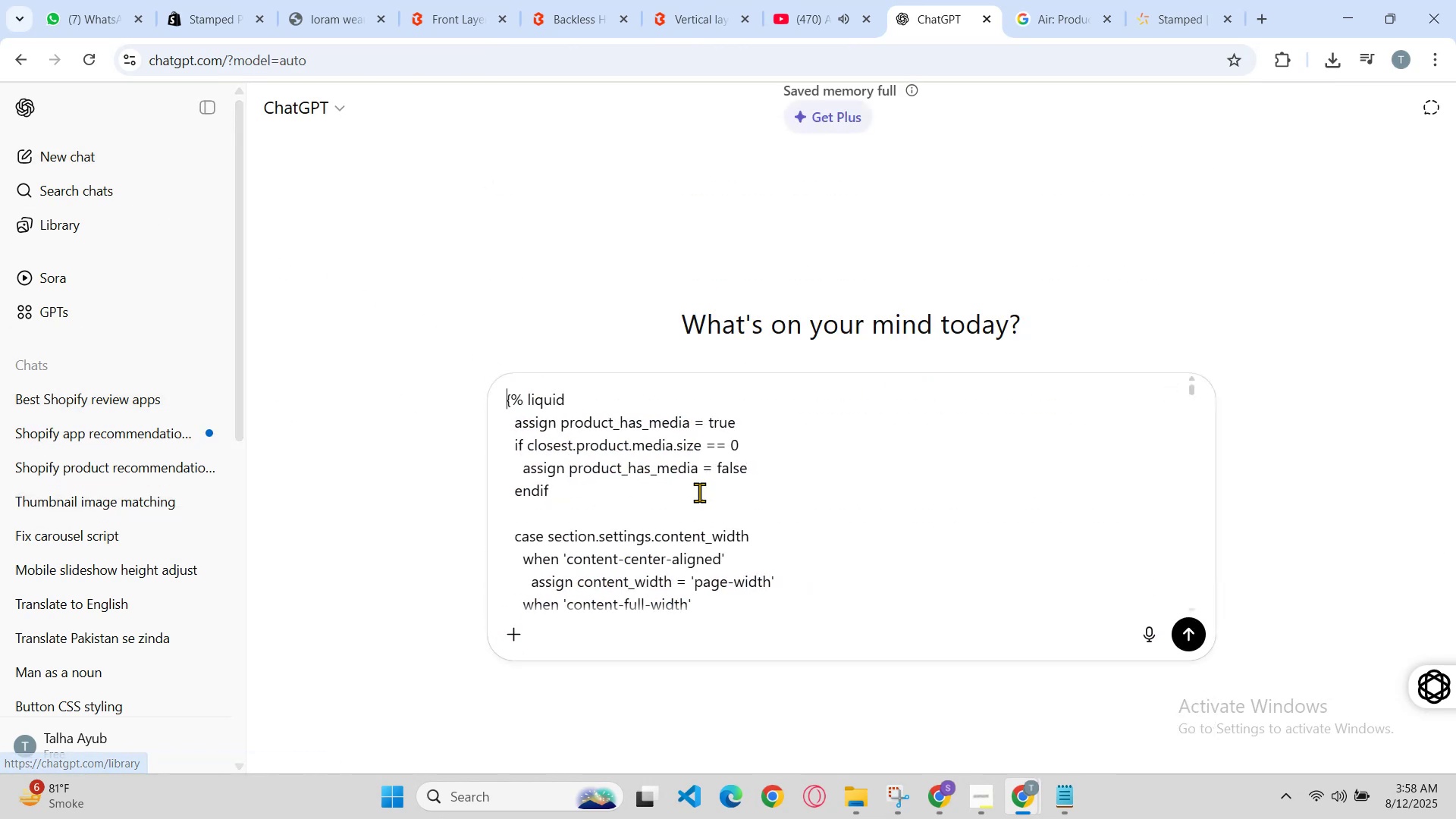 
scroll: coordinate [860, 533], scroll_direction: down, amount: 12.0
 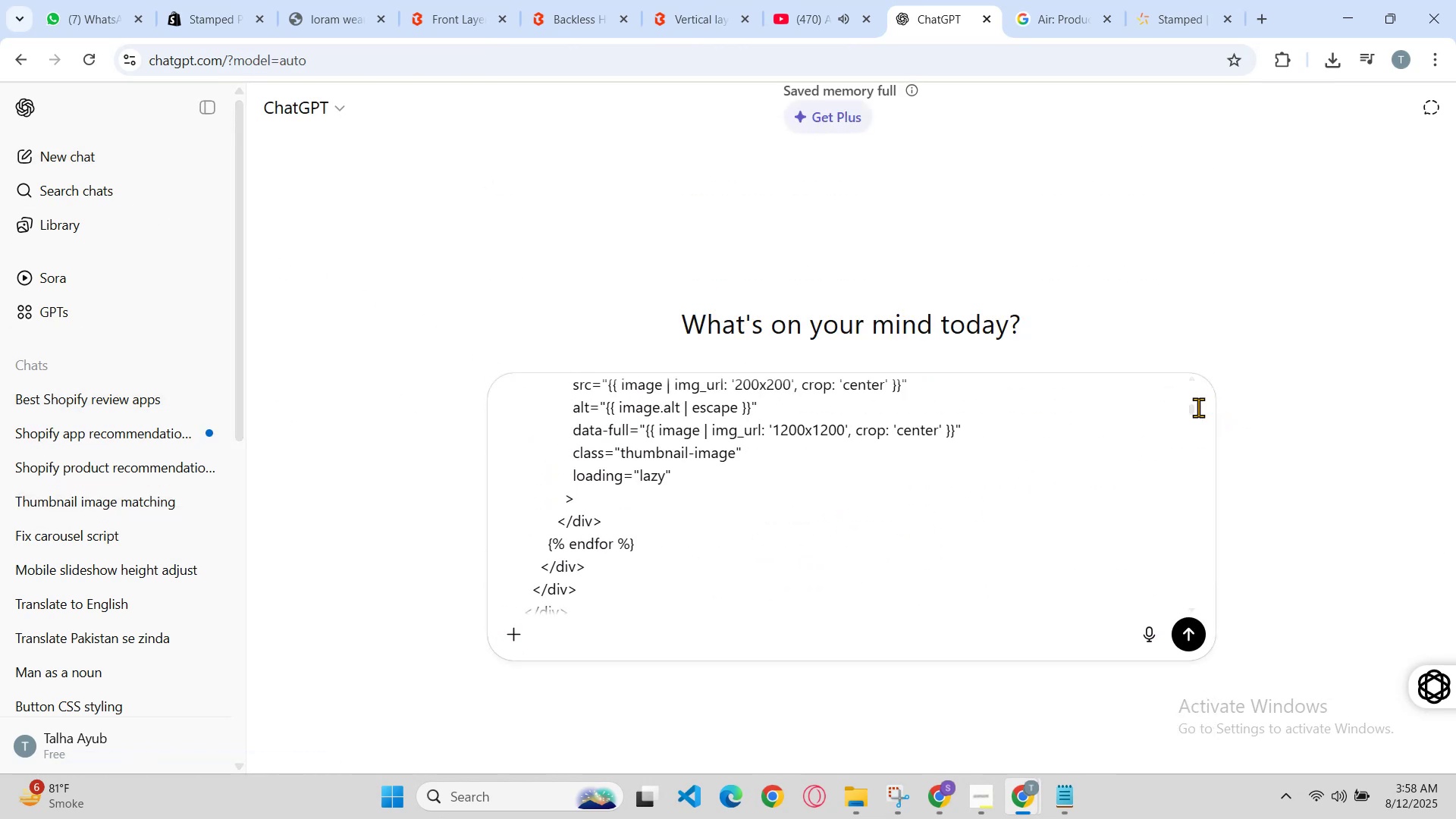 
left_click_drag(start_coordinate=[1188, 409], to_coordinate=[1162, 723])
 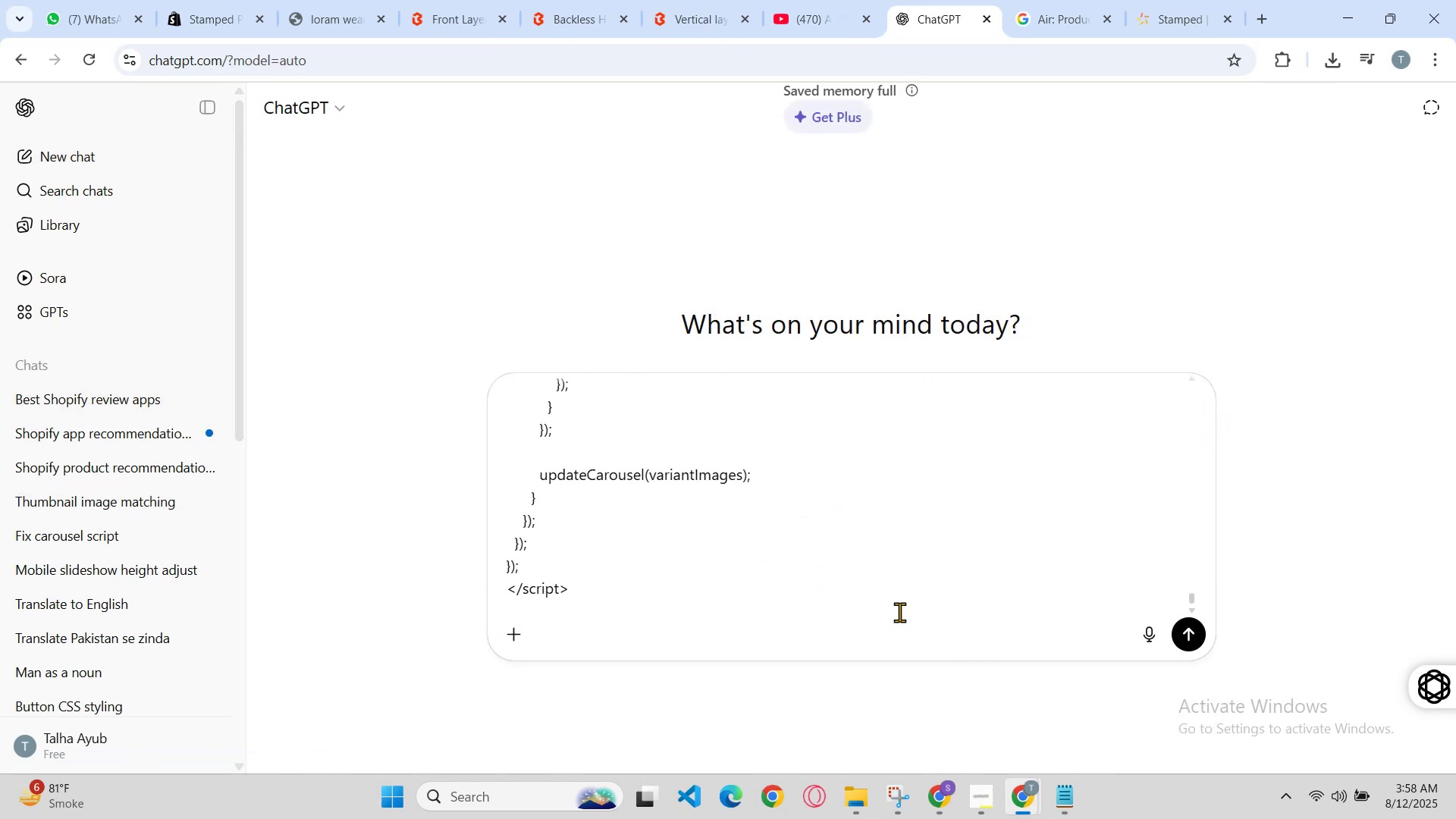 
left_click([898, 607])
 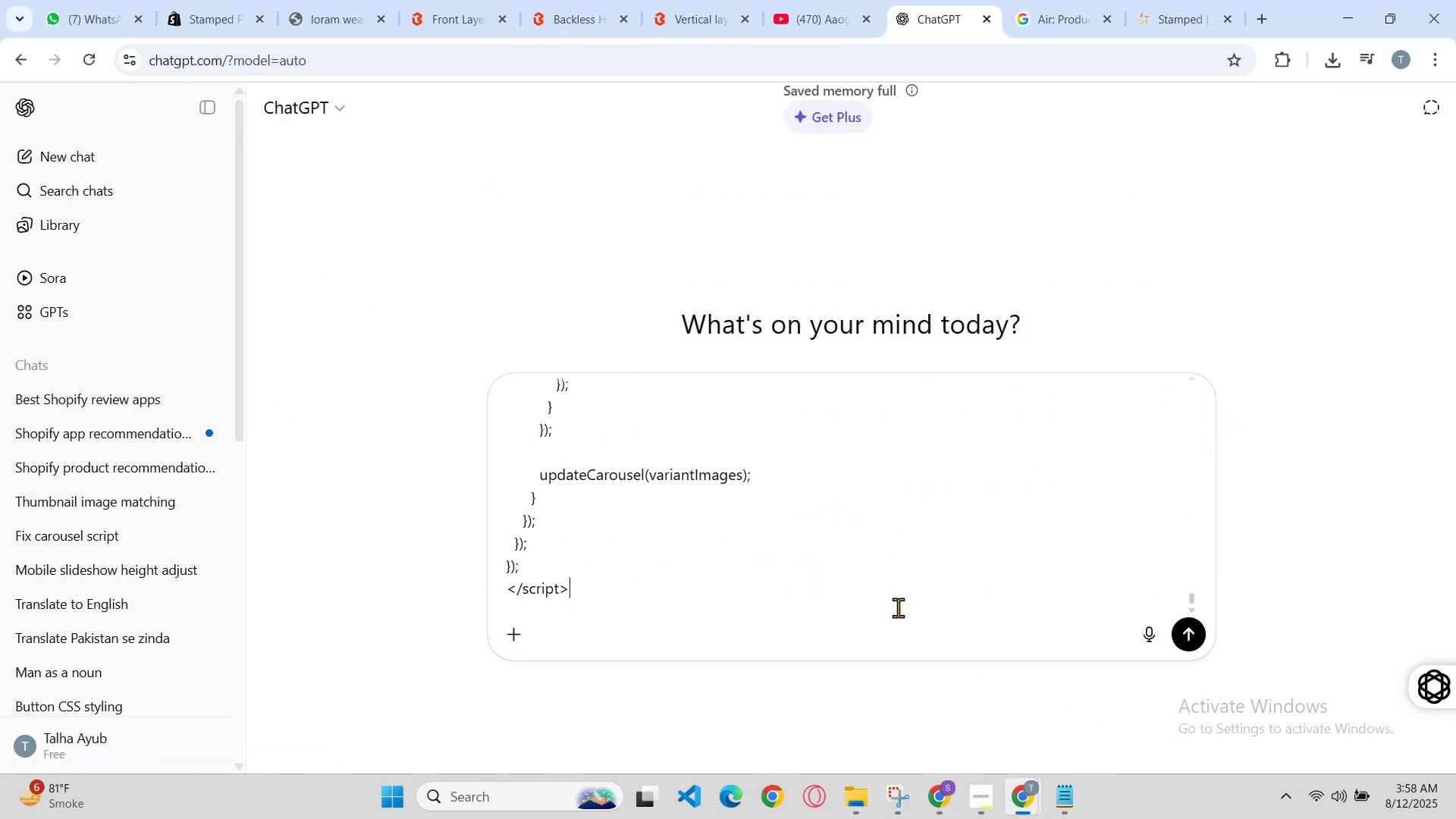 
key(Control+V)
 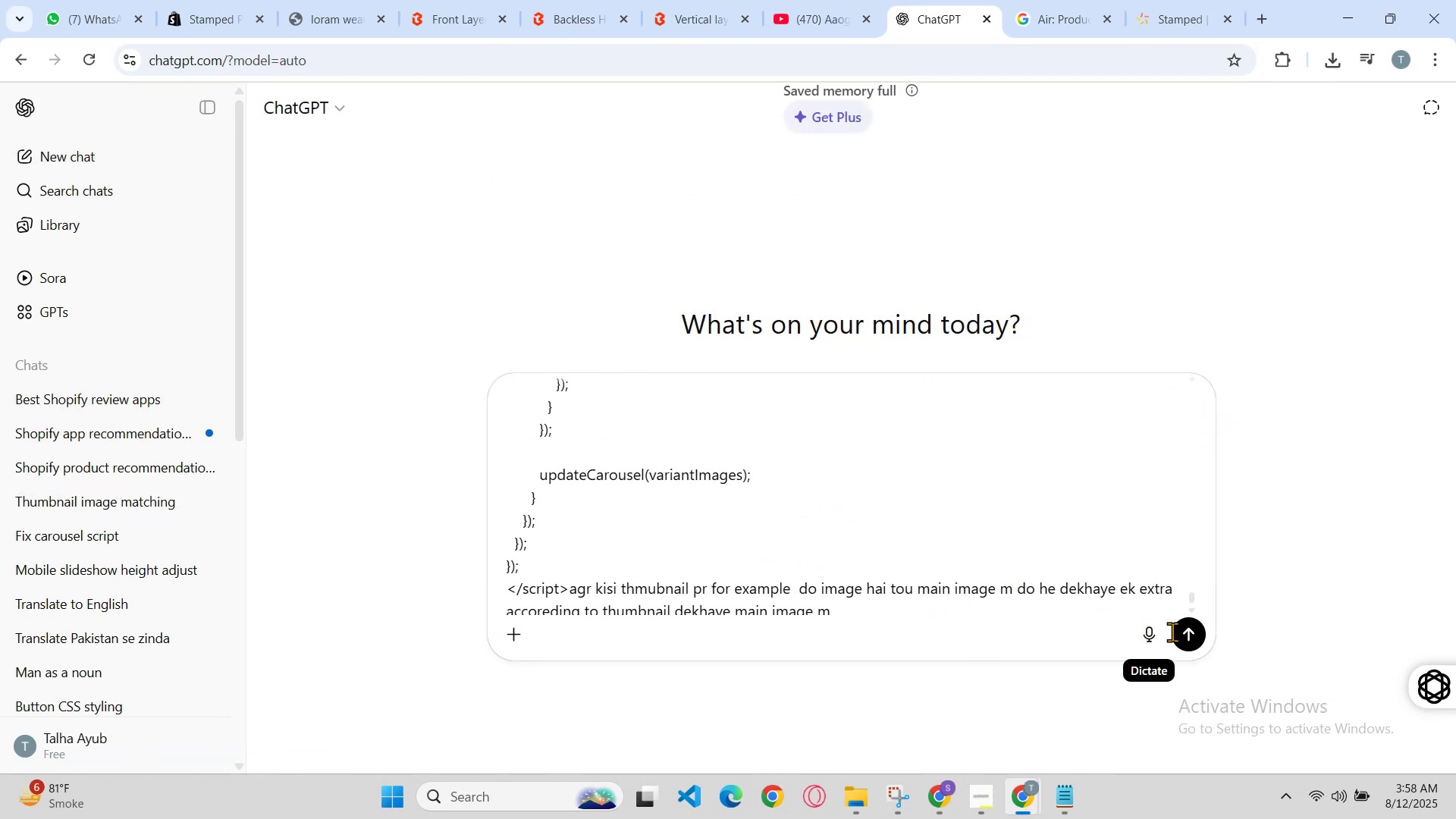 
left_click([1202, 633])
 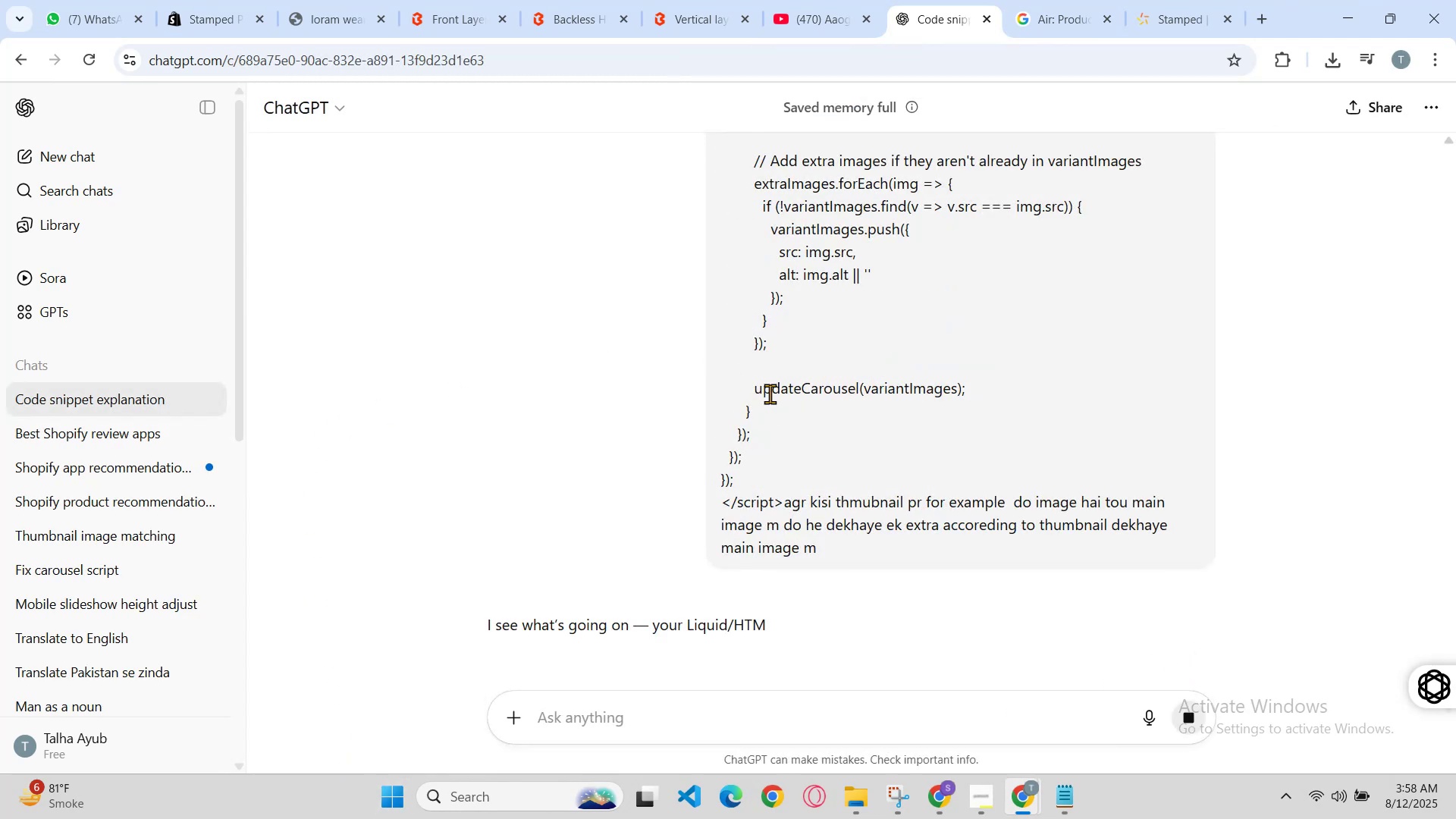 
scroll: coordinate [905, 458], scroll_direction: down, amount: 13.0
 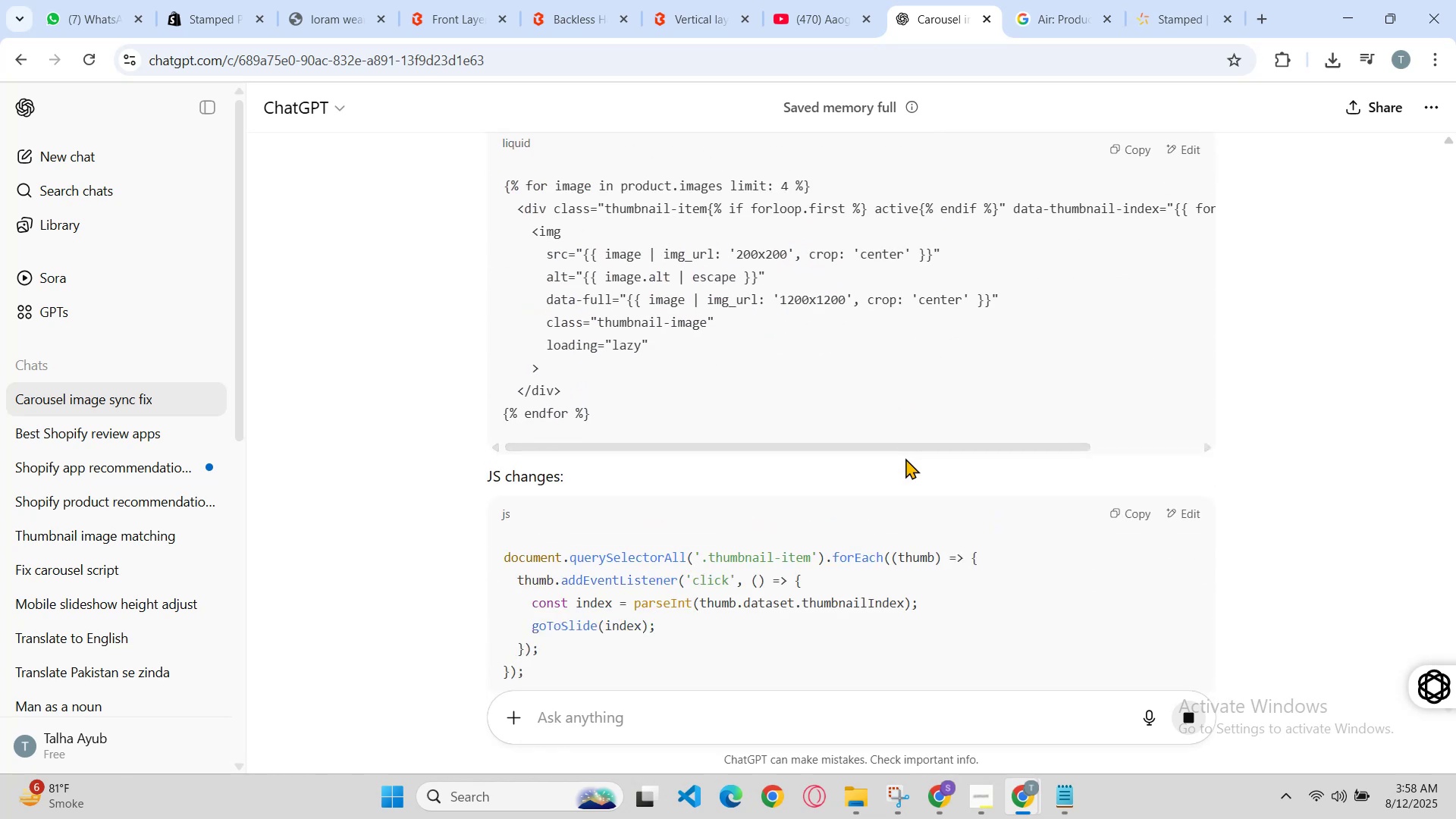 
scroll: coordinate [905, 458], scroll_direction: down, amount: 1.0
 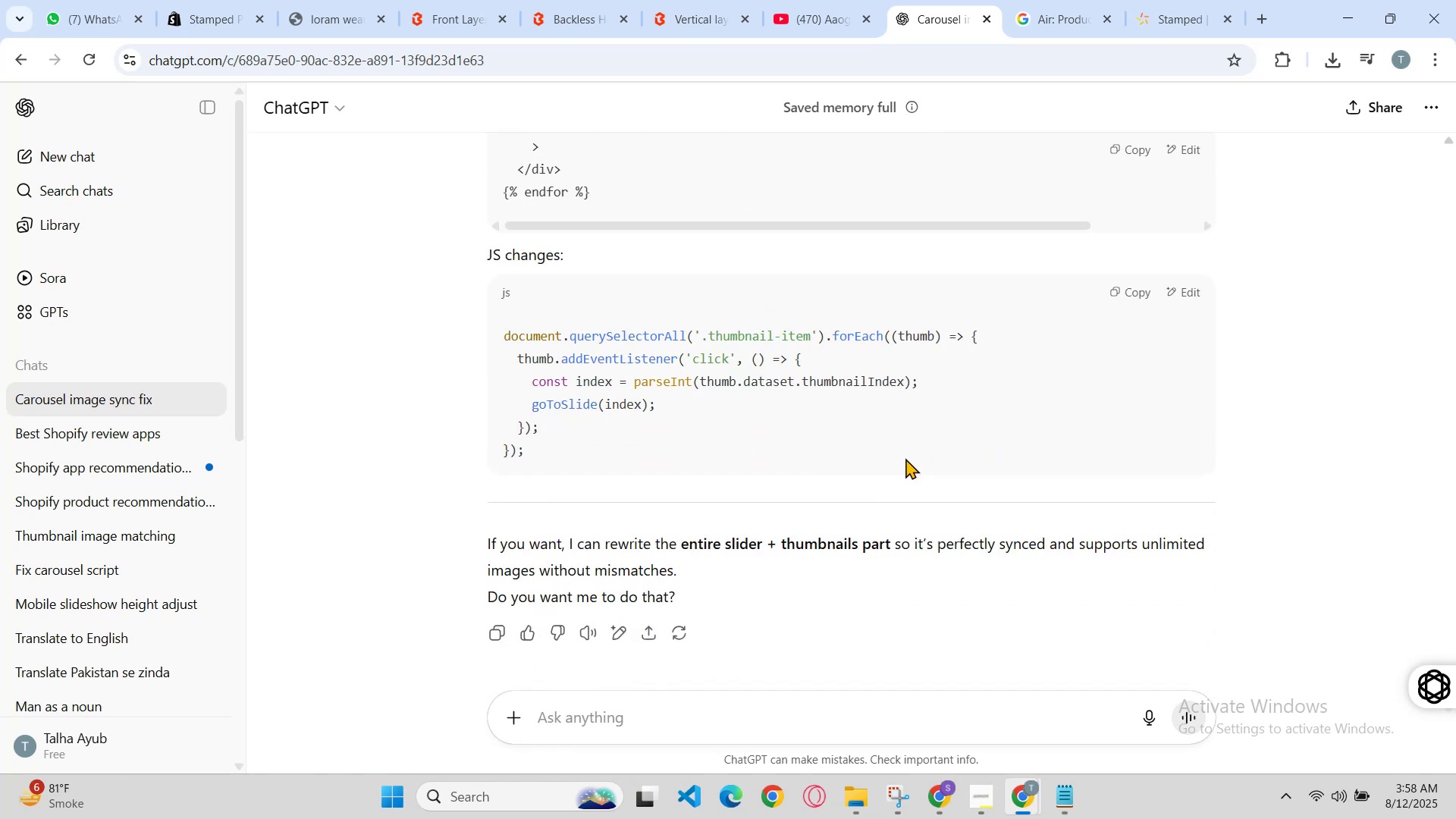 
scroll: coordinate [903, 490], scroll_direction: up, amount: 3.0
 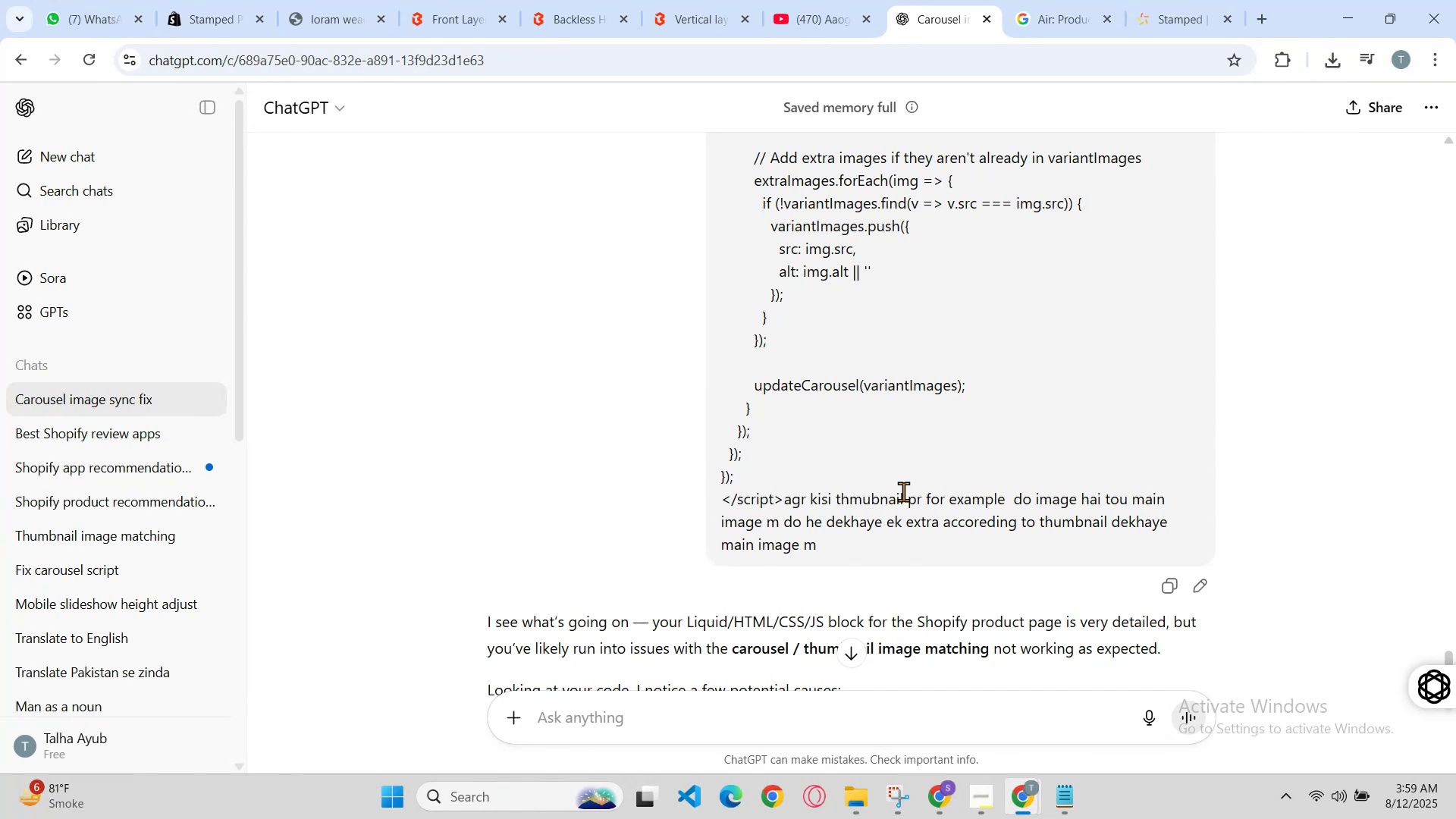 
scroll: coordinate [903, 492], scroll_direction: down, amount: 11.0
 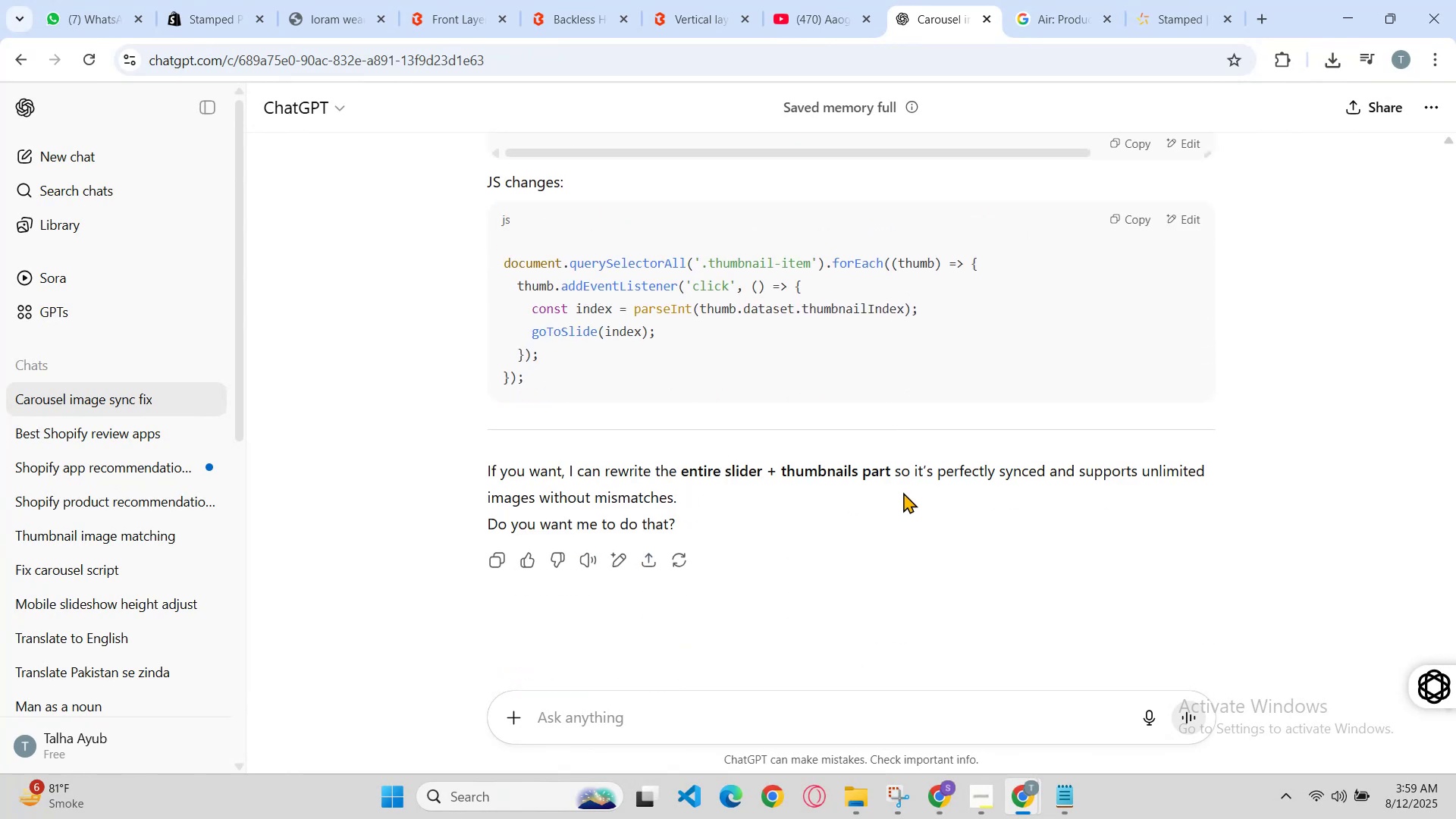 
scroll: coordinate [903, 494], scroll_direction: up, amount: 4.0
 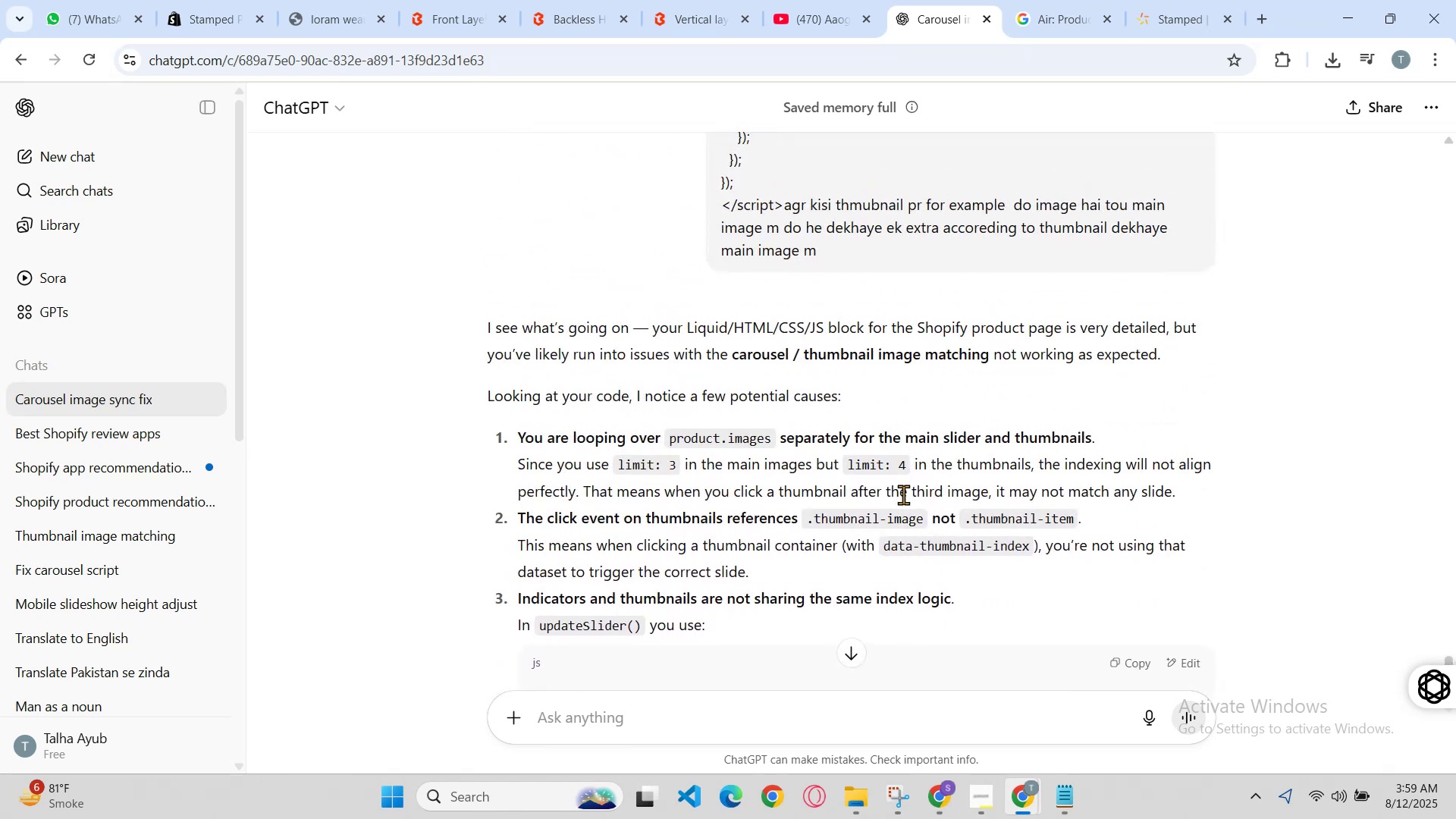 
scroll: coordinate [903, 494], scroll_direction: down, amount: 1.0
 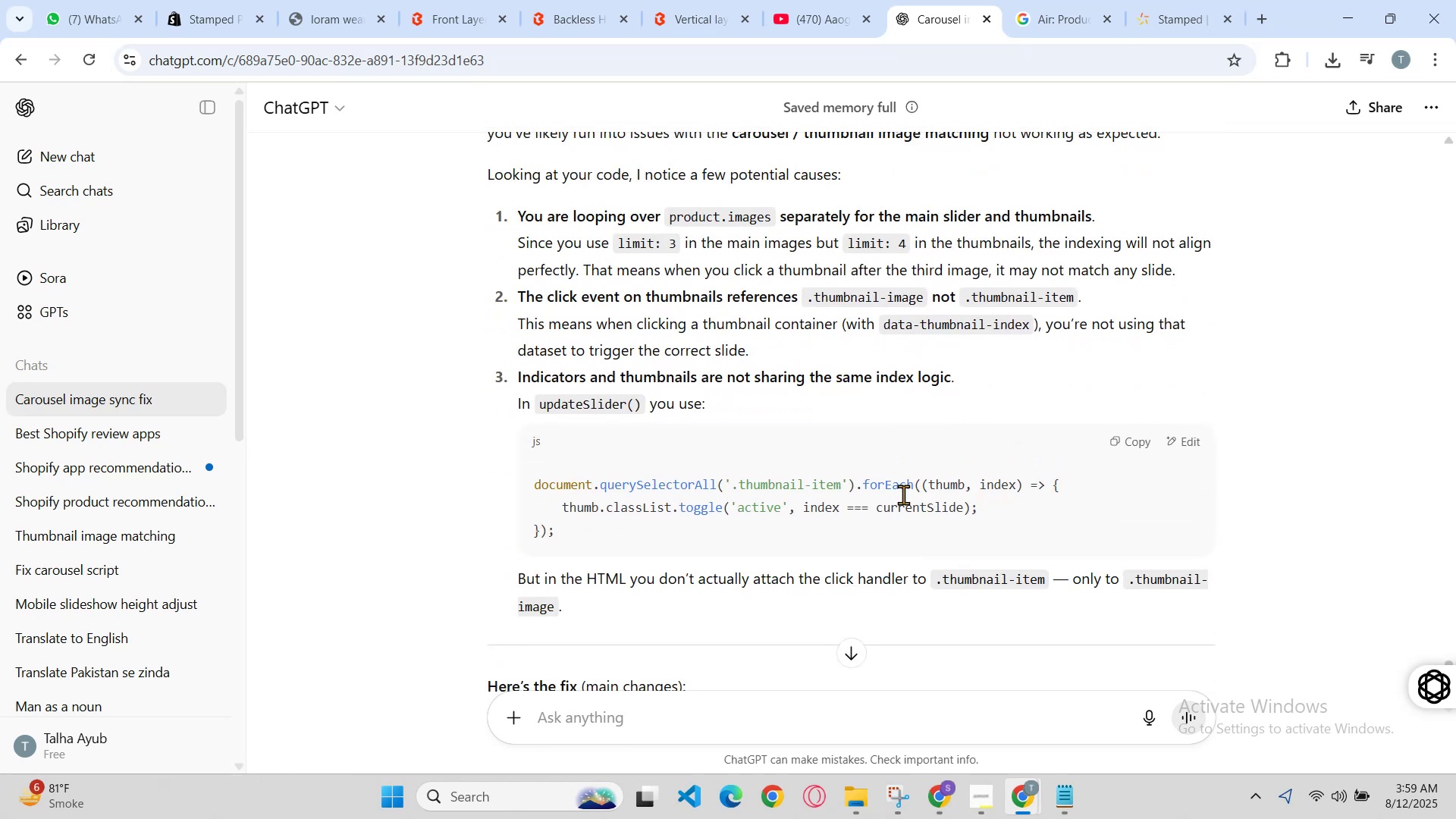 
scroll: coordinate [903, 494], scroll_direction: up, amount: 1.0
 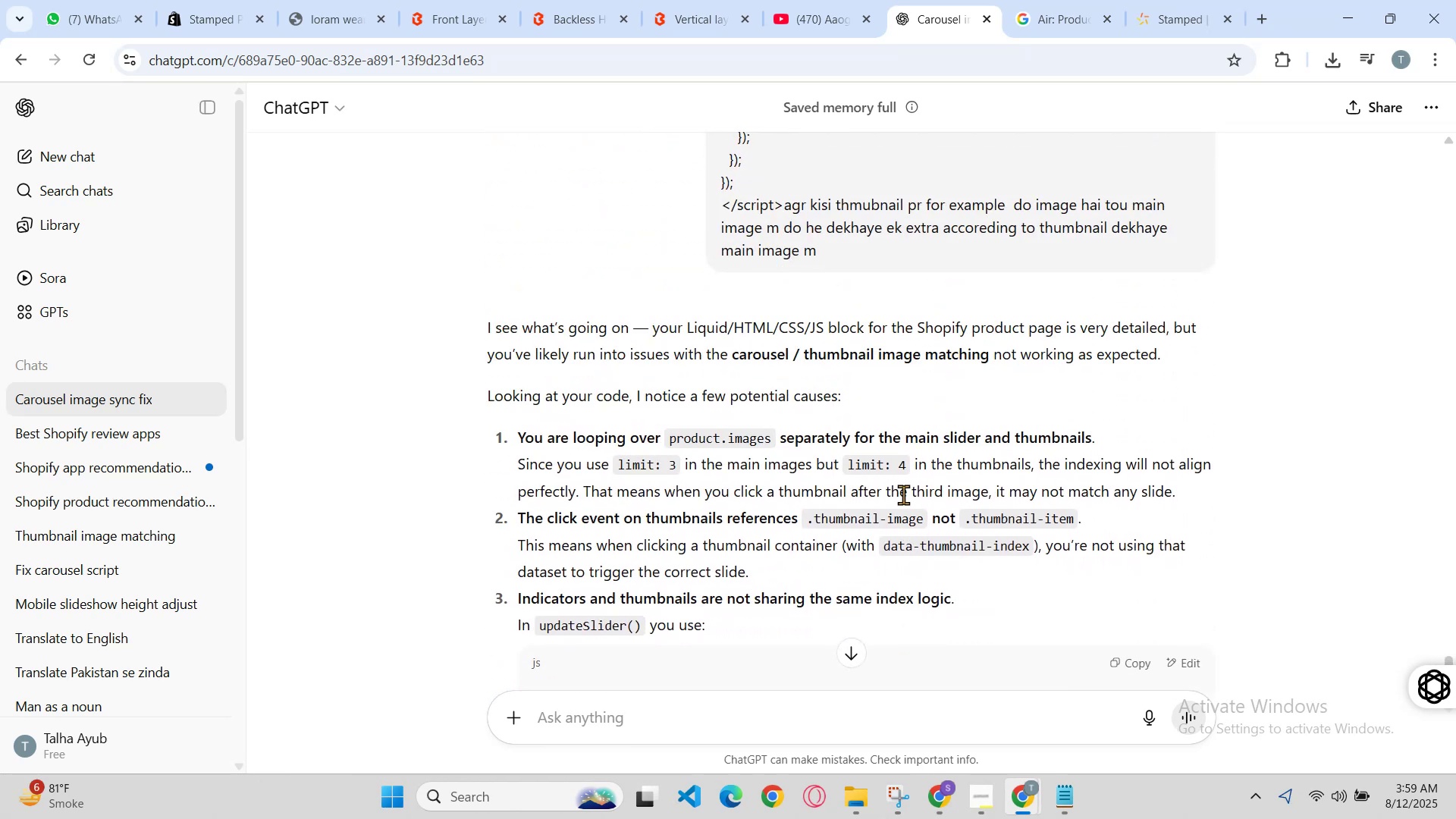 
scroll: coordinate [903, 494], scroll_direction: none, amount: 0.0
 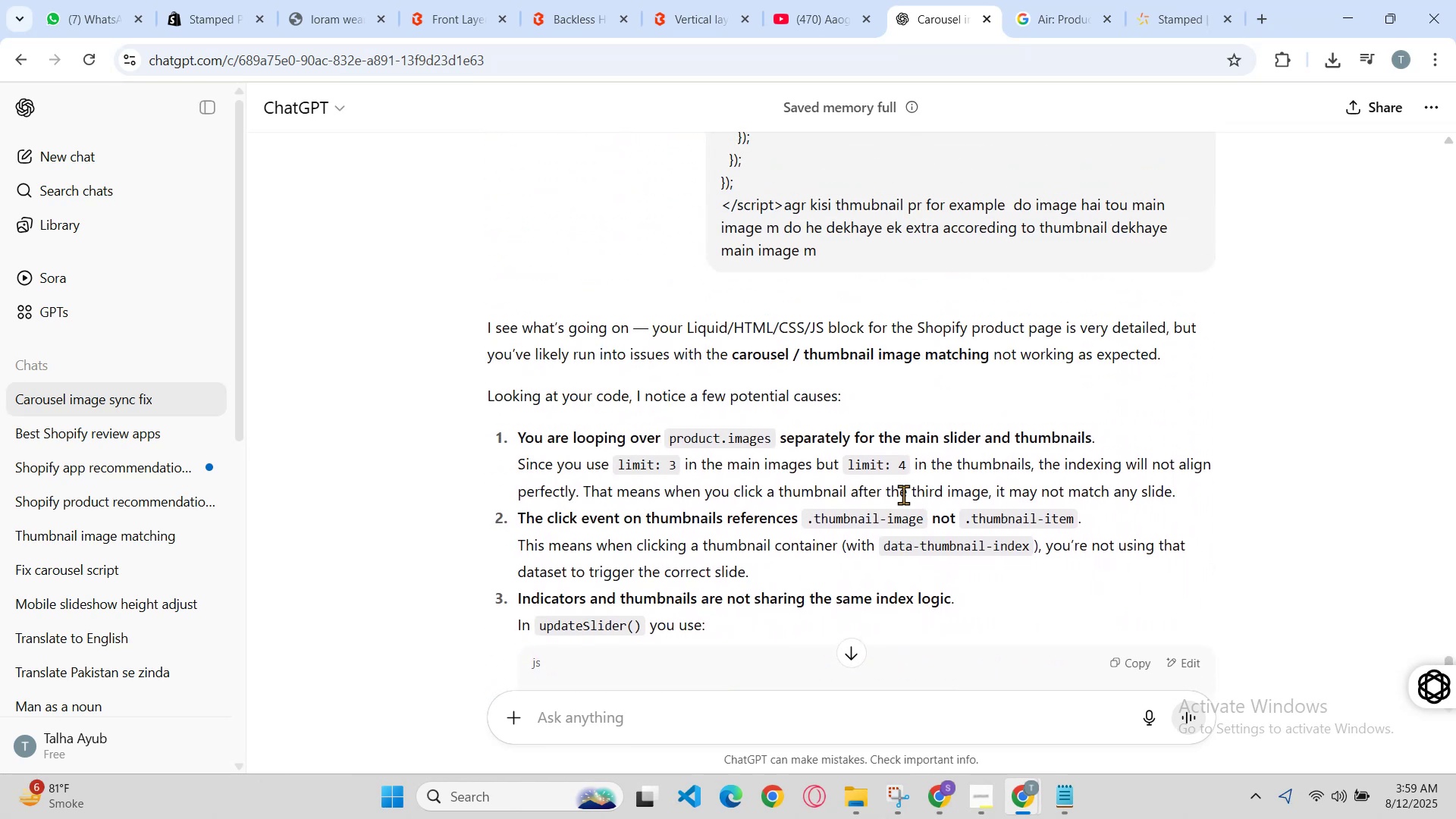 
scroll: coordinate [903, 494], scroll_direction: down, amount: 1.0
 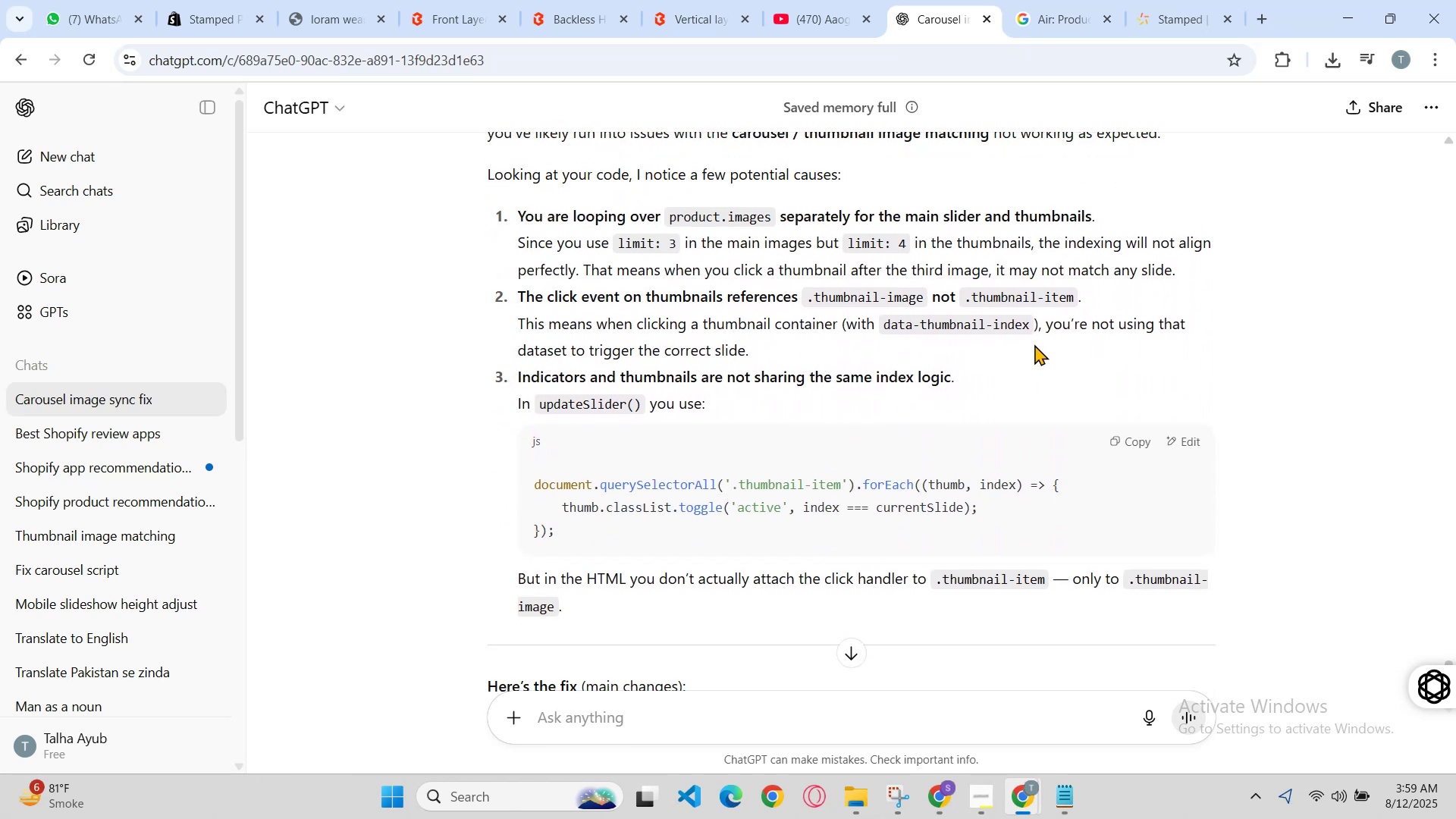 
scroll: coordinate [1034, 344], scroll_direction: none, amount: 0.0
 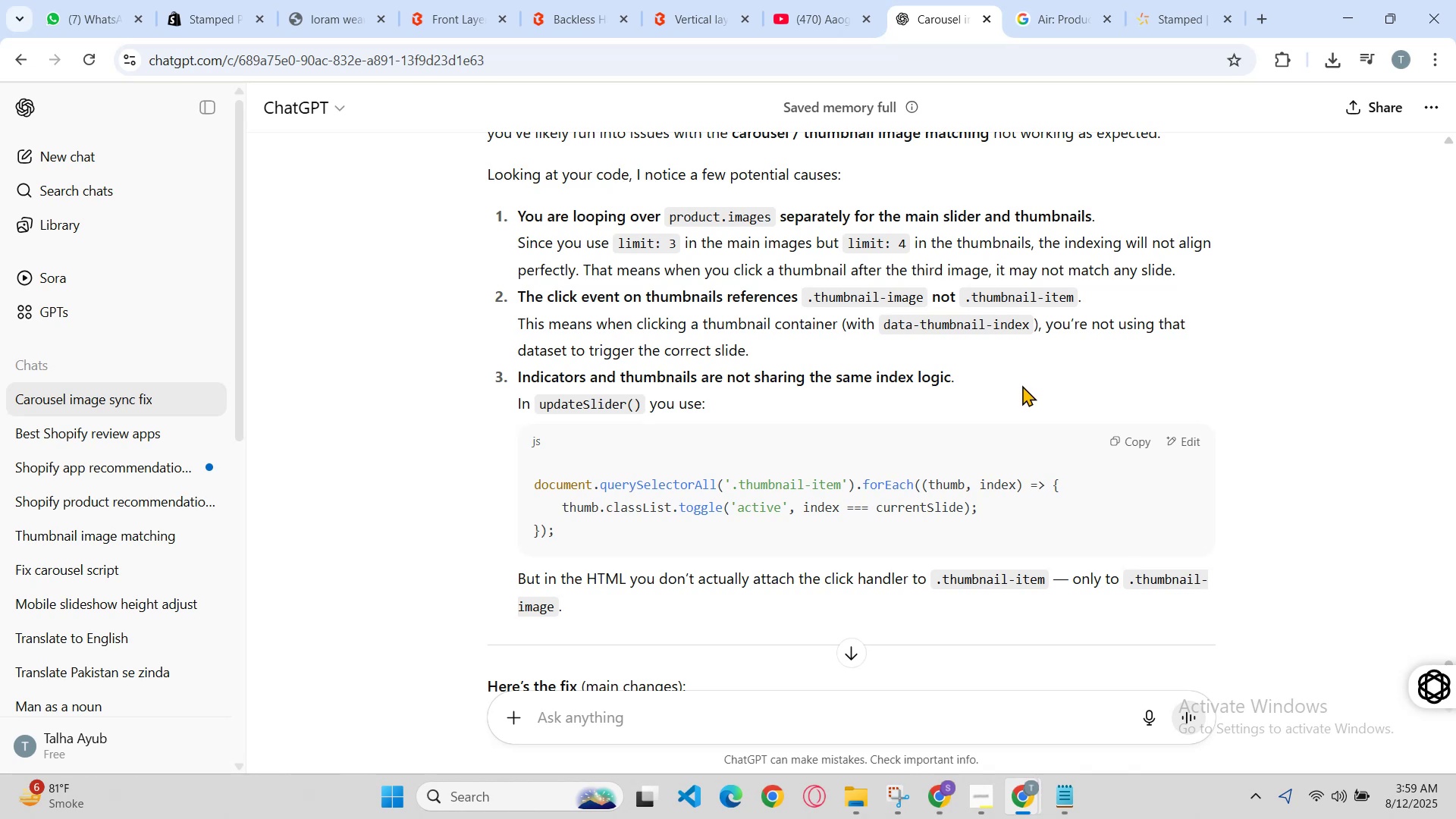 
scroll: coordinate [1022, 394], scroll_direction: down, amount: 2.0
 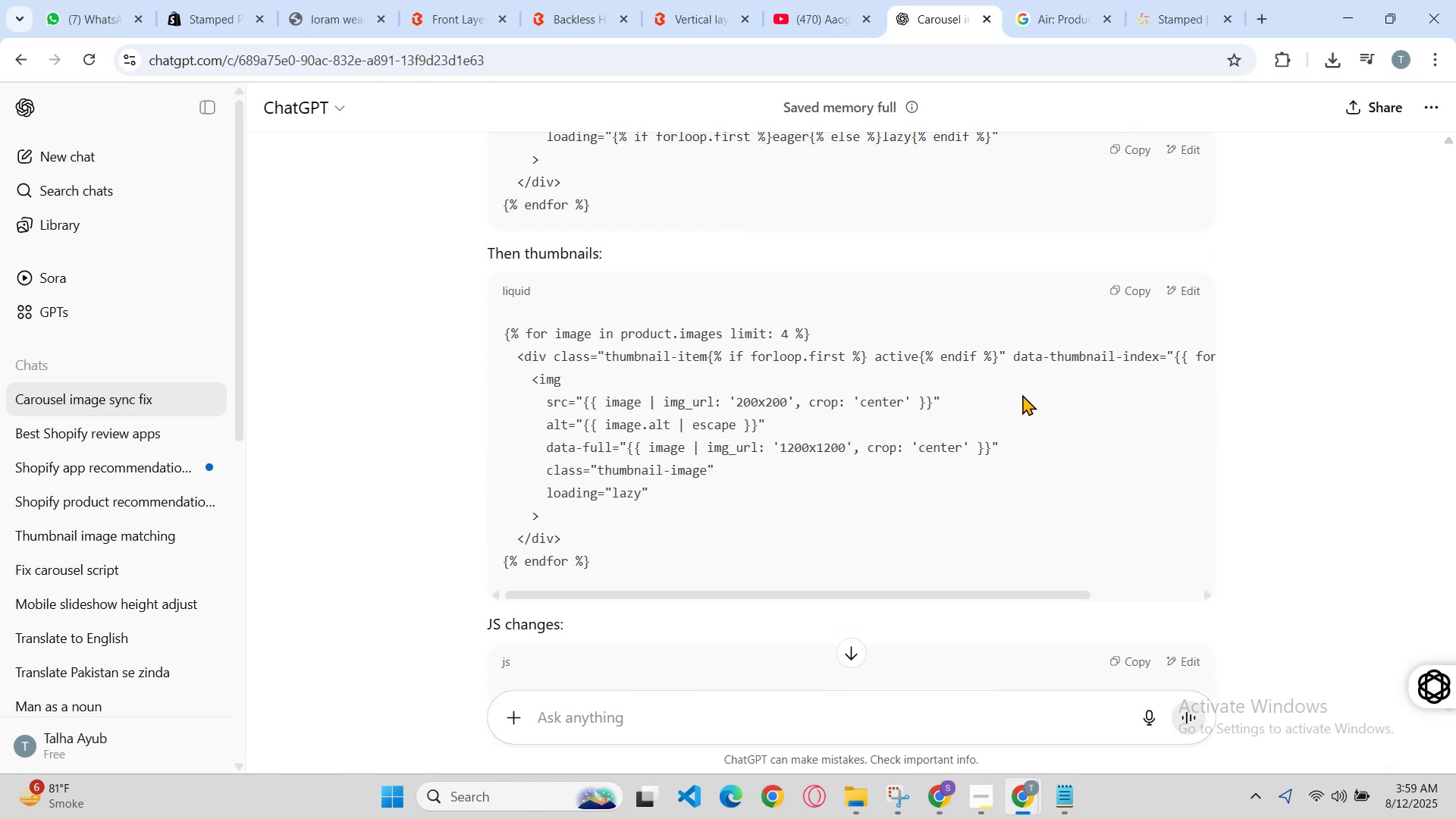 
scroll: coordinate [1022, 397], scroll_direction: up, amount: 4.0
 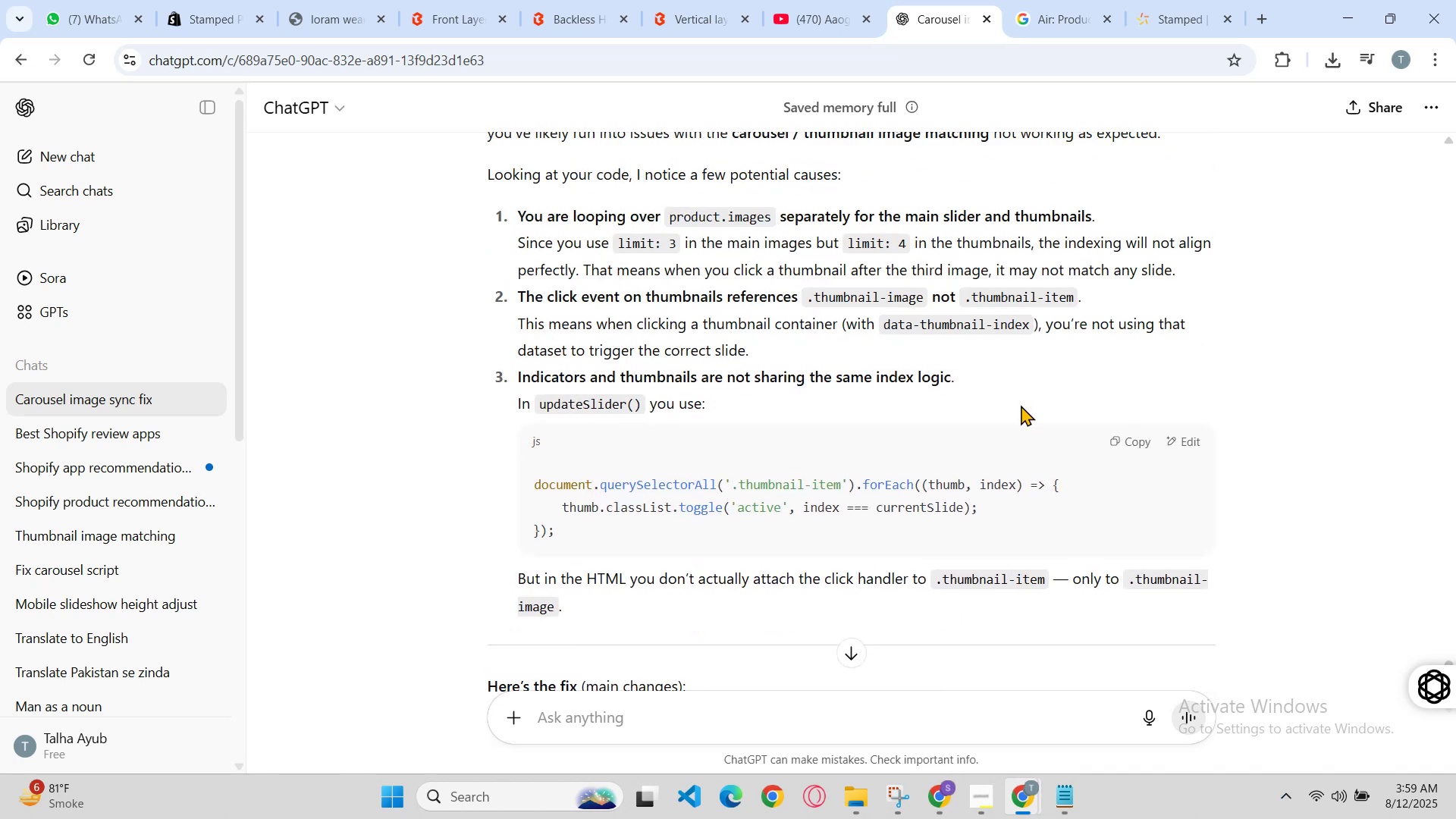 
scroll: coordinate [1021, 407], scroll_direction: down, amount: 2.0
 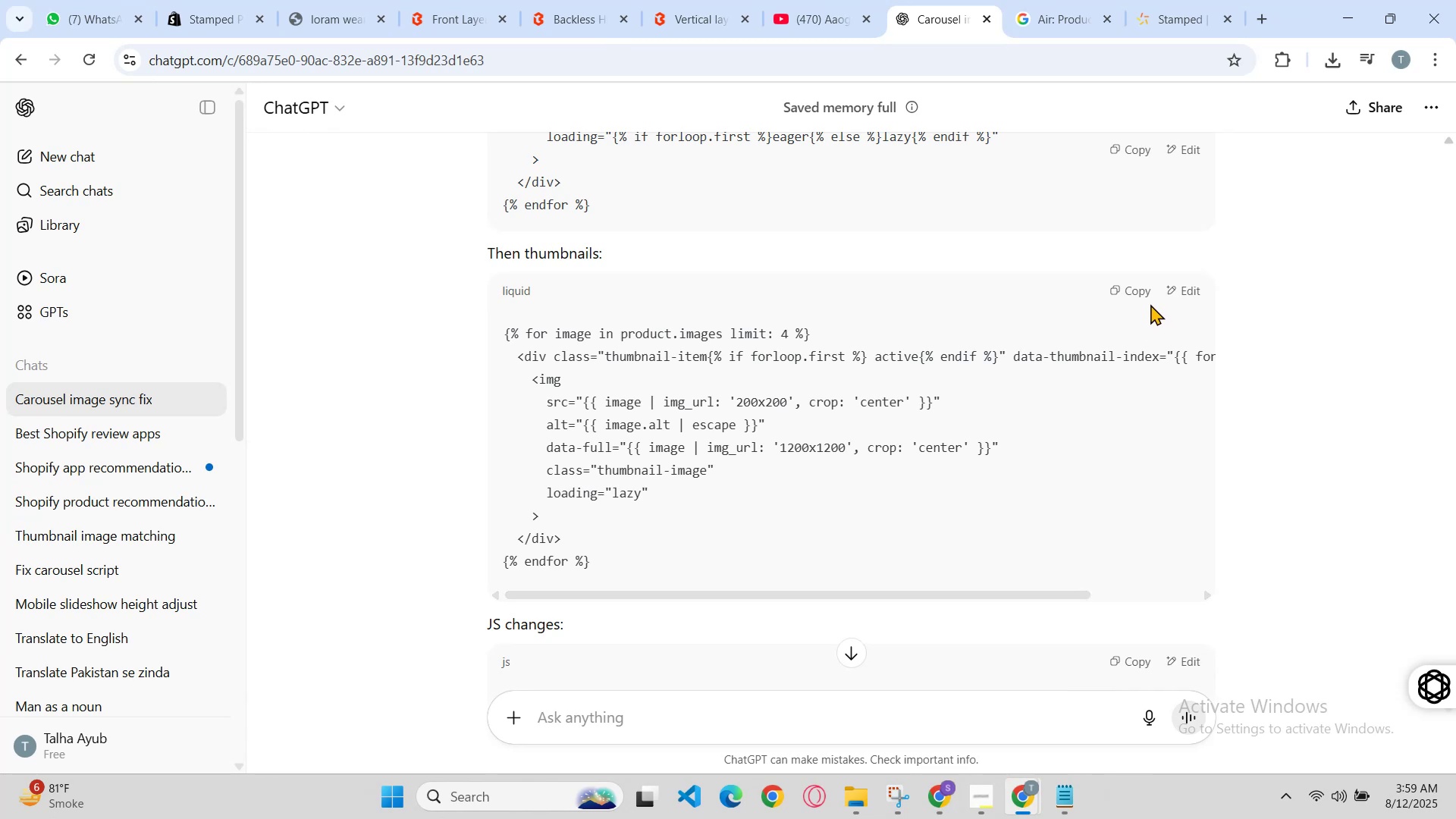 
left_click([1128, 299])
 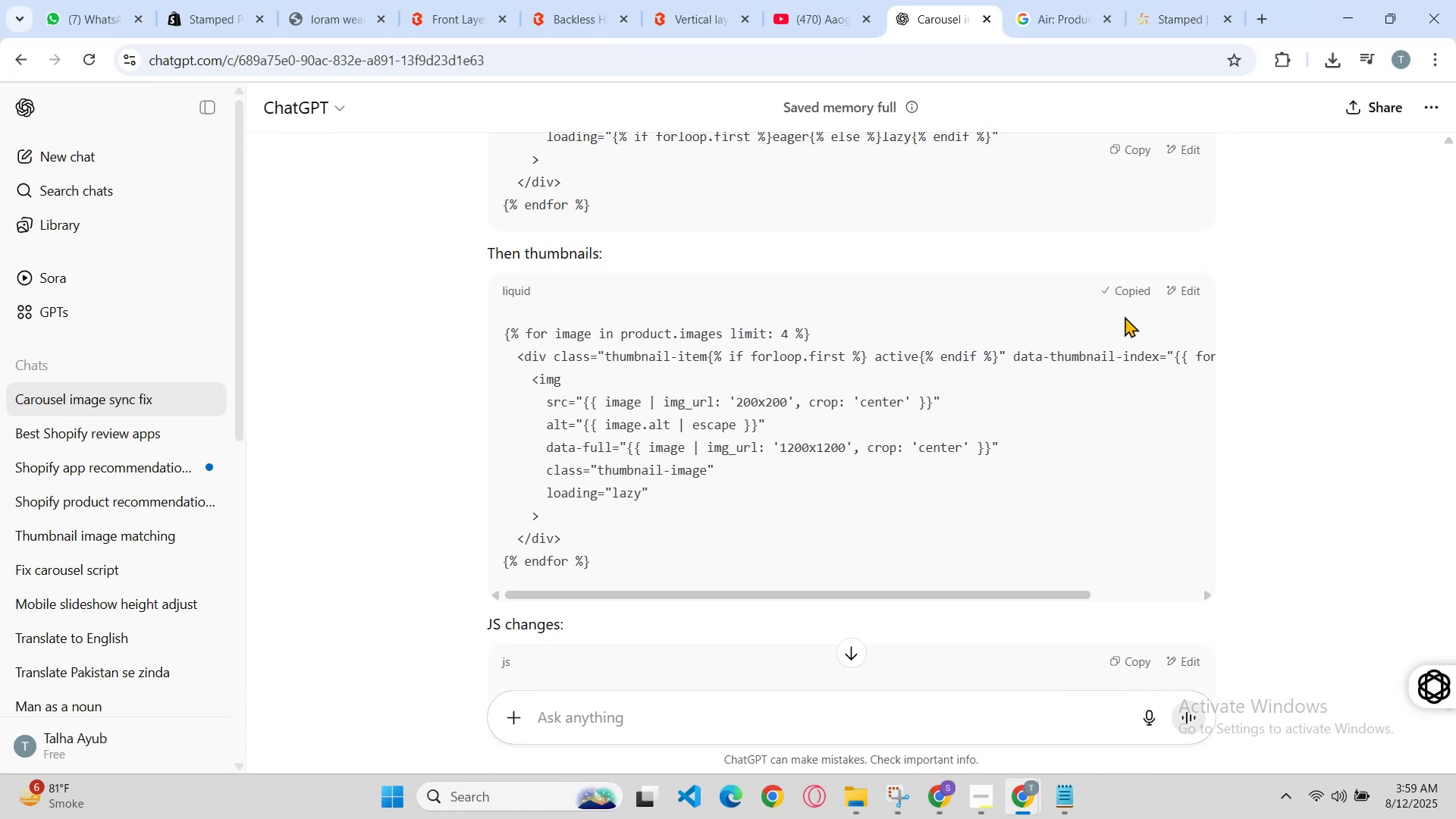 
scroll: coordinate [1120, 369], scroll_direction: down, amount: 1.0
 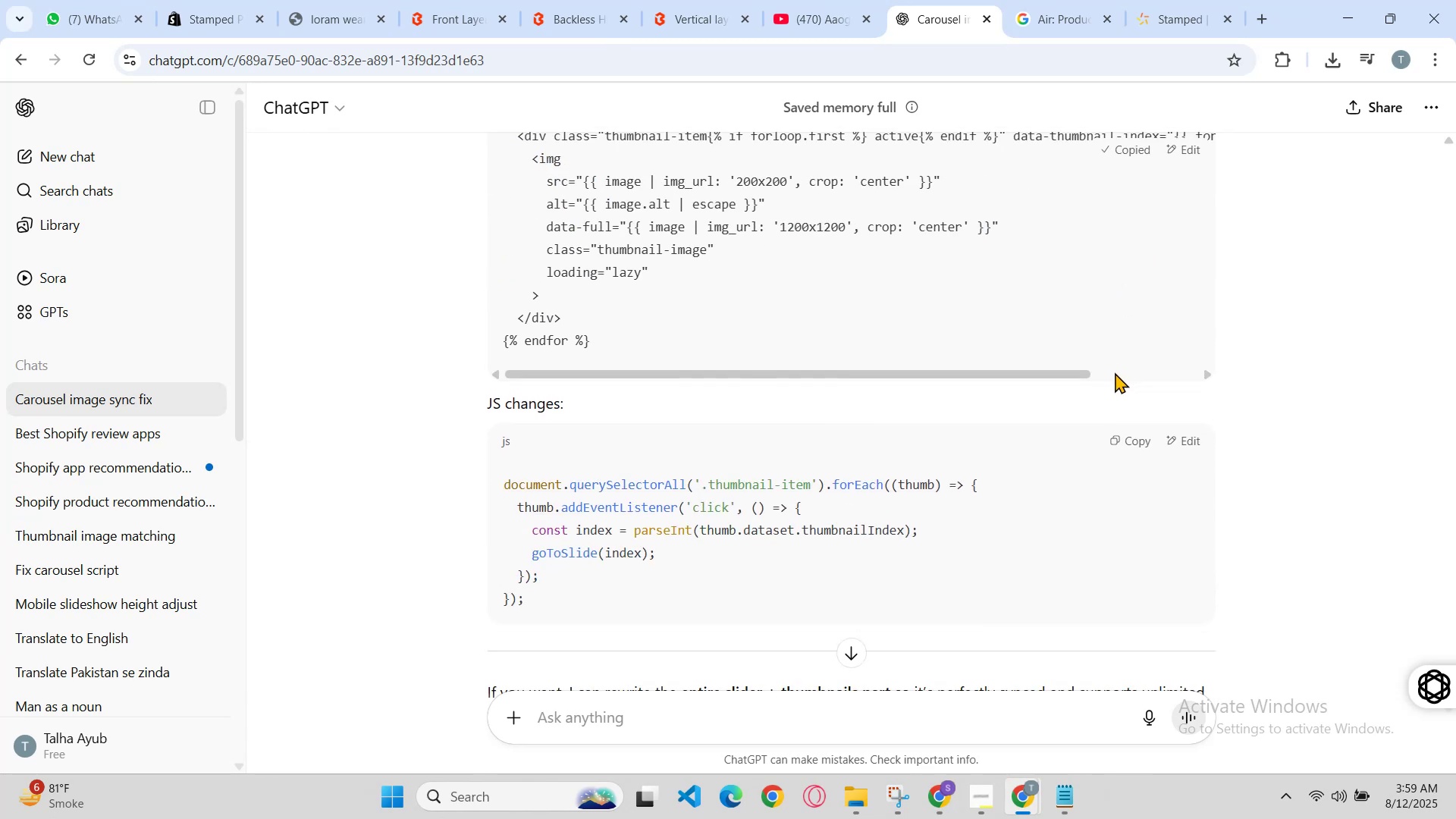 
left_click_drag(start_coordinate=[1076, 375], to_coordinate=[1152, 372])
 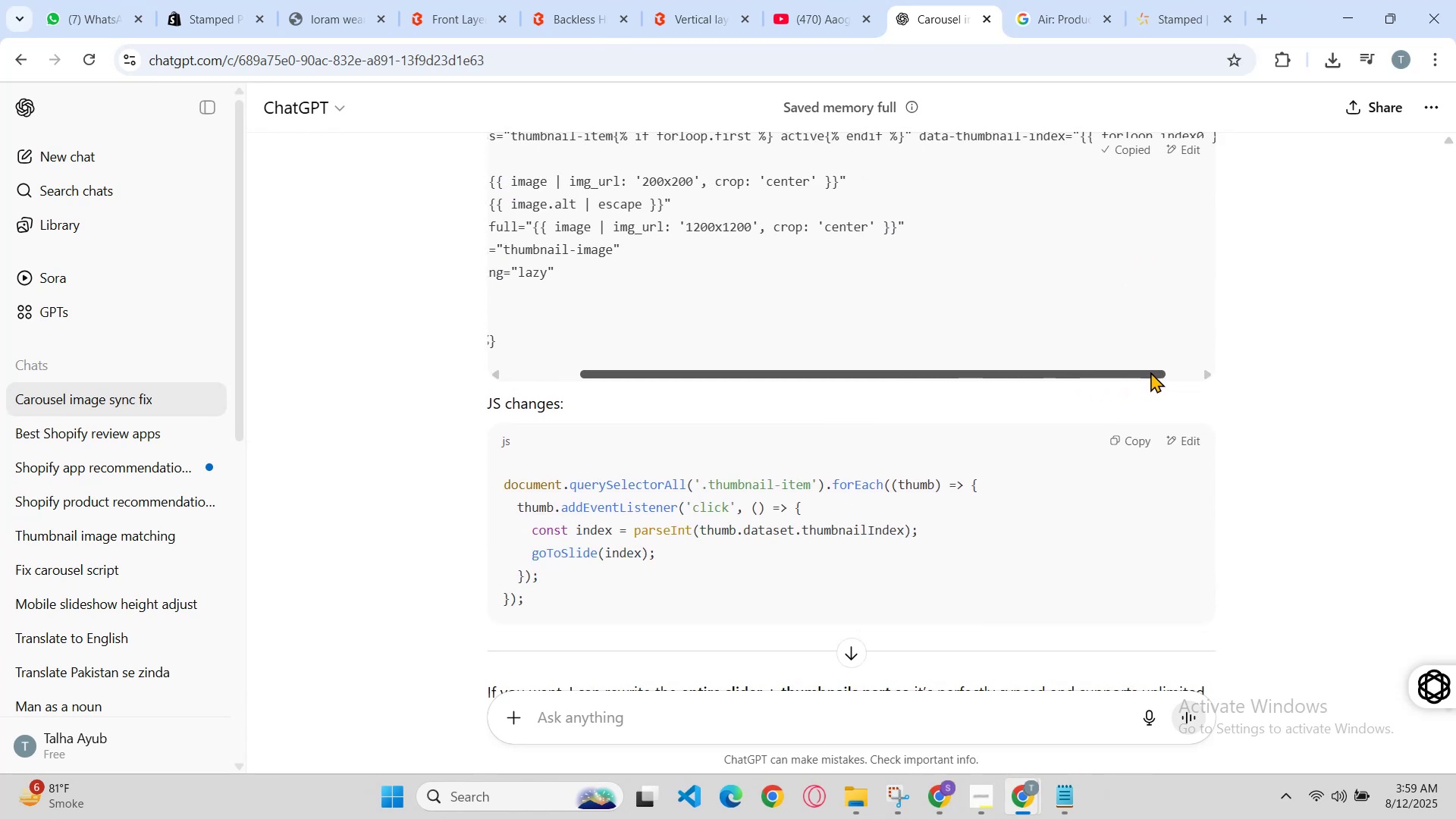 
scroll: coordinate [1144, 369], scroll_direction: up, amount: 1.0
 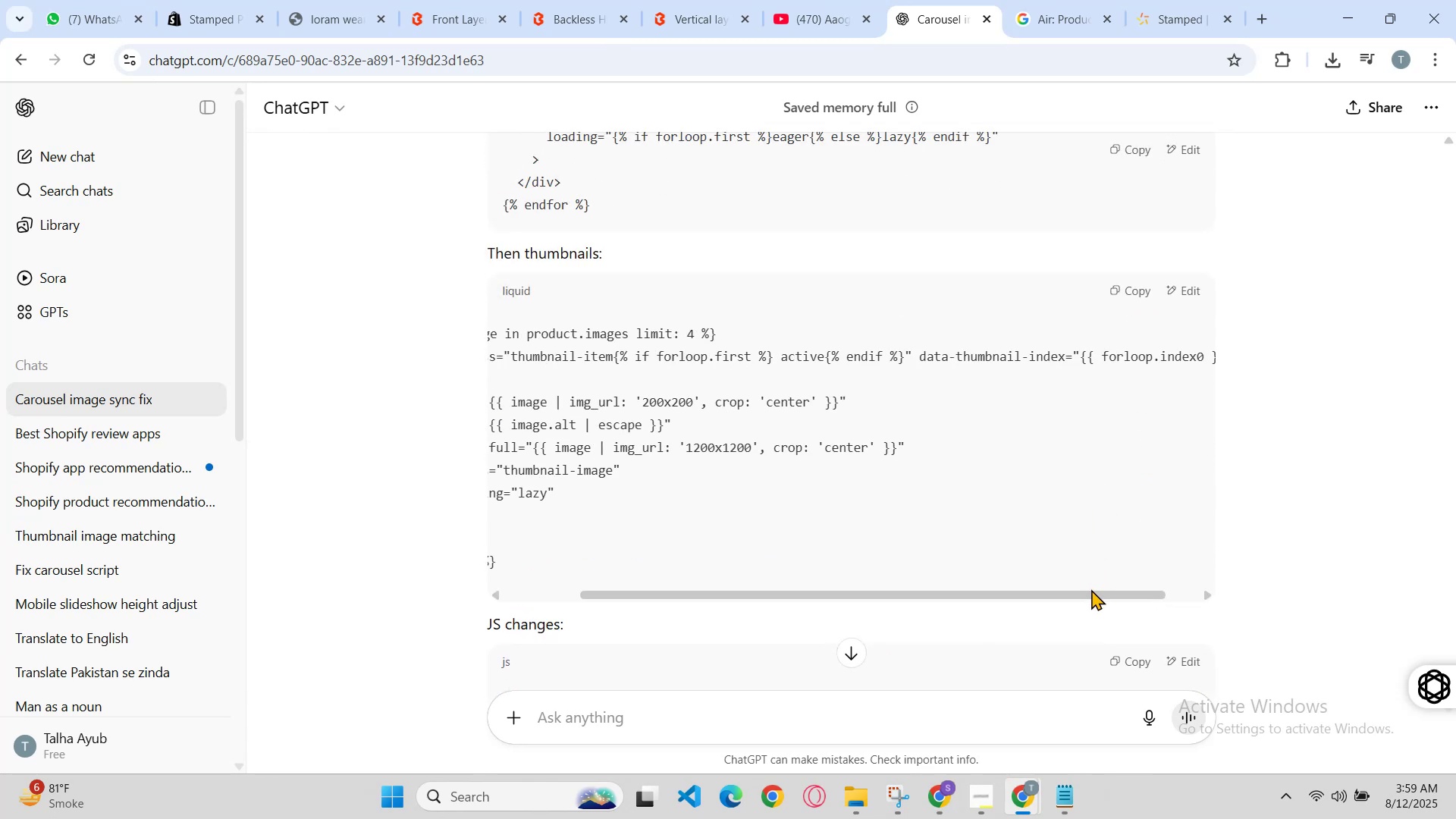 
scroll: coordinate [1122, 567], scroll_direction: down, amount: 2.0
 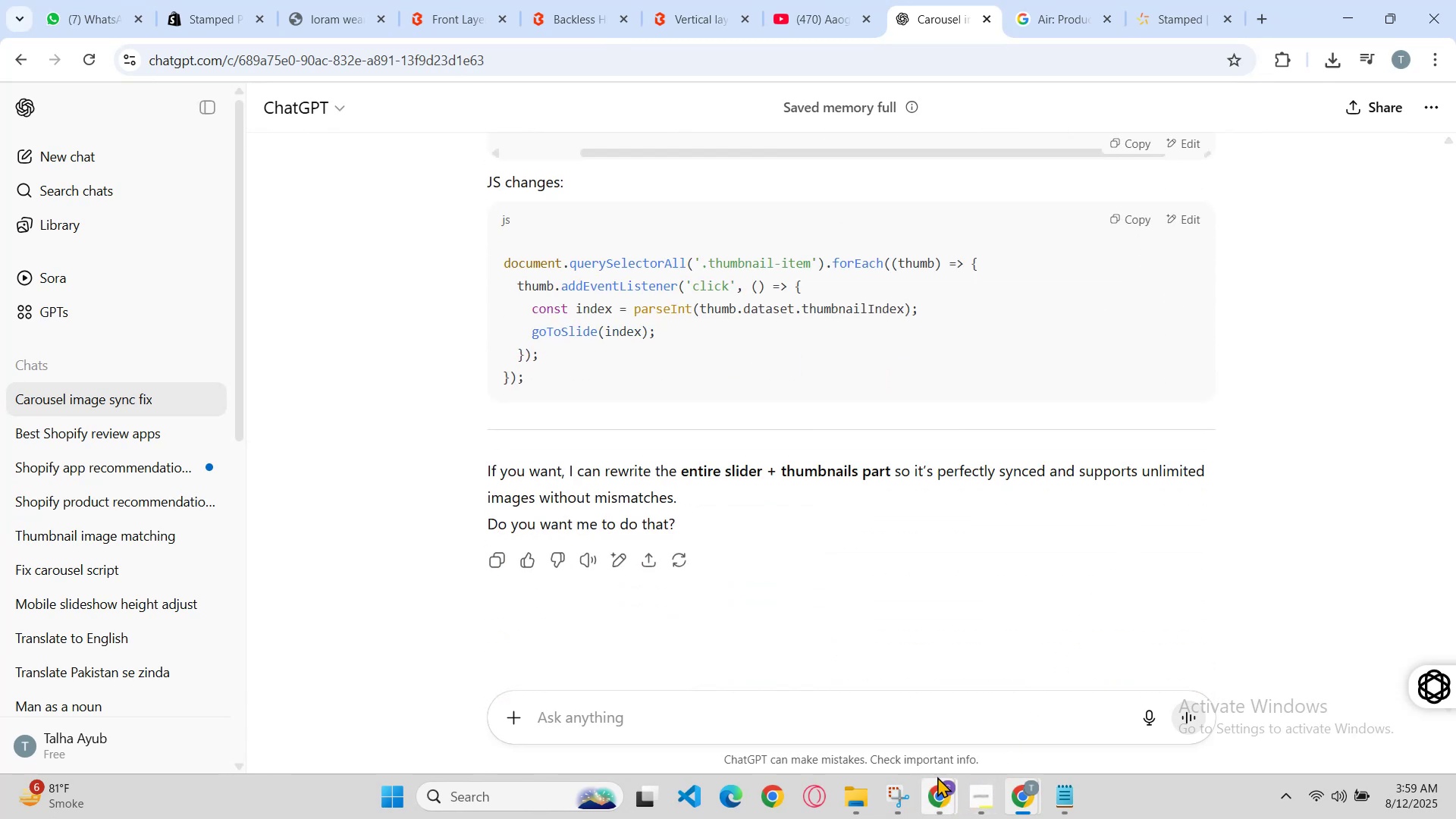 
left_click([376, 0])
 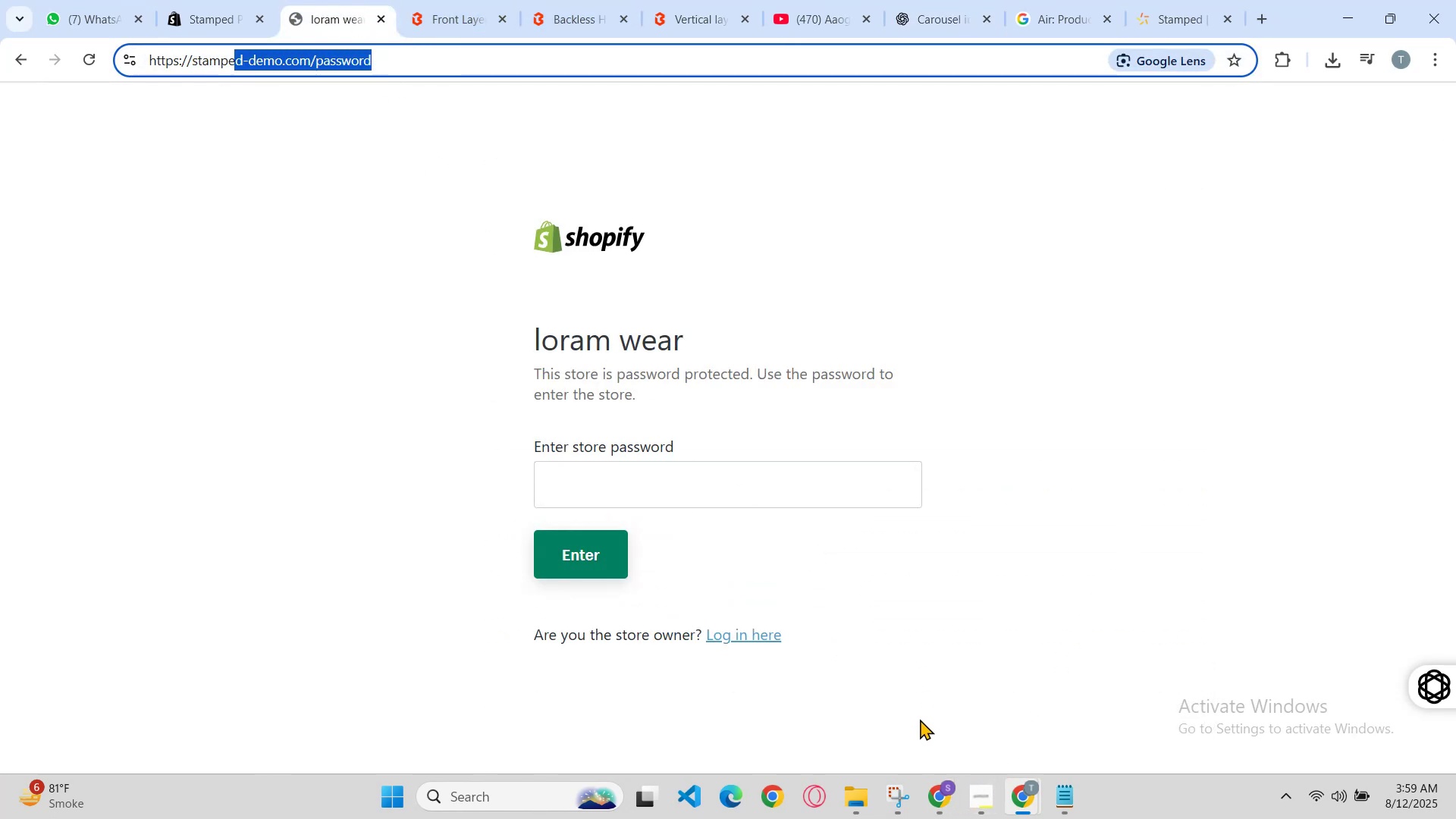 
left_click([952, 794])
 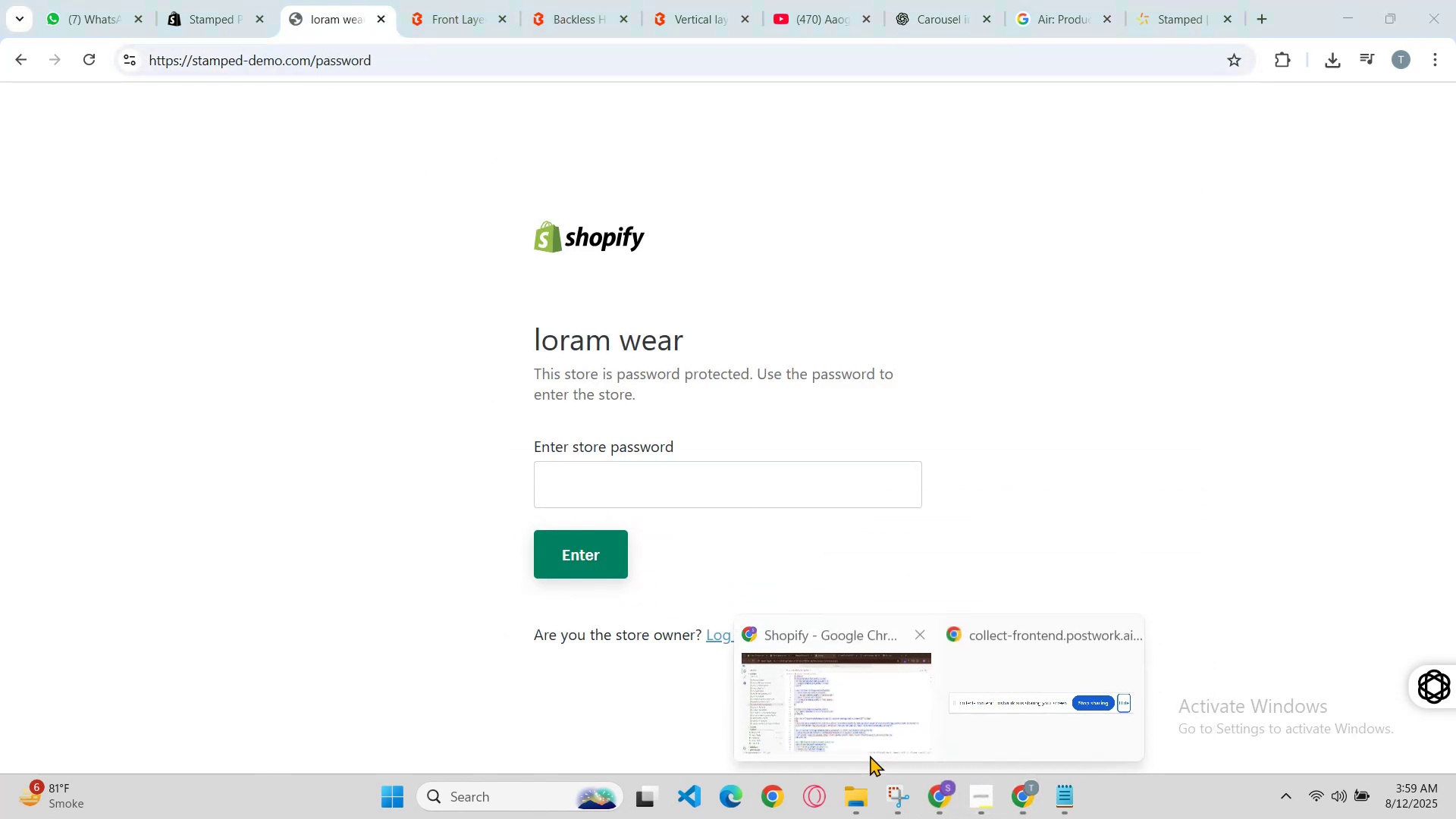 
left_click([858, 734])
 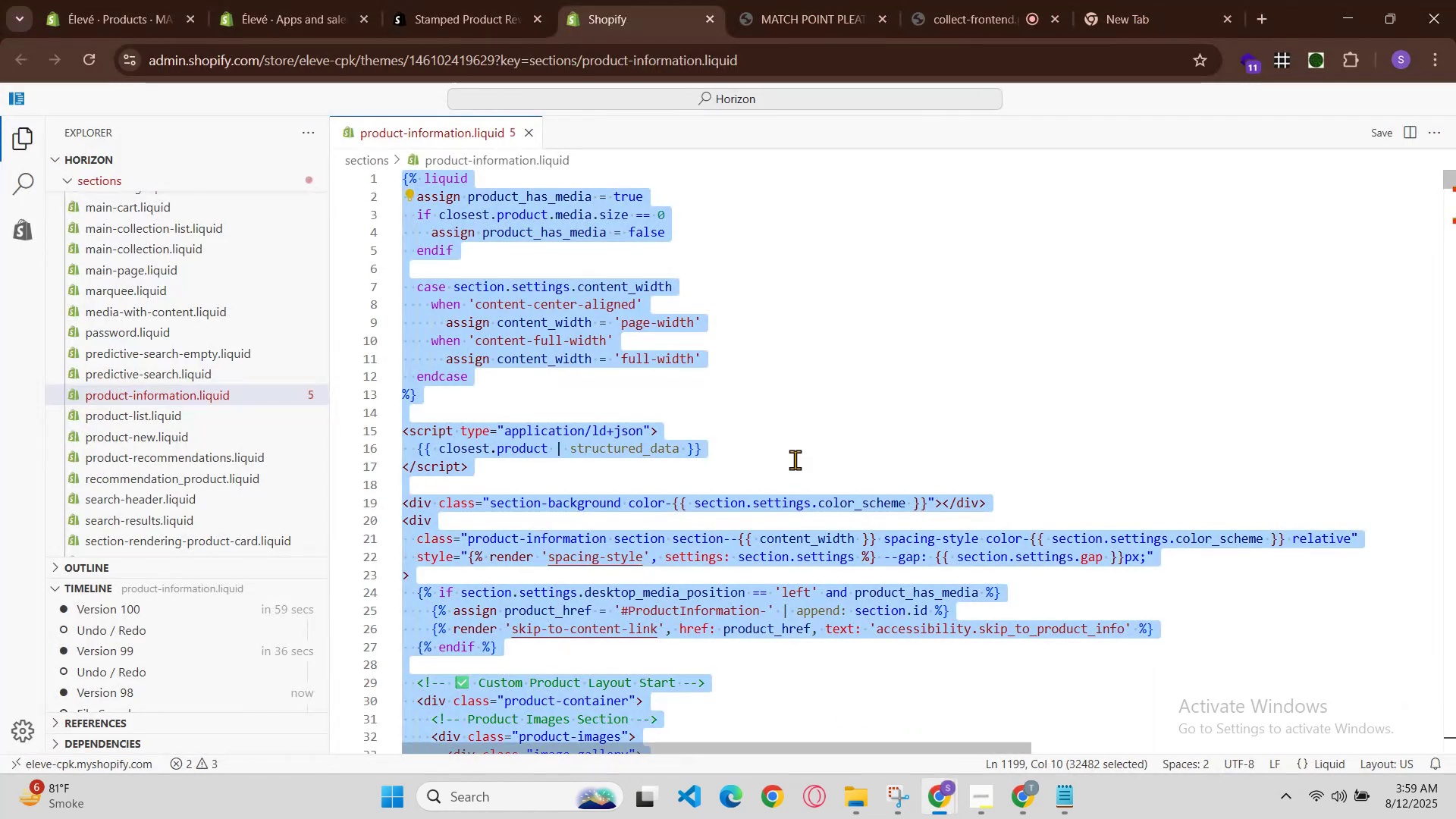 
left_click([849, 428])
 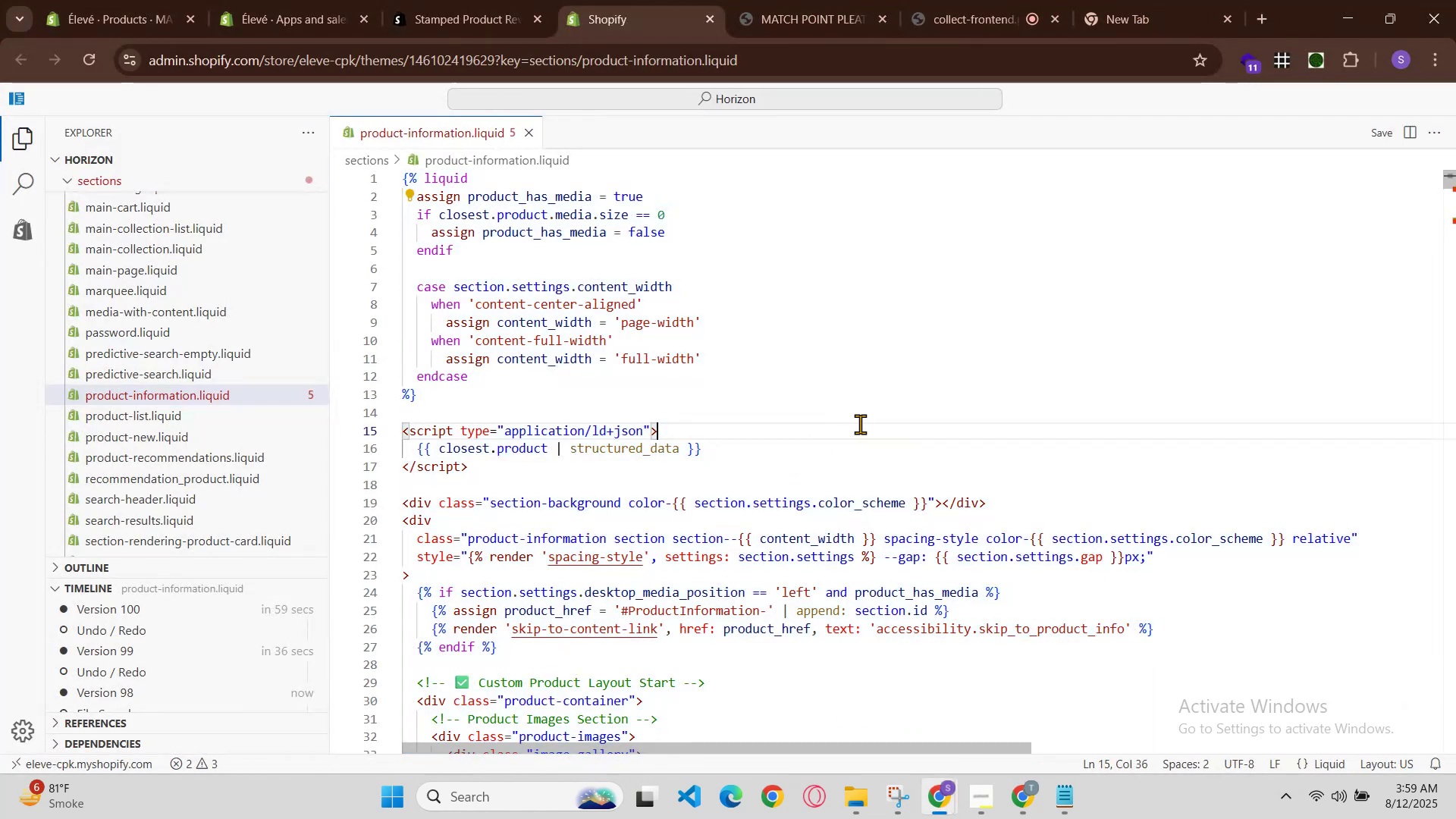 
scroll: coordinate [899, 410], scroll_direction: down, amount: 13.0
 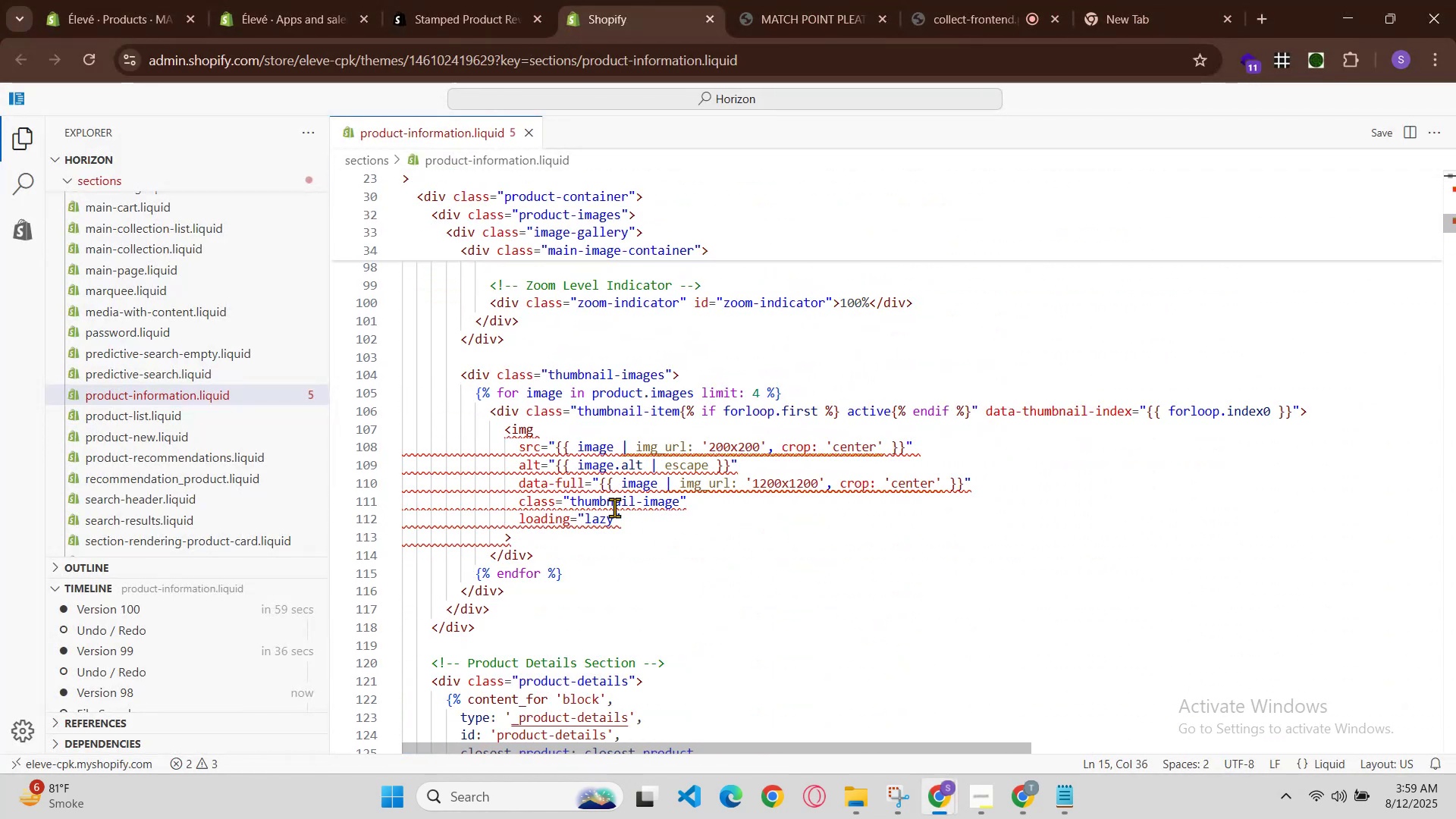 
left_click_drag(start_coordinate=[449, 397], to_coordinate=[604, 570])
 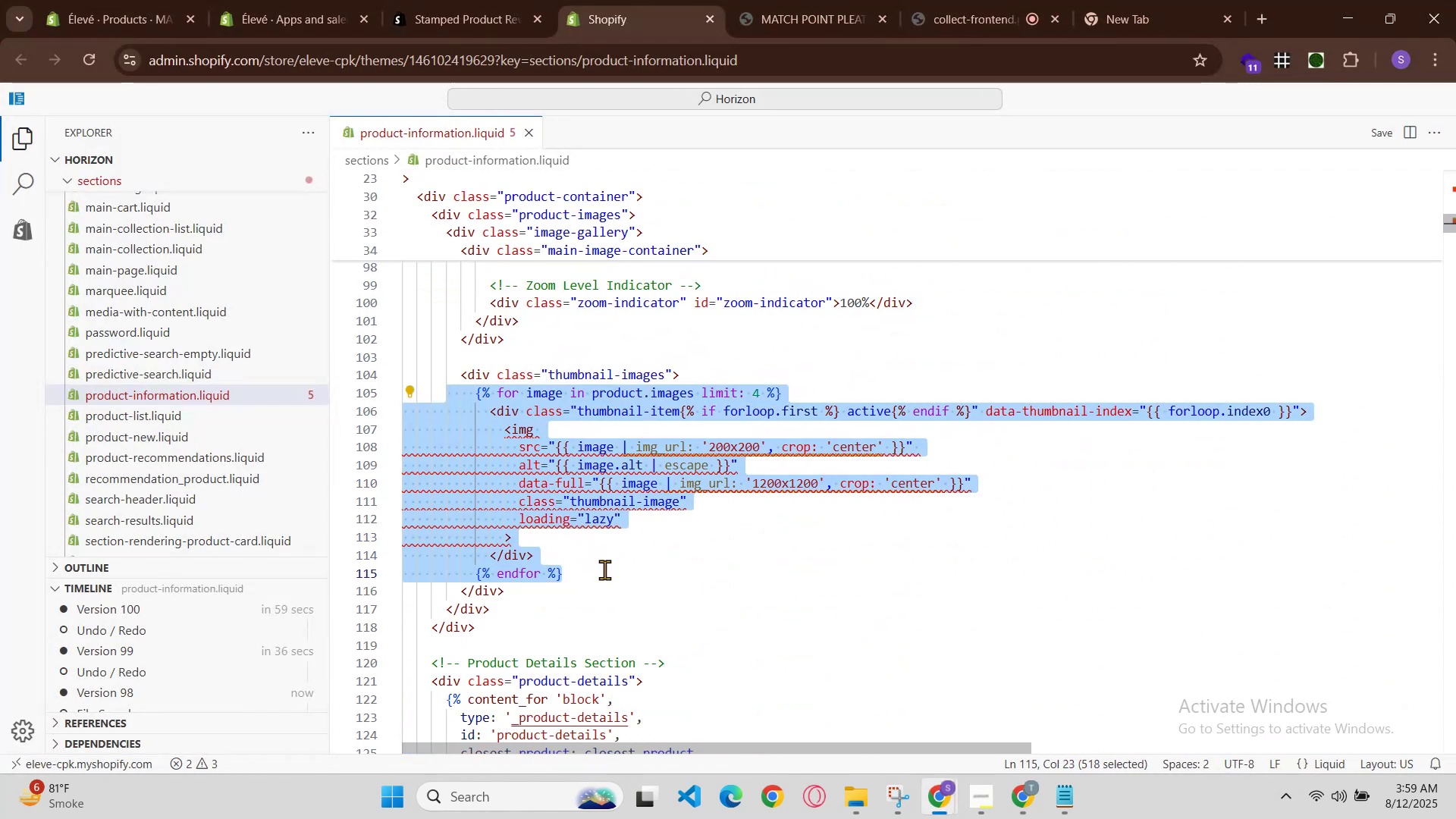 
key(Control+V)
 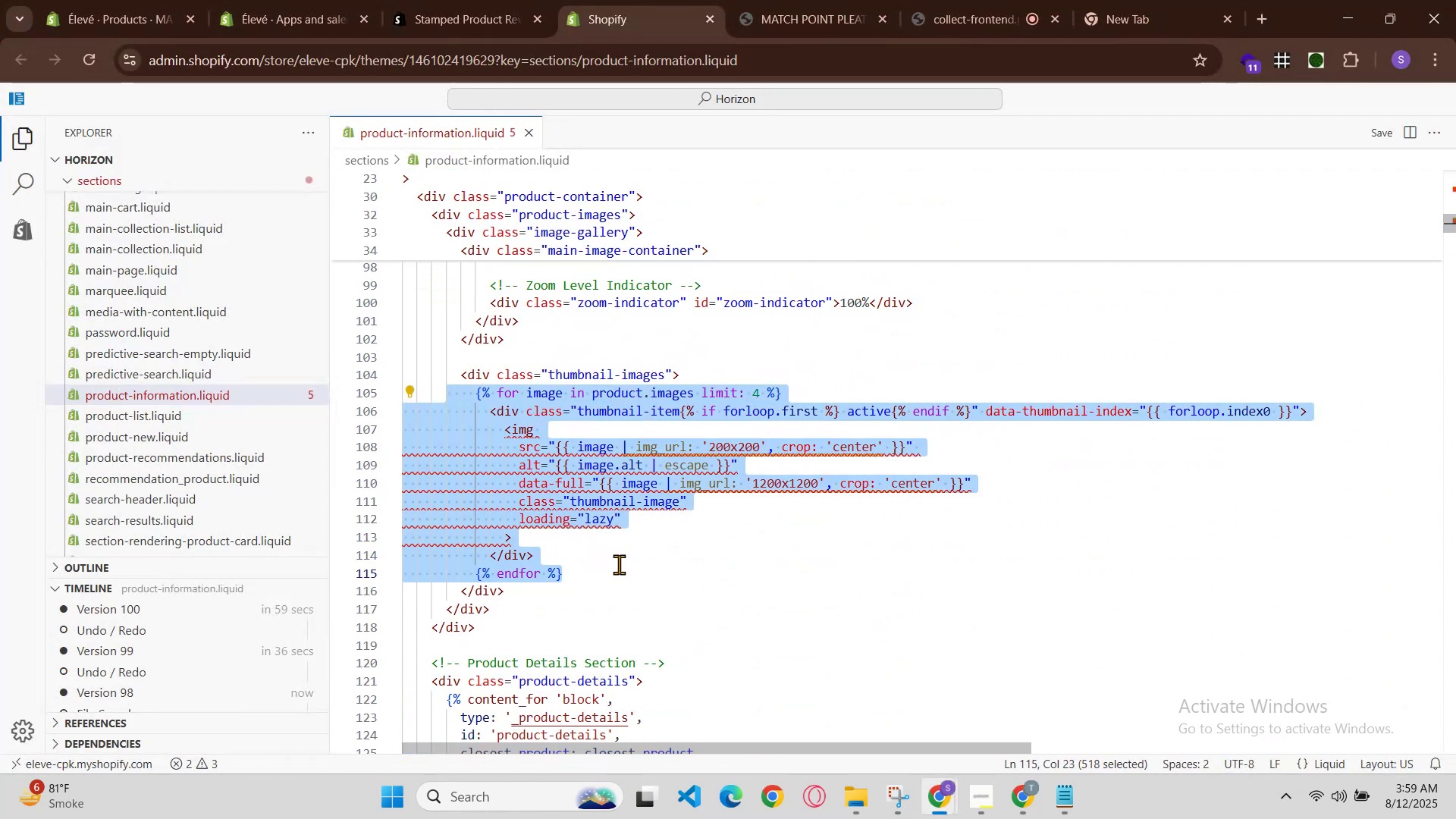 
key(Control+V)
 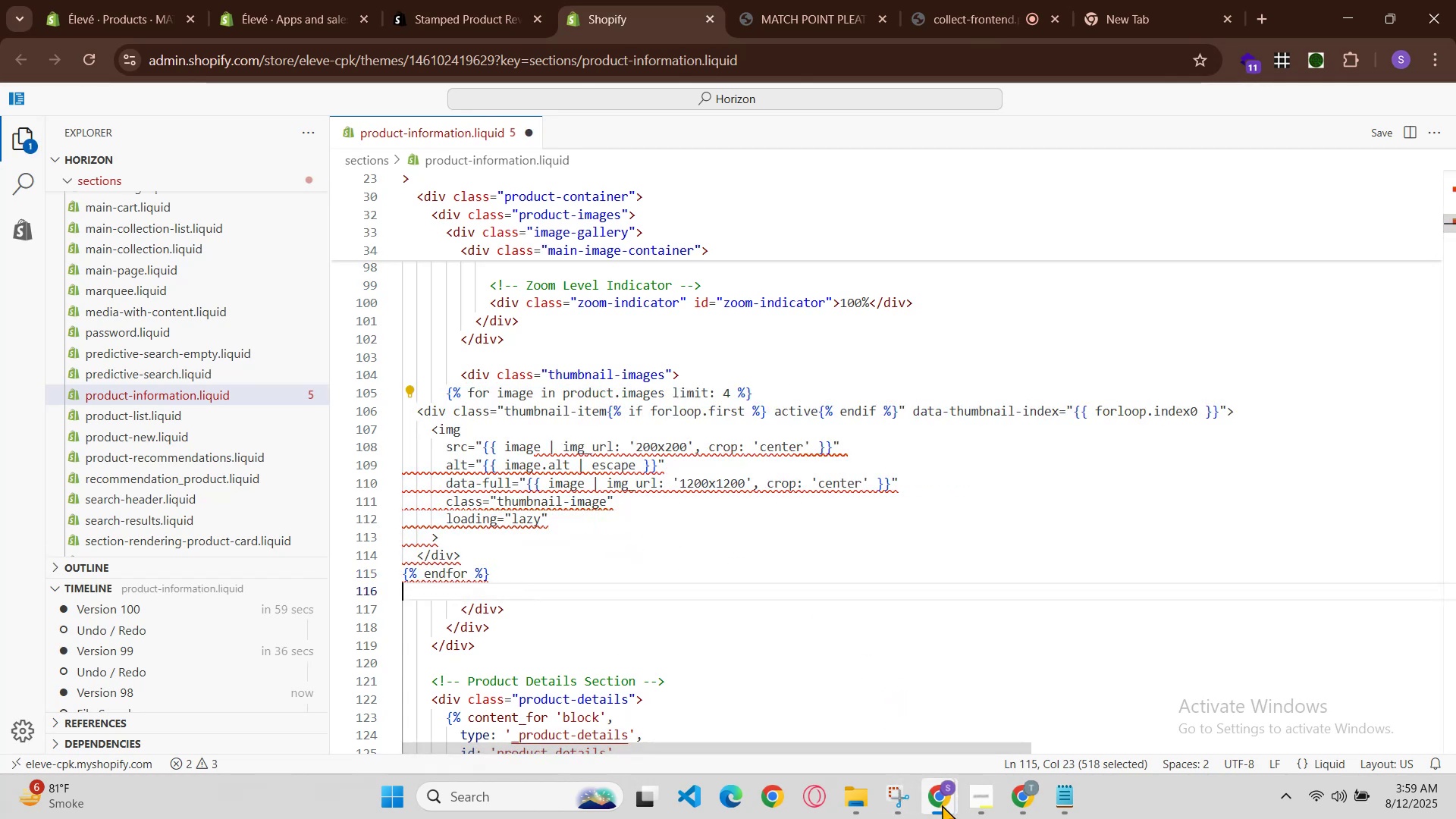 
double_click([943, 802])
 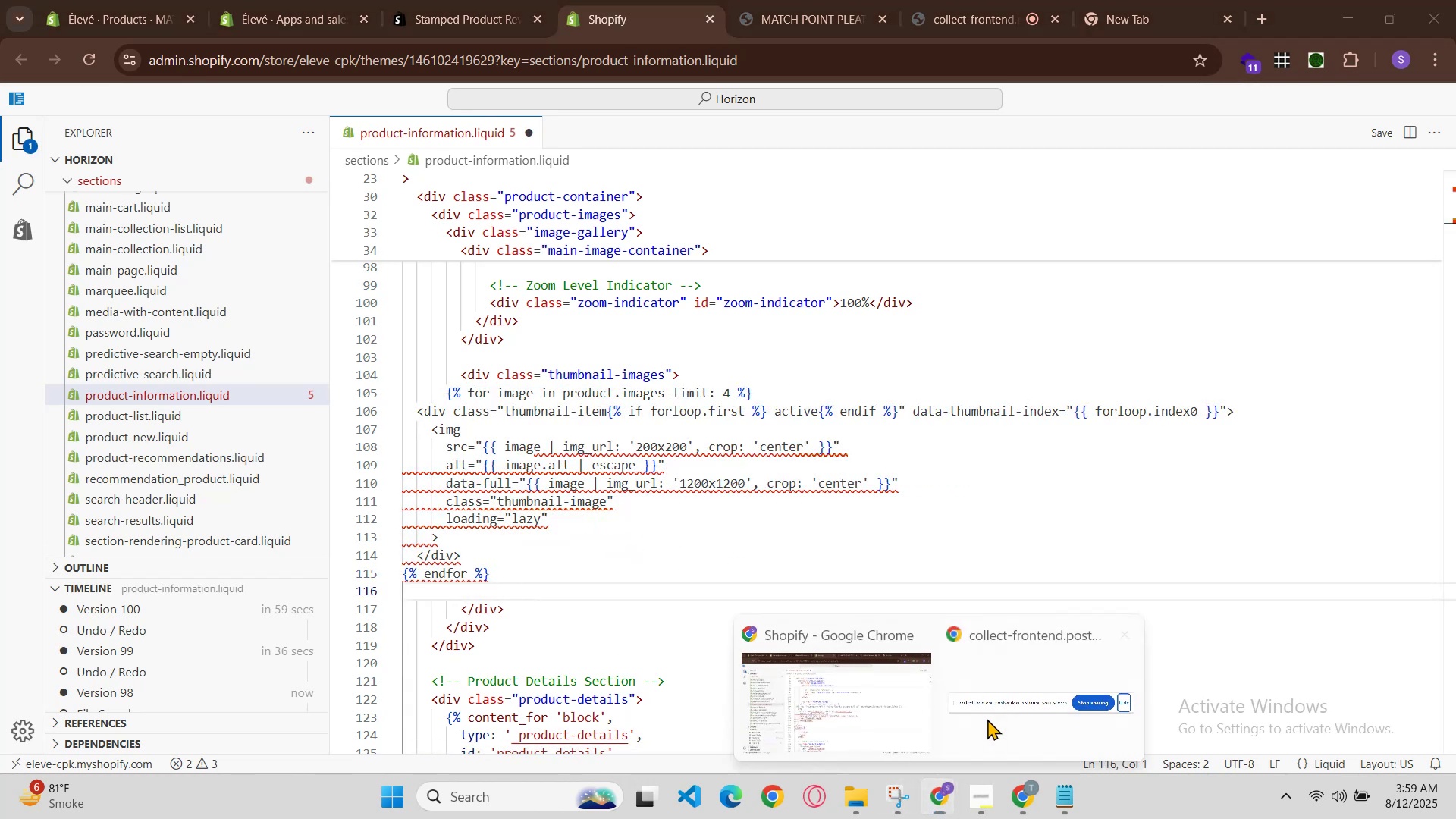 
left_click([876, 712])
 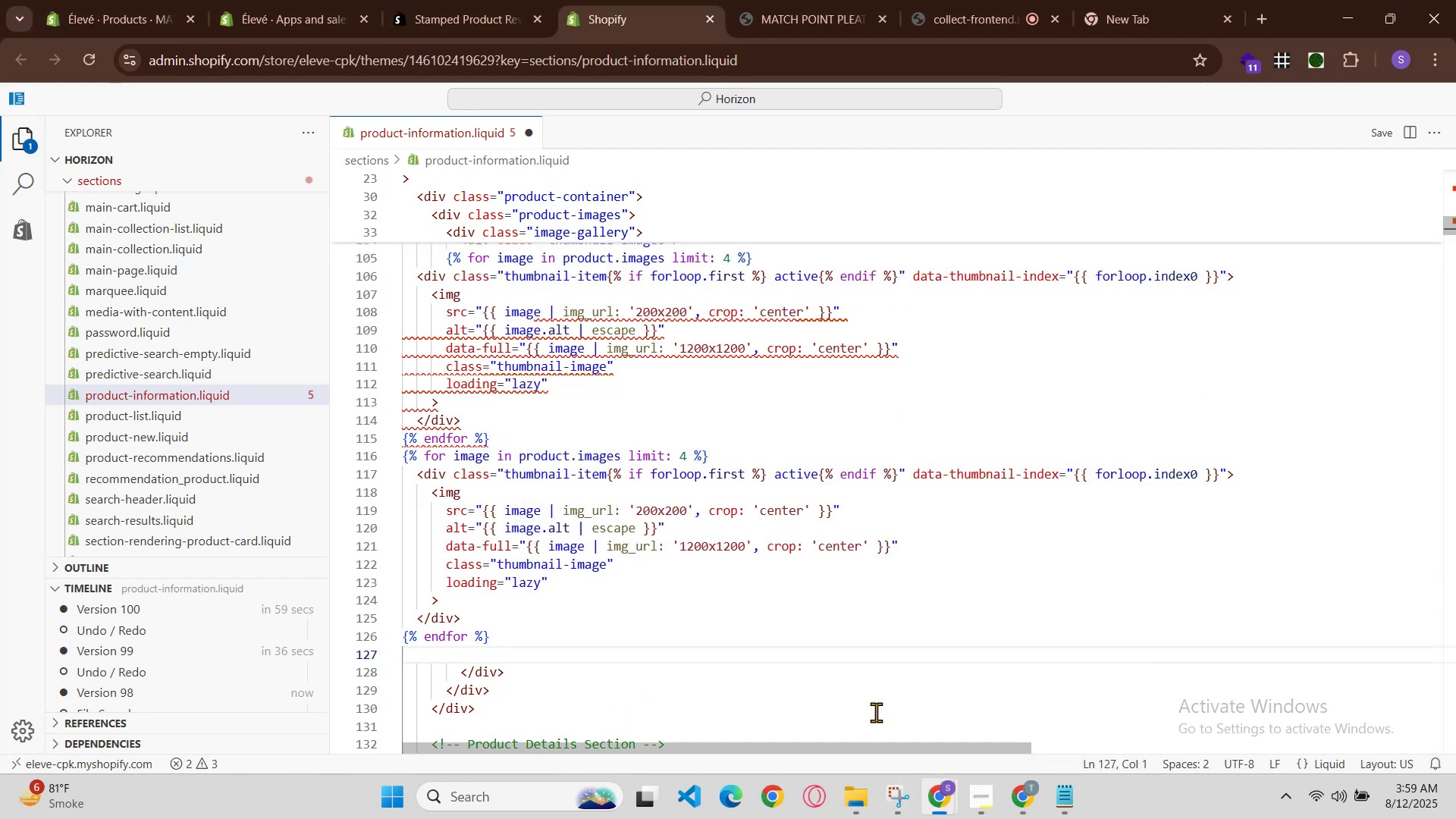 
key(Control+Z)
 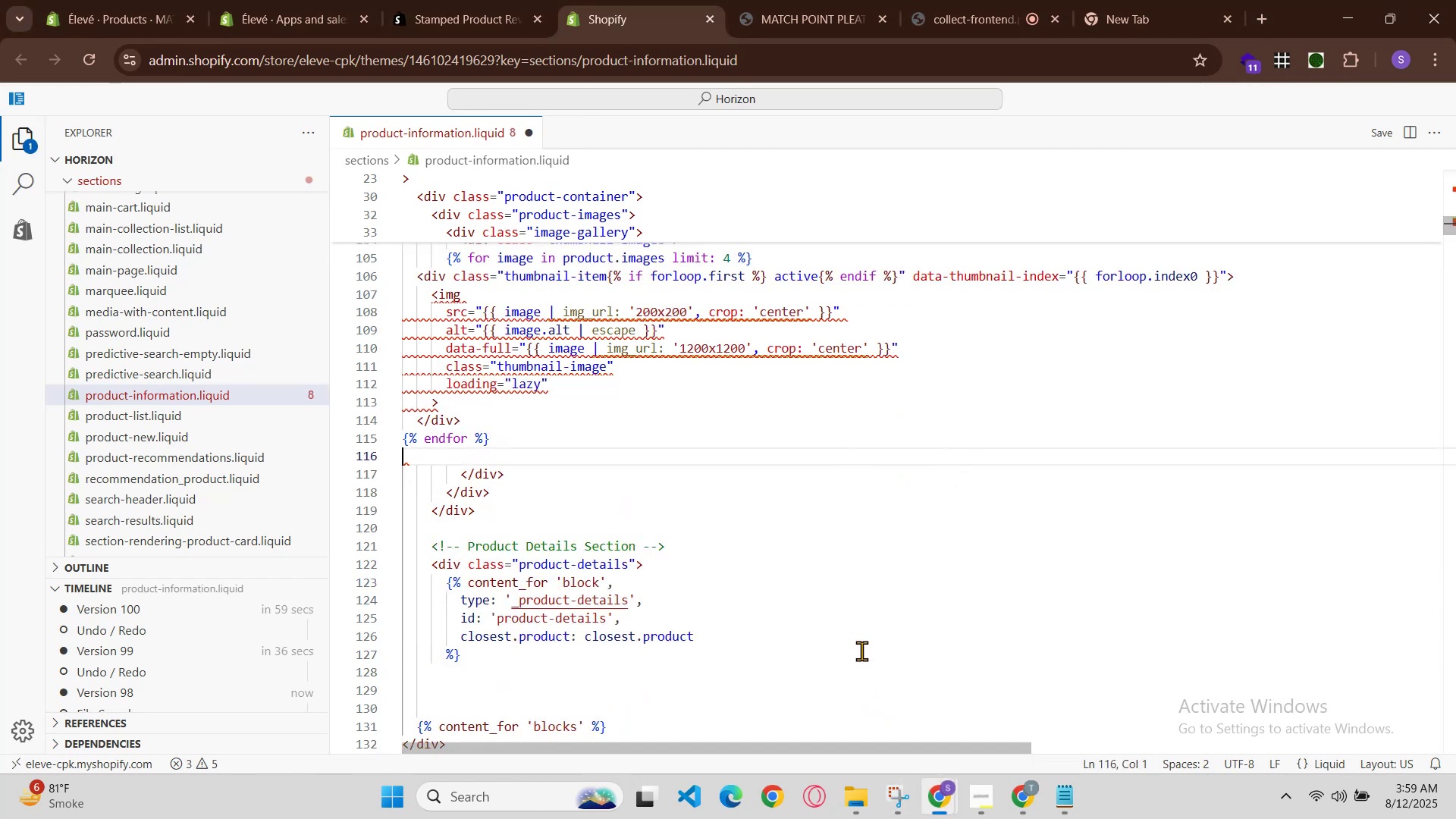 
key(Control+Z)
 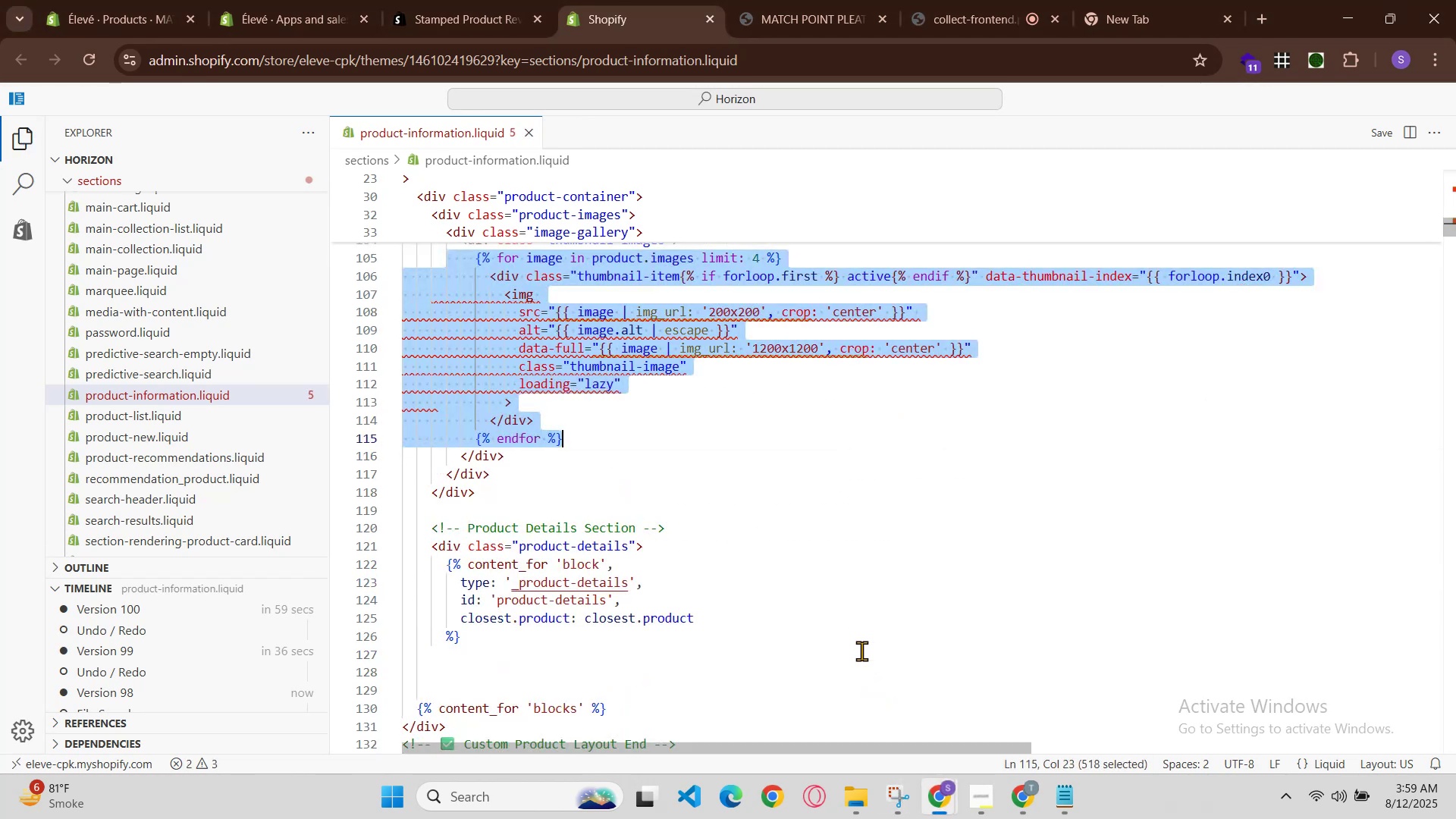 
key(Control+Z)
 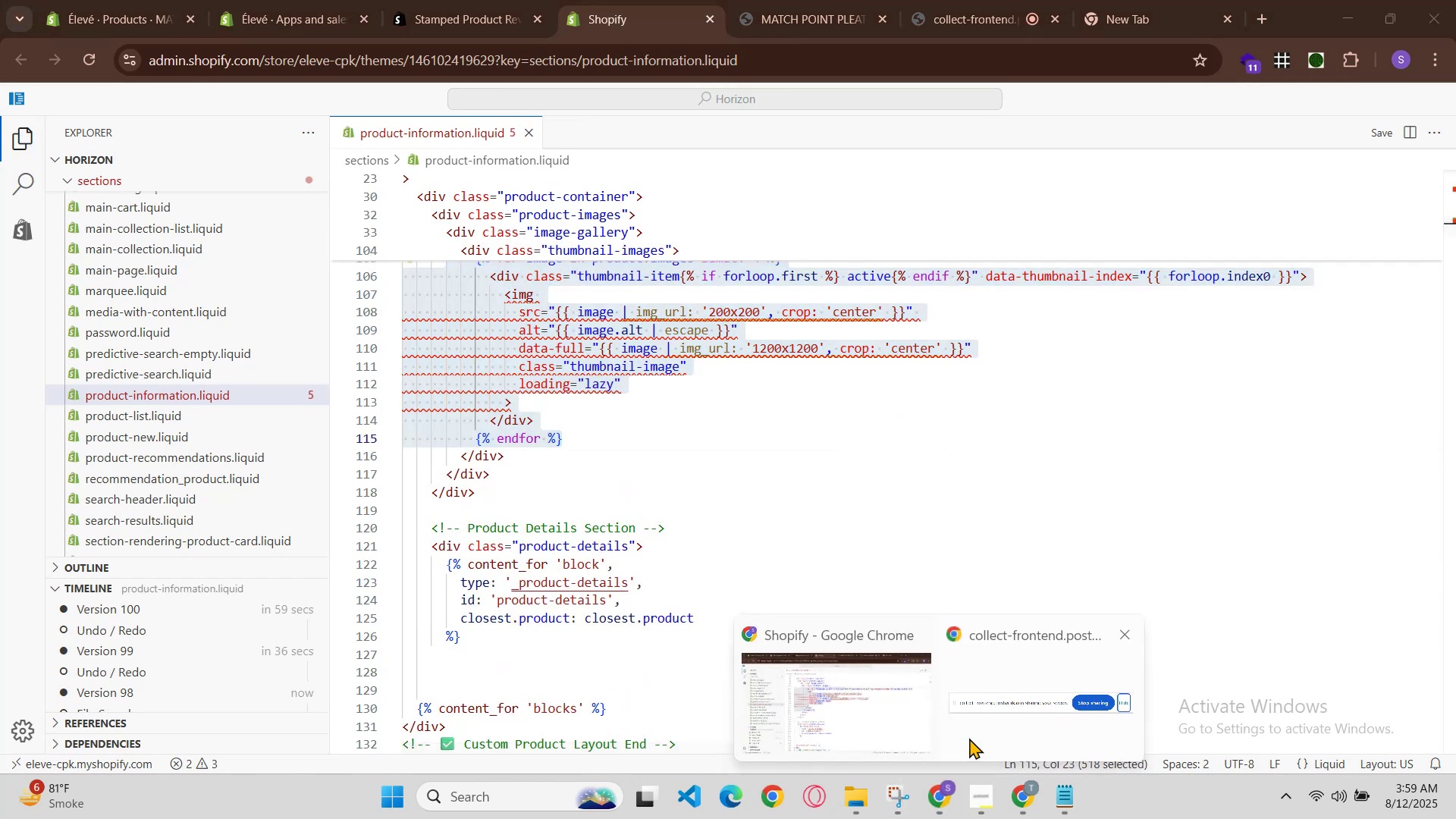 
left_click([874, 713])
 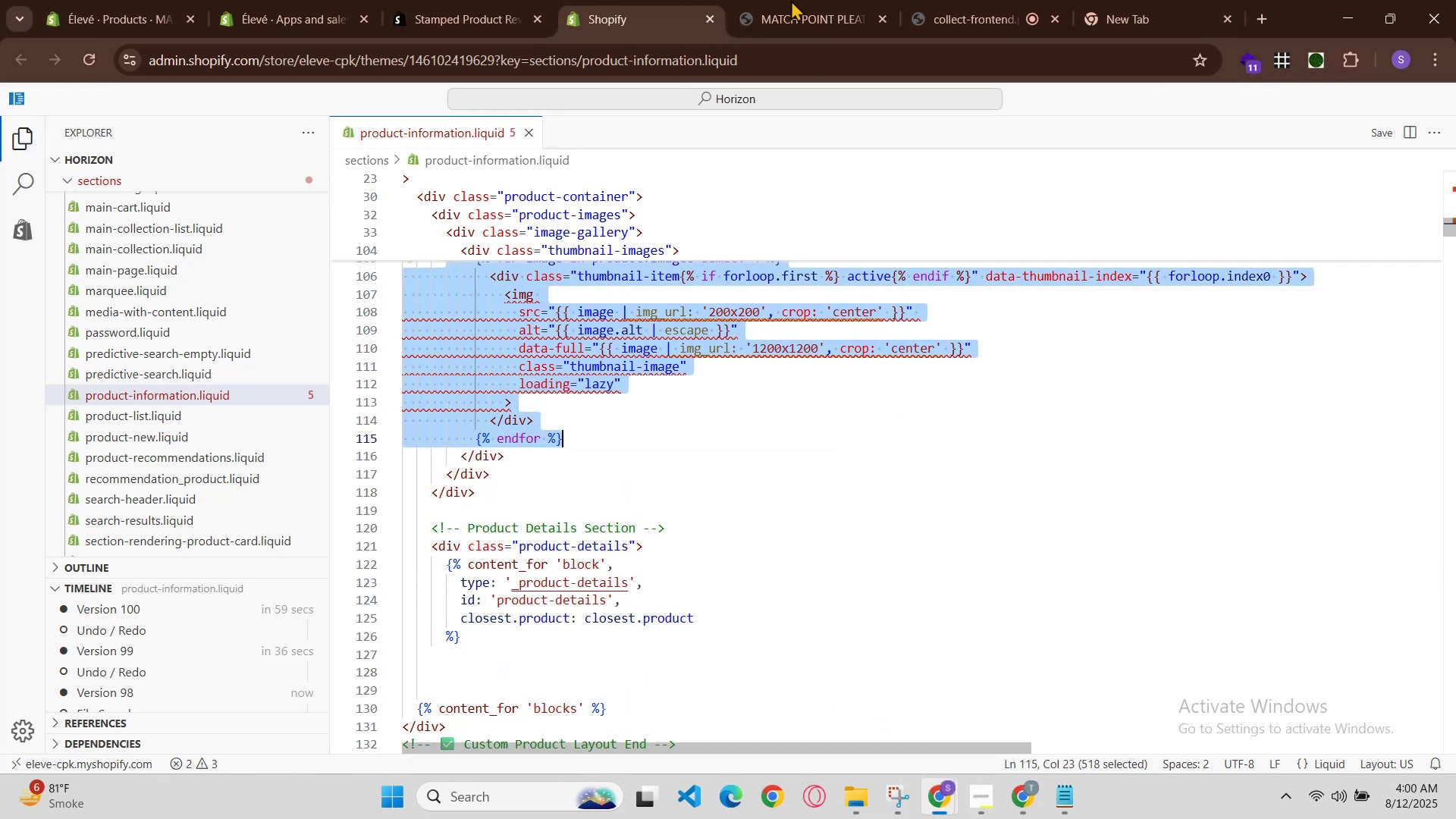 
left_click([809, 0])
 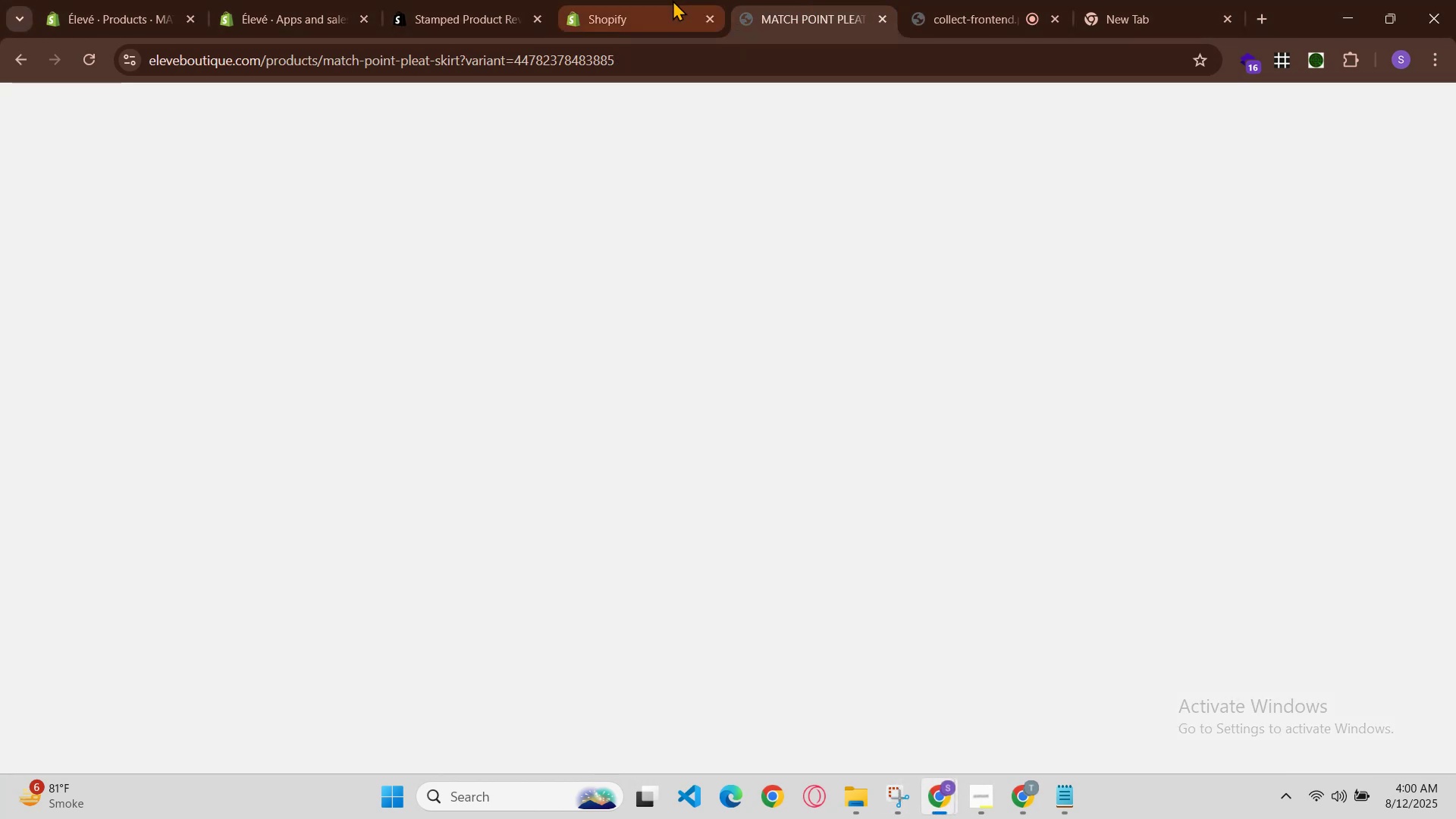 
left_click([661, 0])
 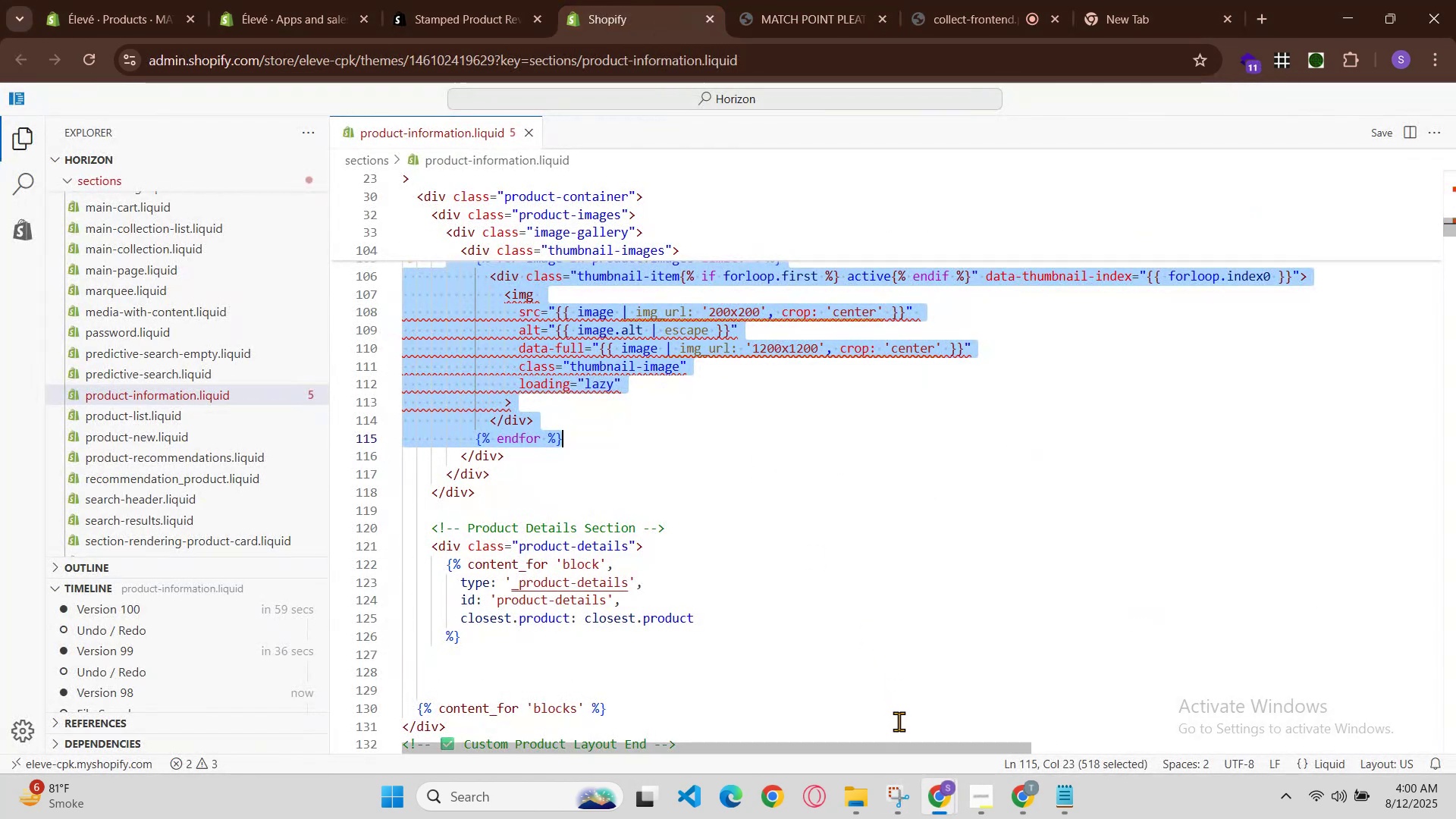 
left_click_drag(start_coordinate=[934, 801], to_coordinate=[939, 801])
 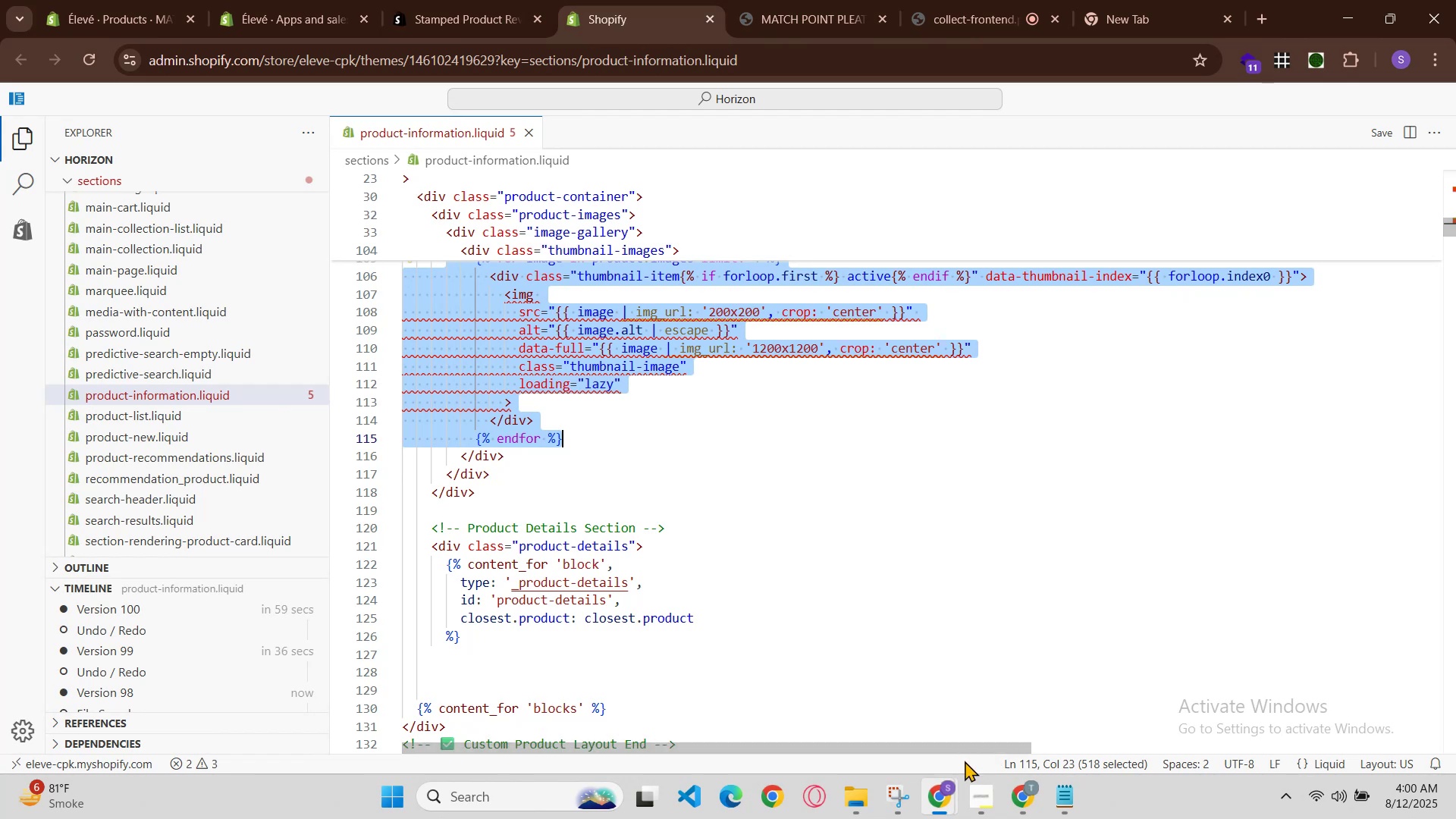 
left_click([946, 790])
 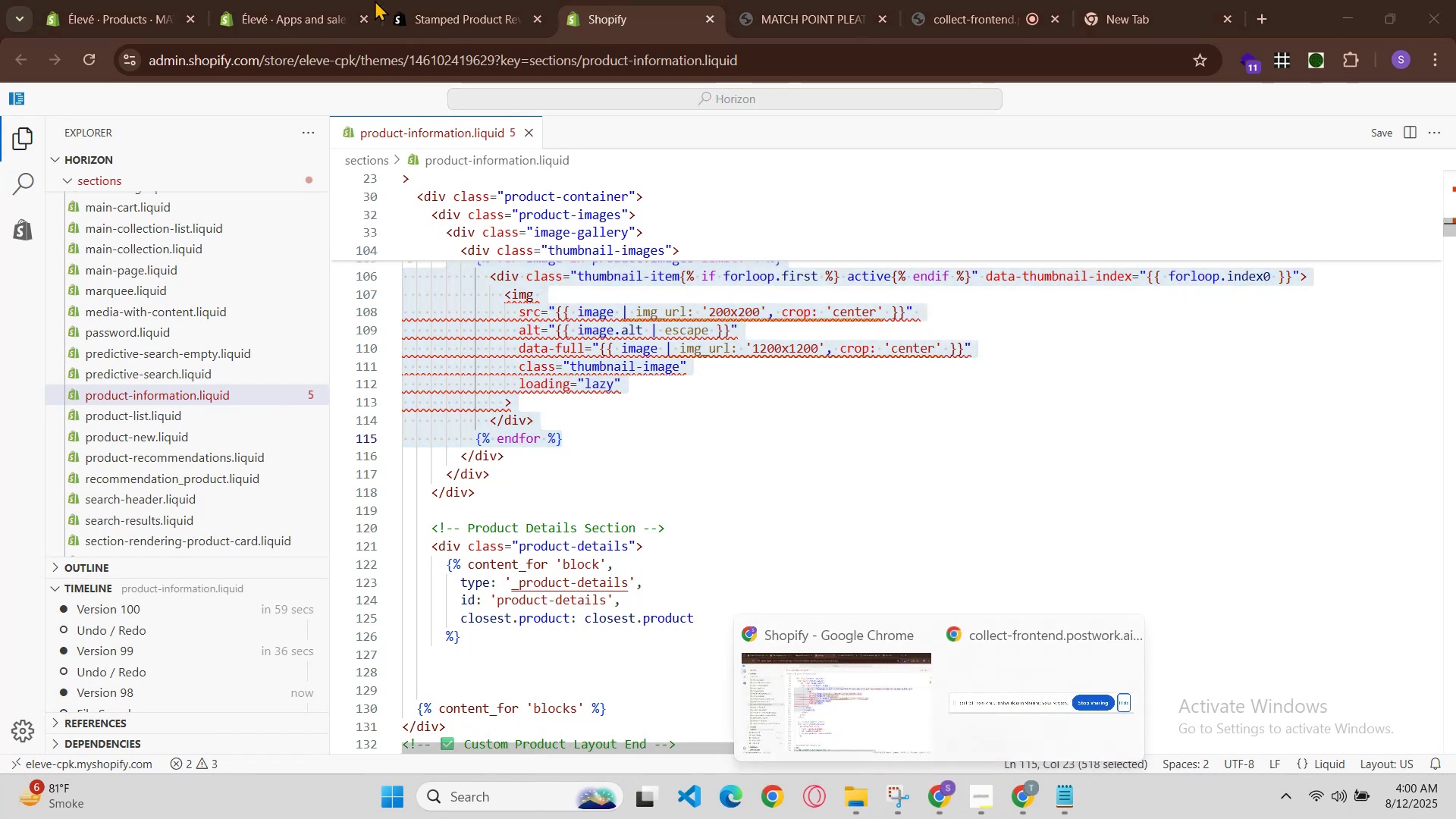 
left_click([364, 0])
 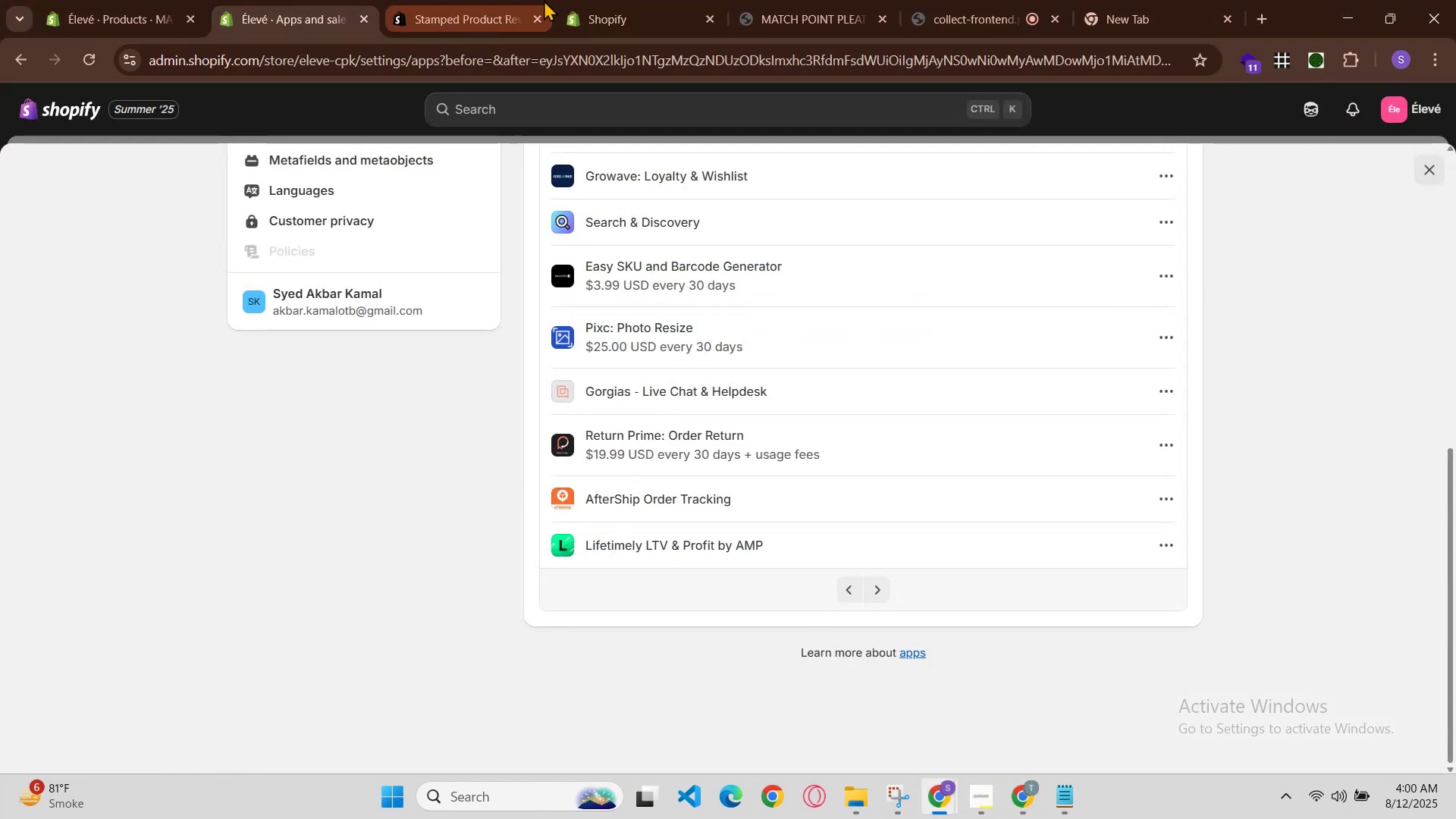 
double_click([561, 0])
 